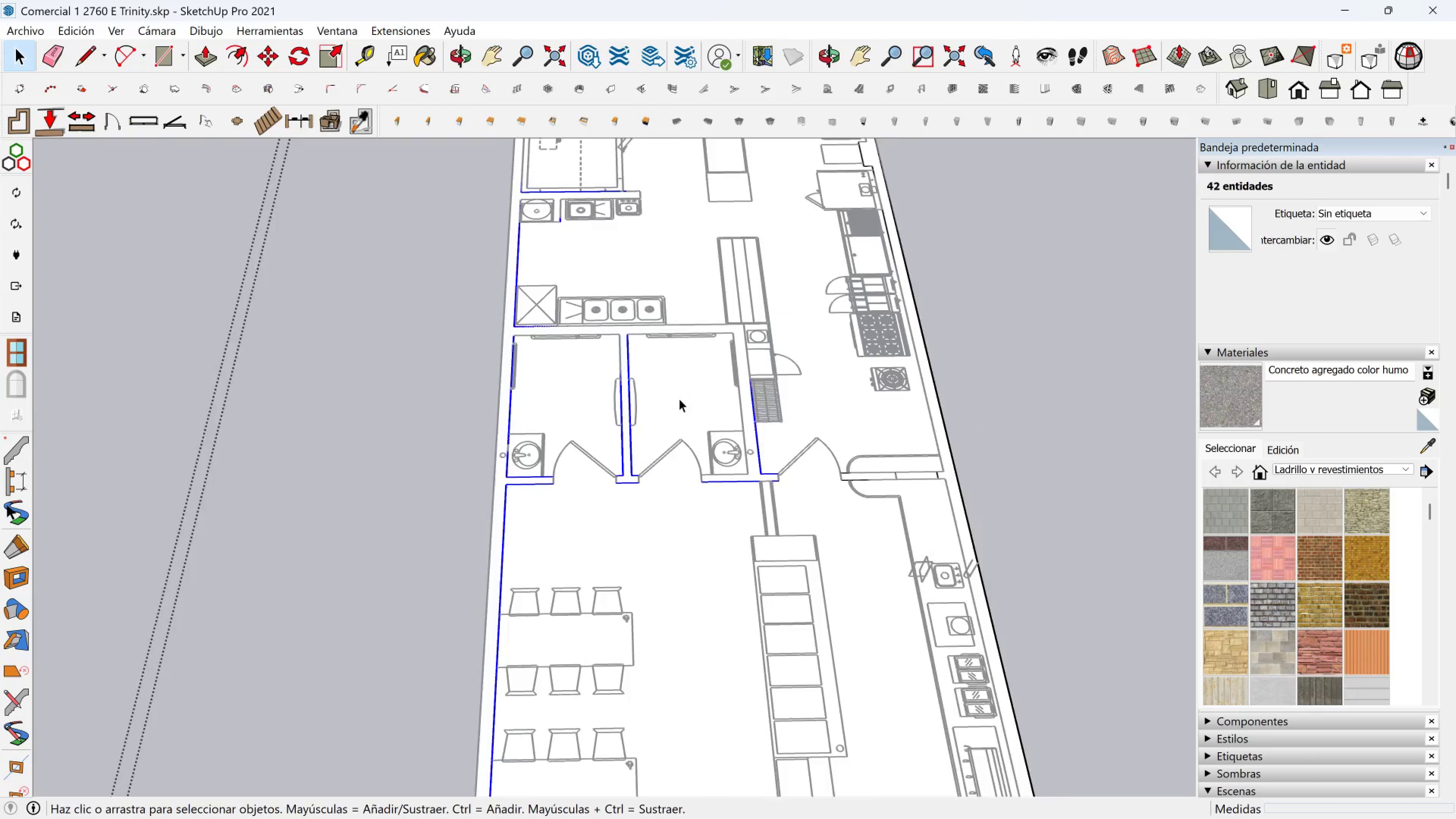 
scroll: coordinate [697, 510], scroll_direction: up, amount: 8.0
 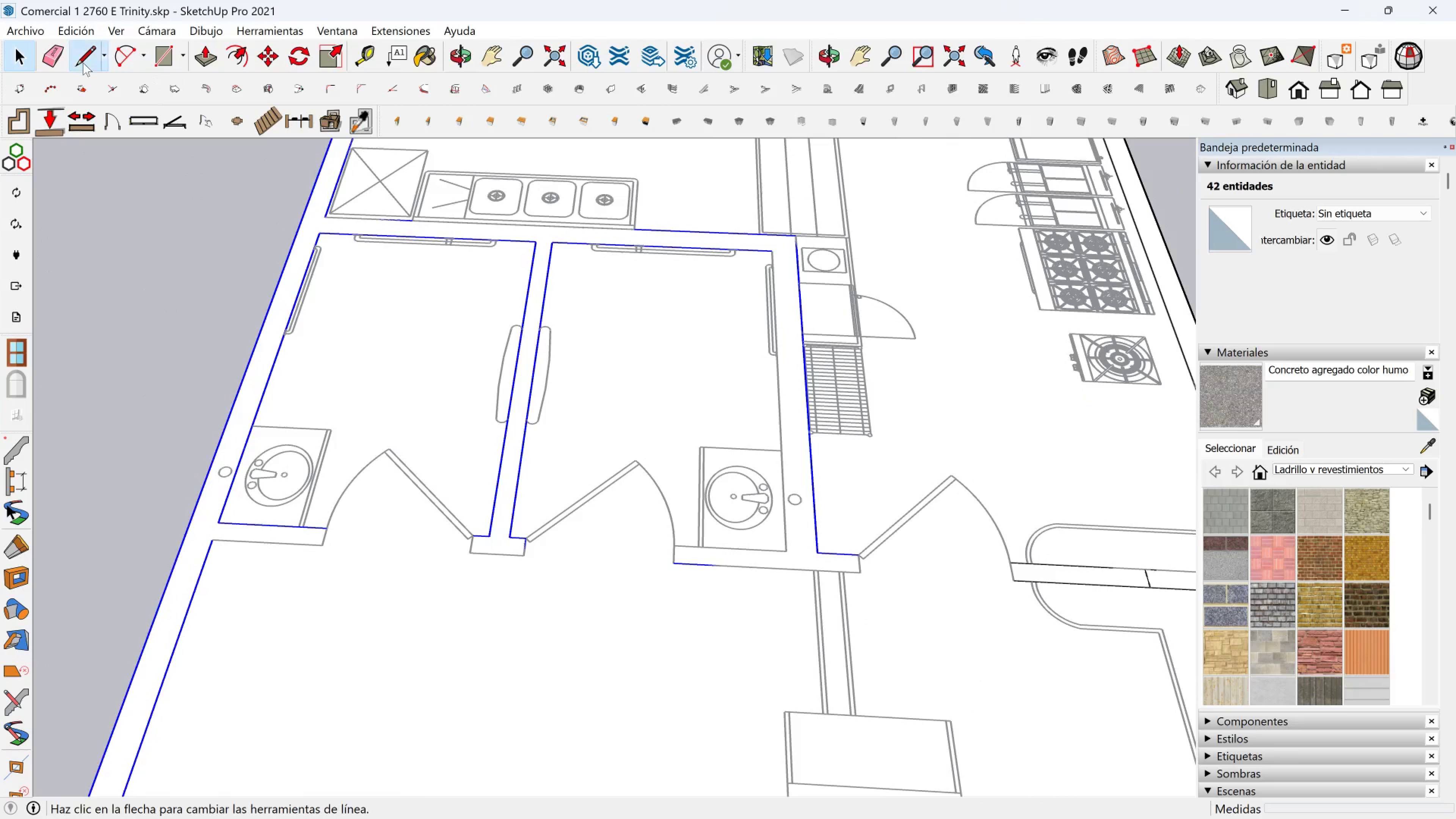 
left_click([672, 563])
 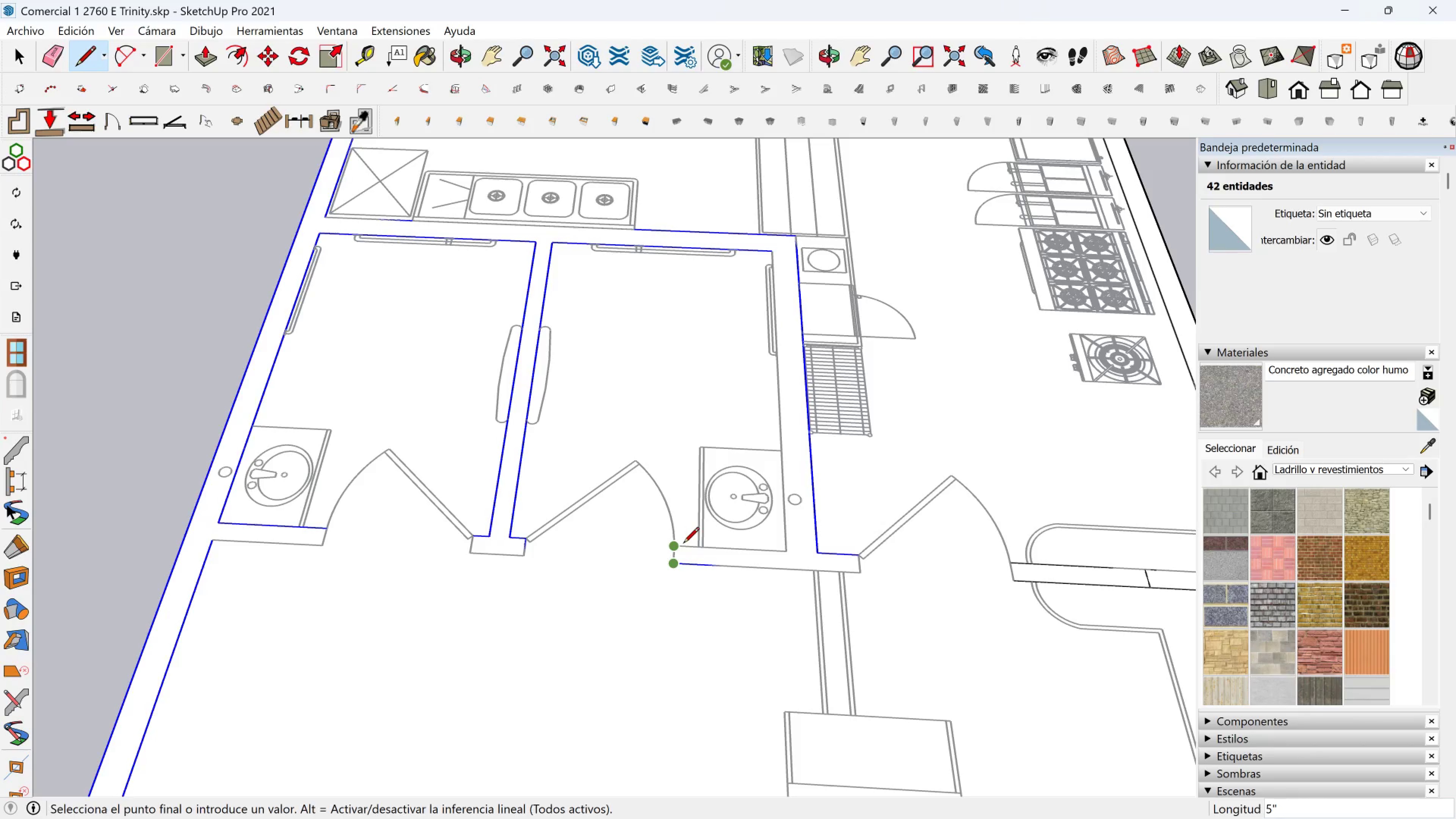 
left_click([683, 544])
 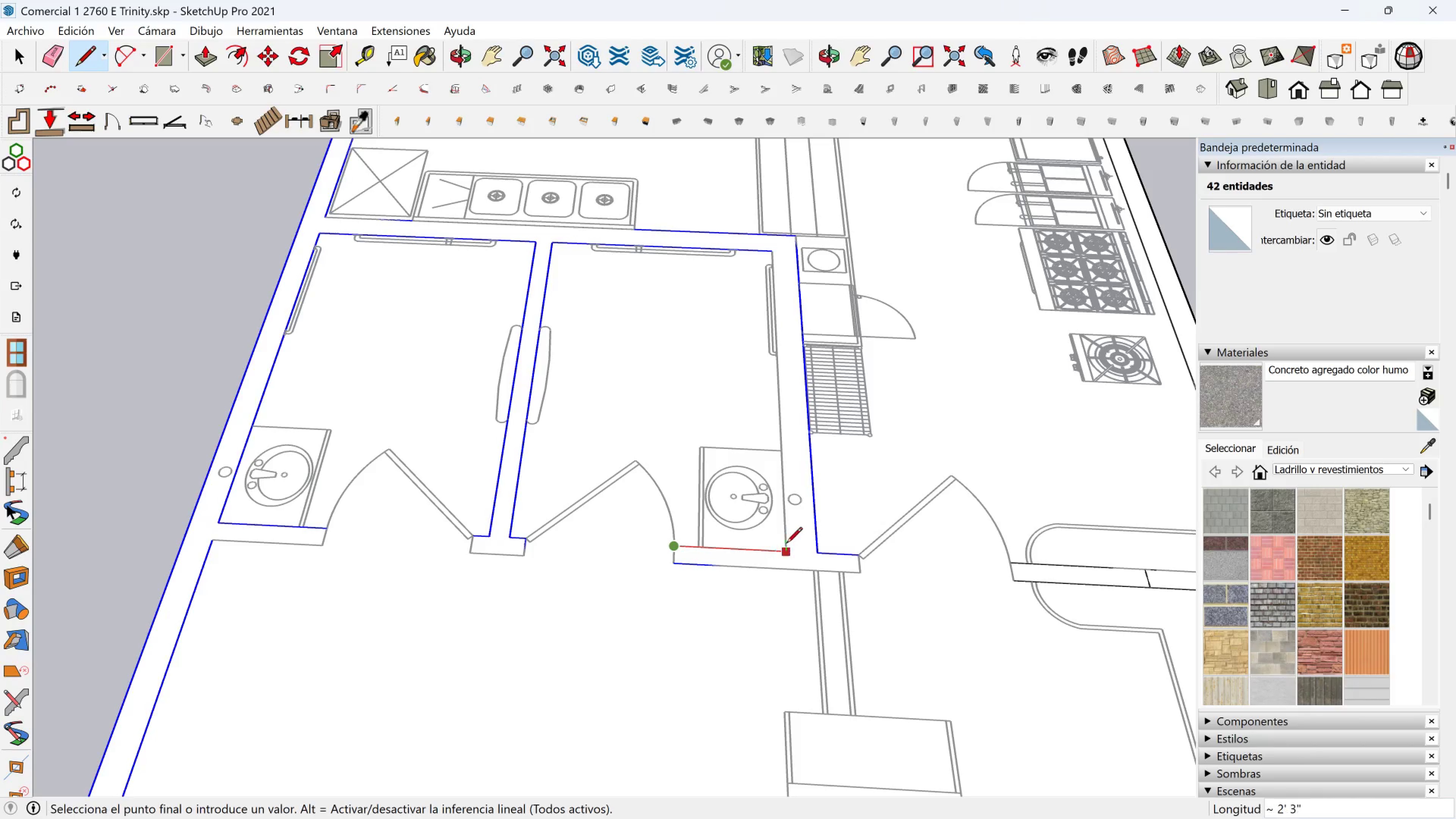 
left_click([787, 544])
 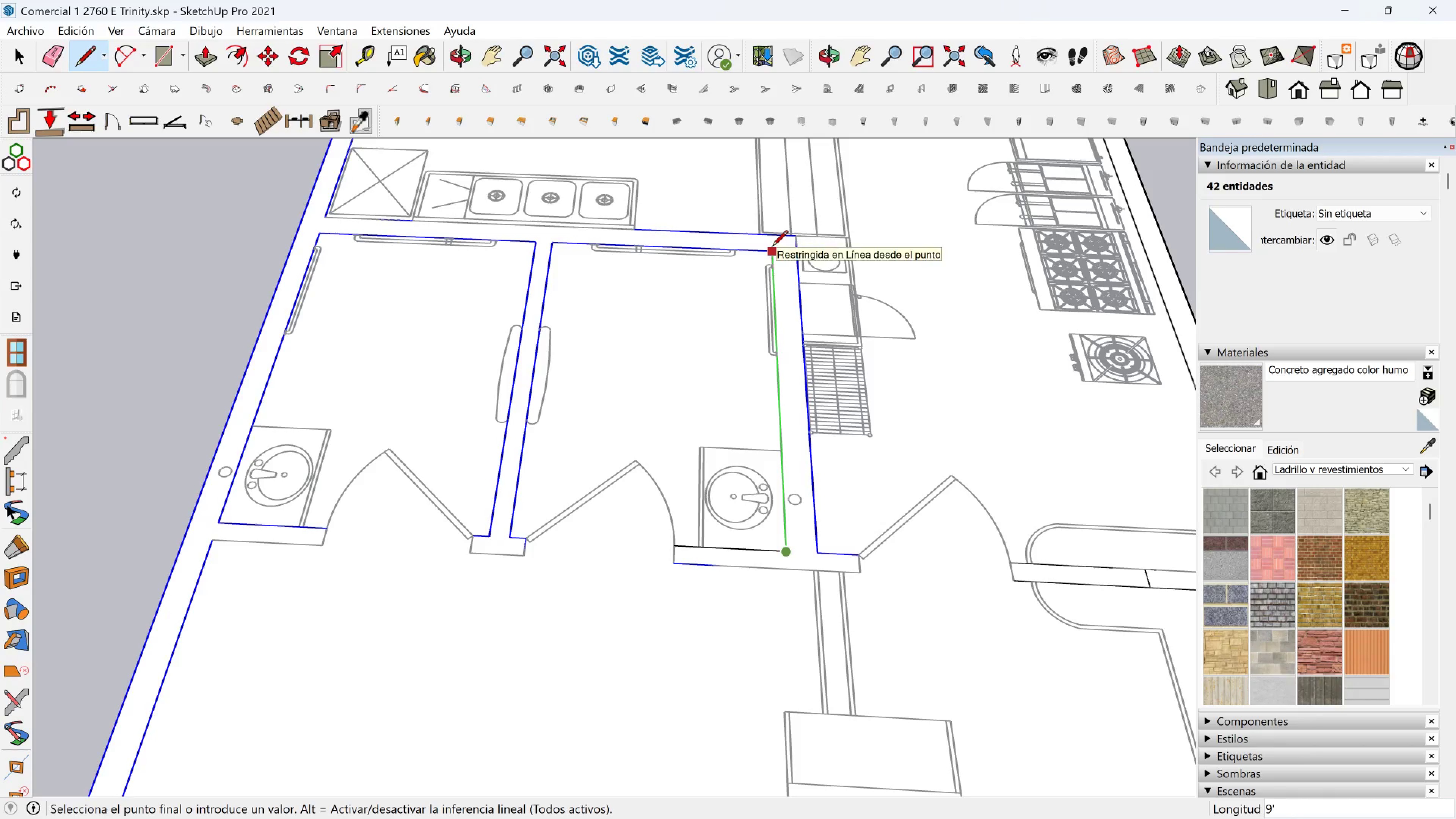 
left_click([775, 245])
 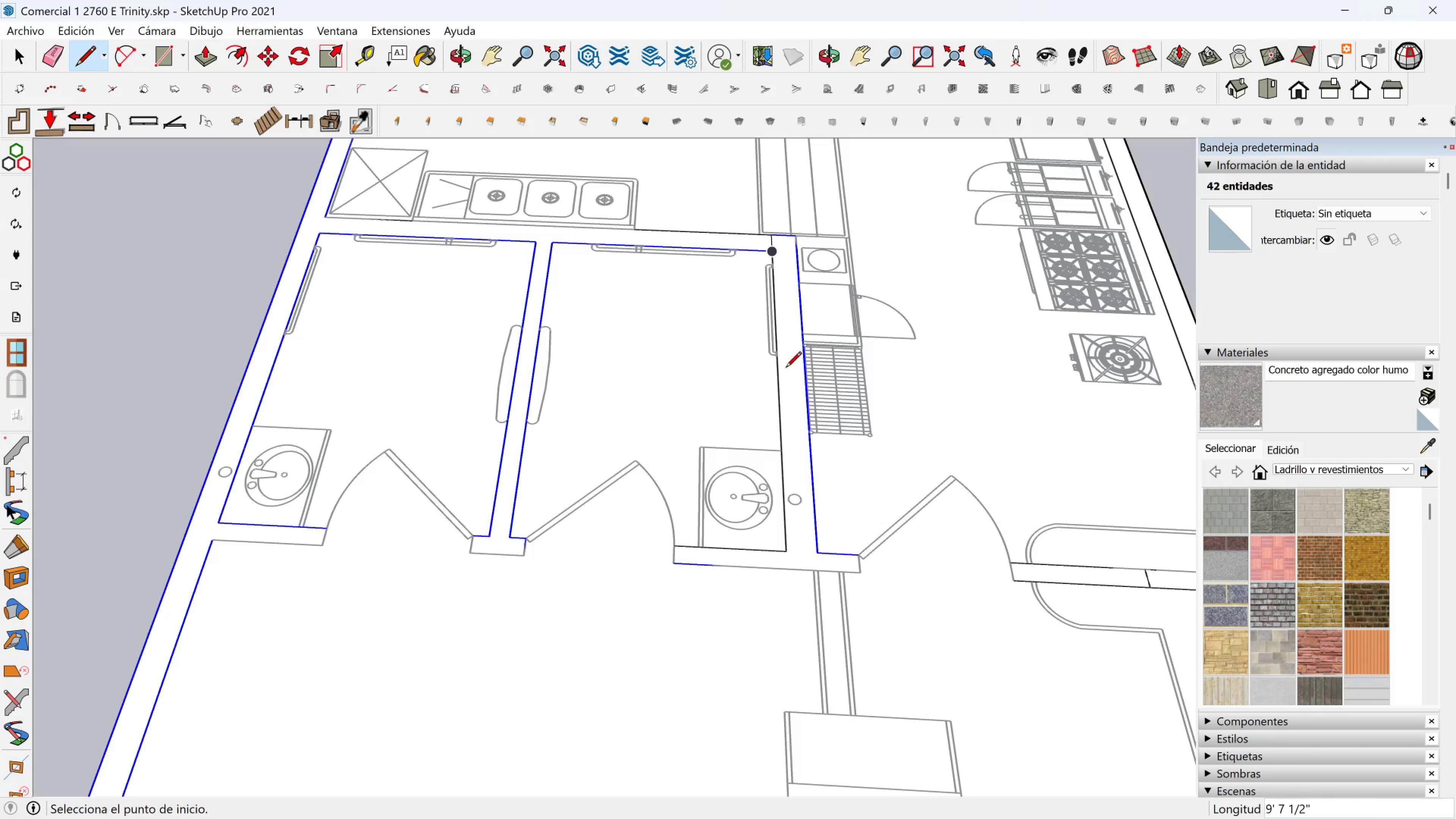 
key(Control+Z)
 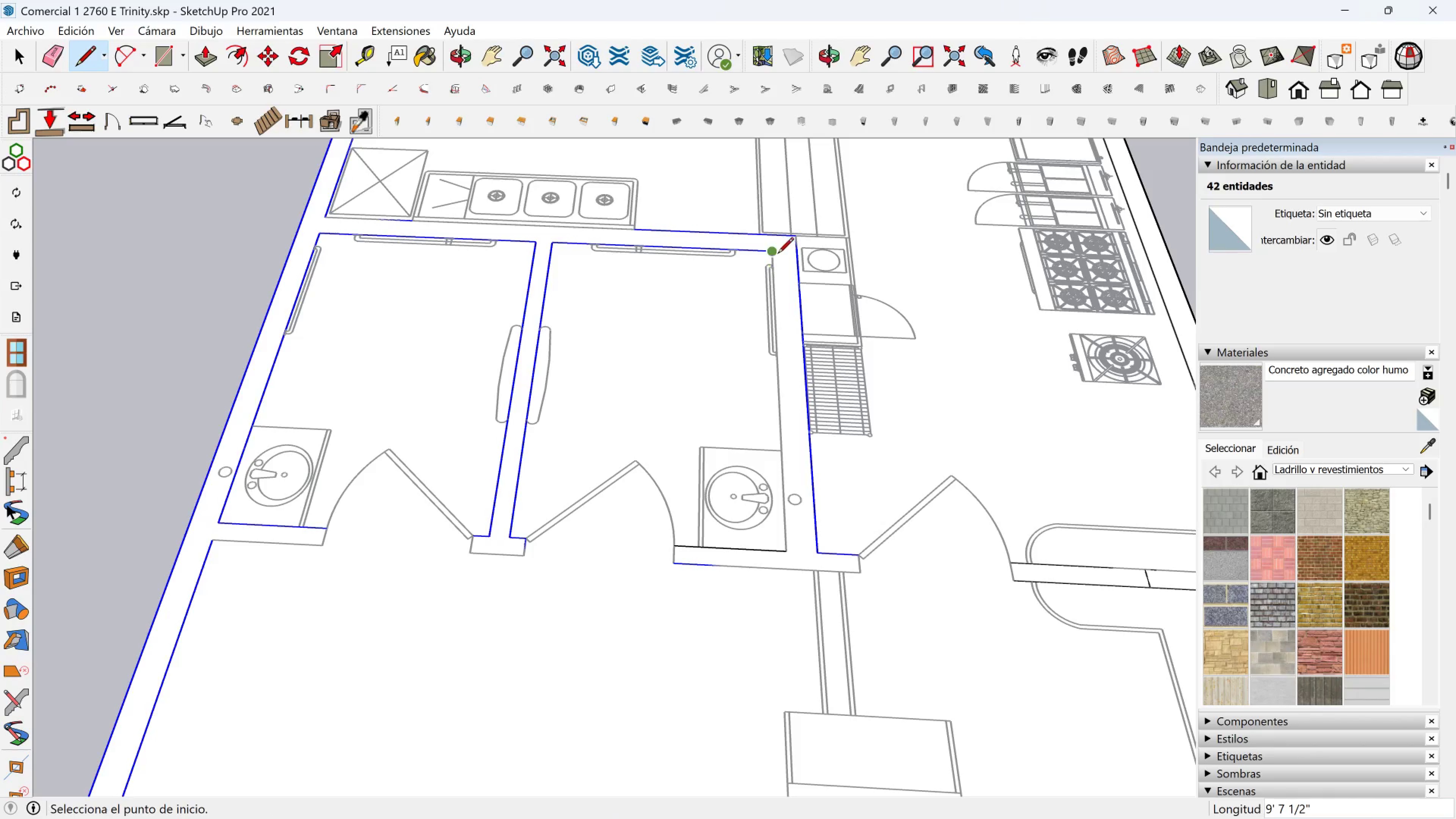 
left_click([778, 254])
 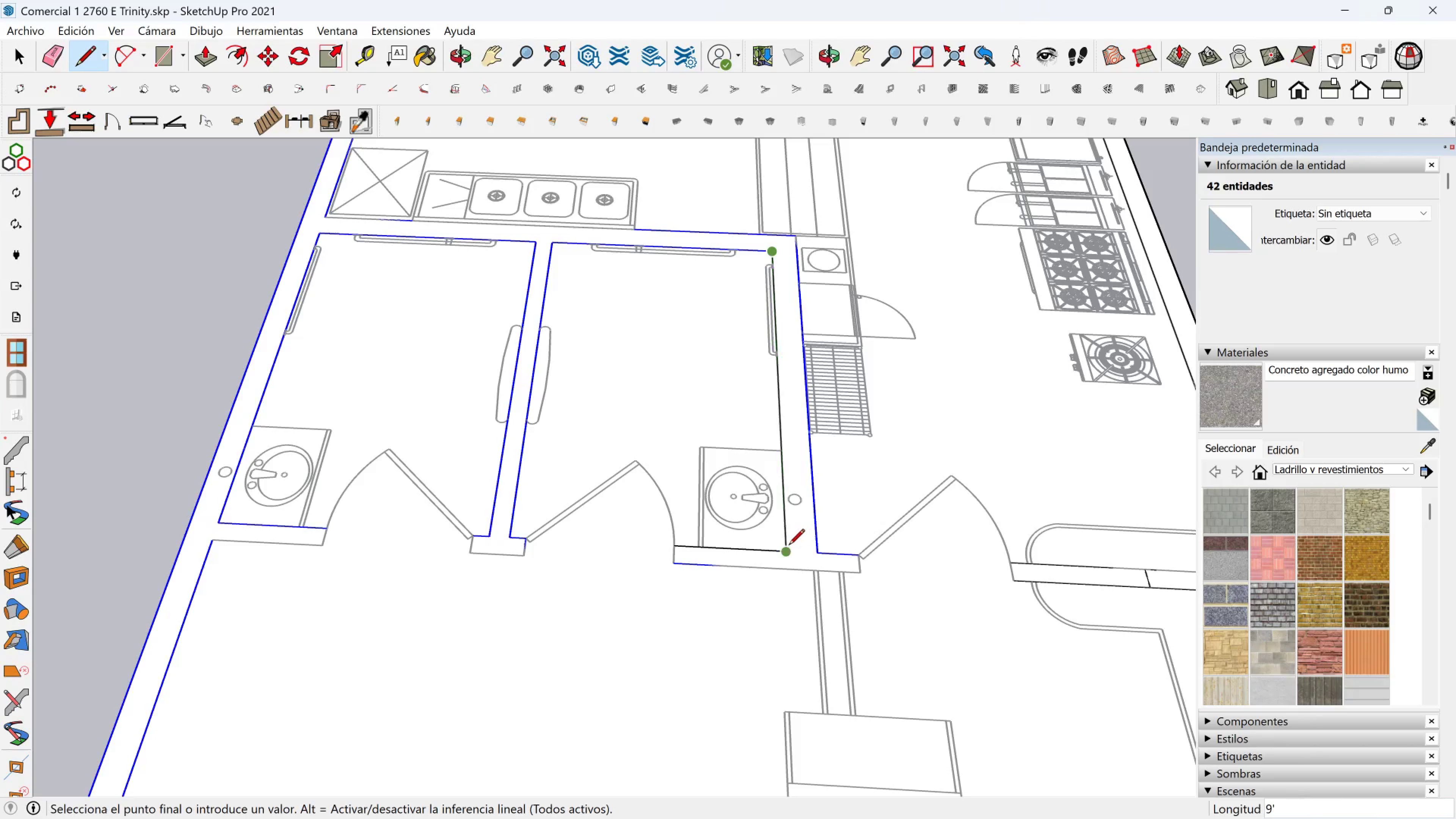 
left_click([788, 548])
 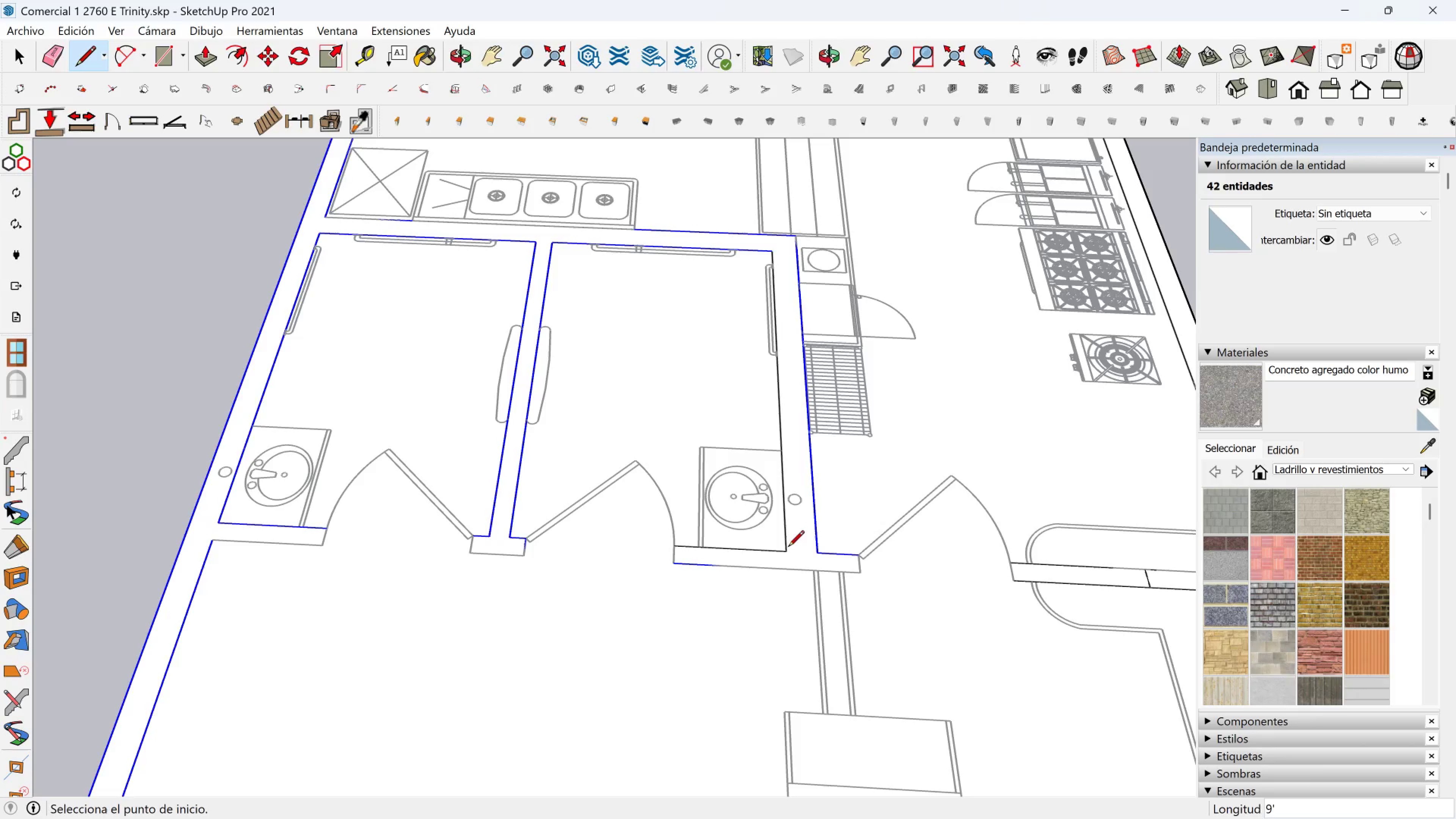 
key(Space)
 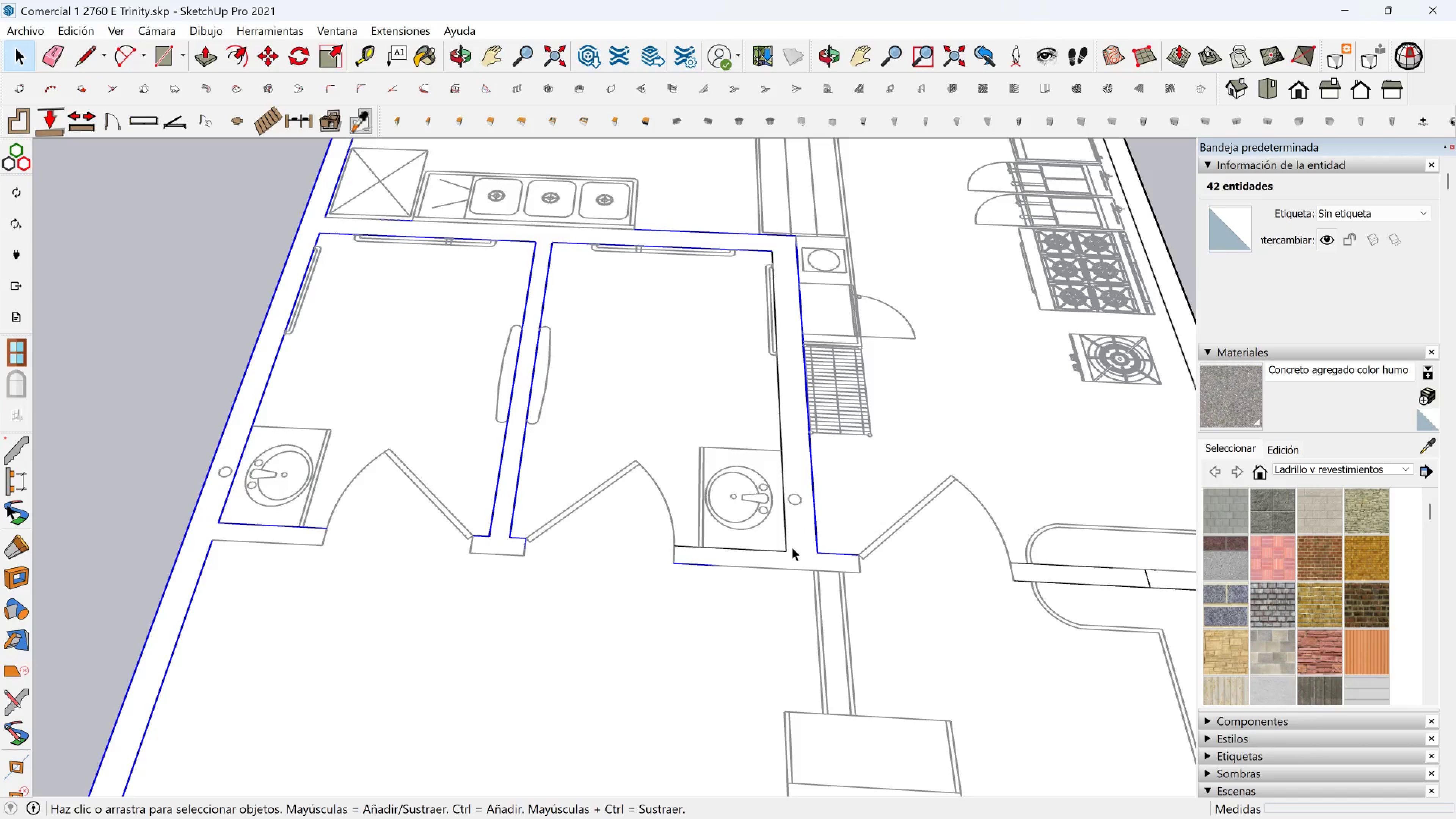 
double_click([792, 547])
 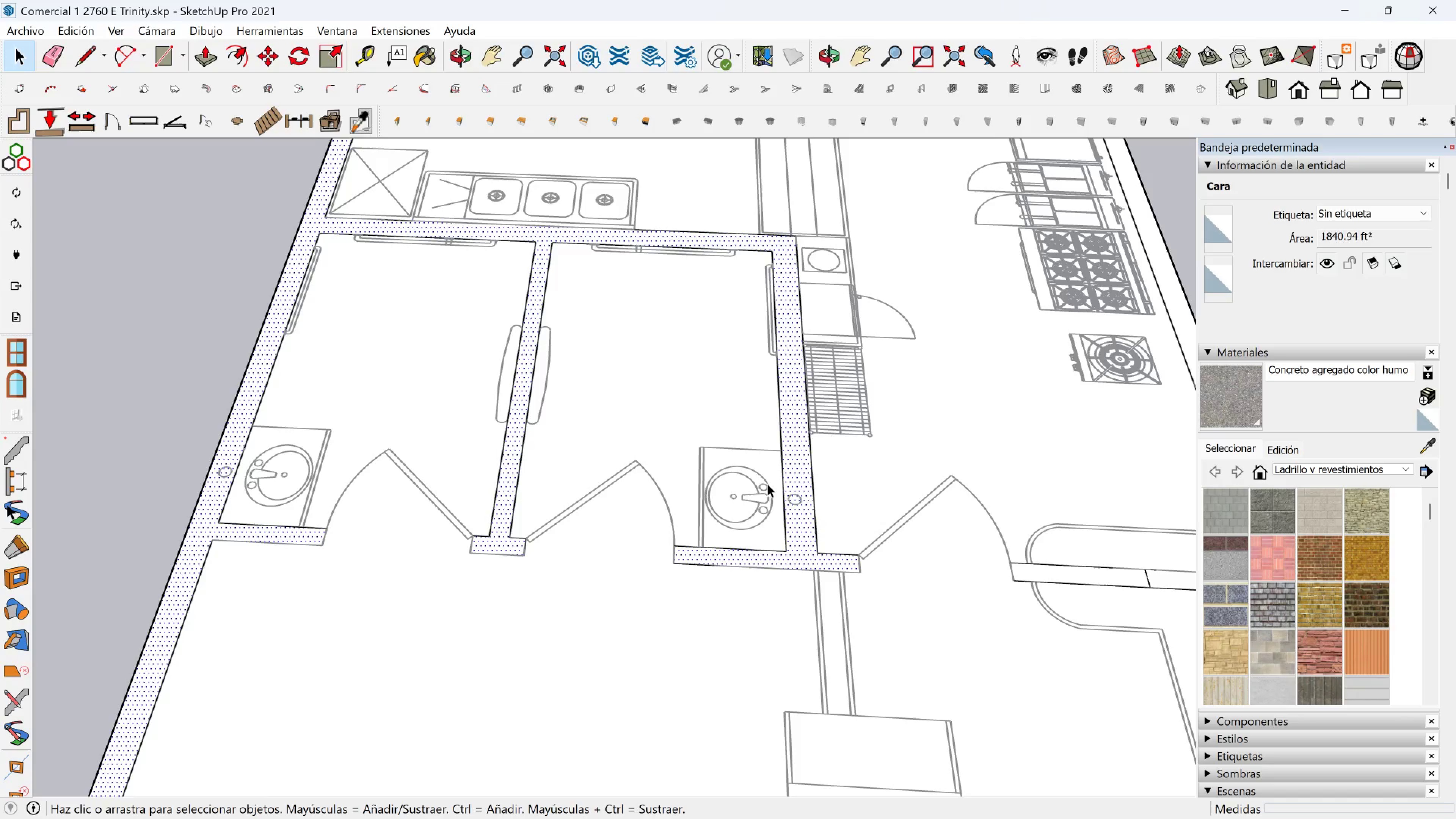 
scroll: coordinate [713, 426], scroll_direction: down, amount: 11.0
 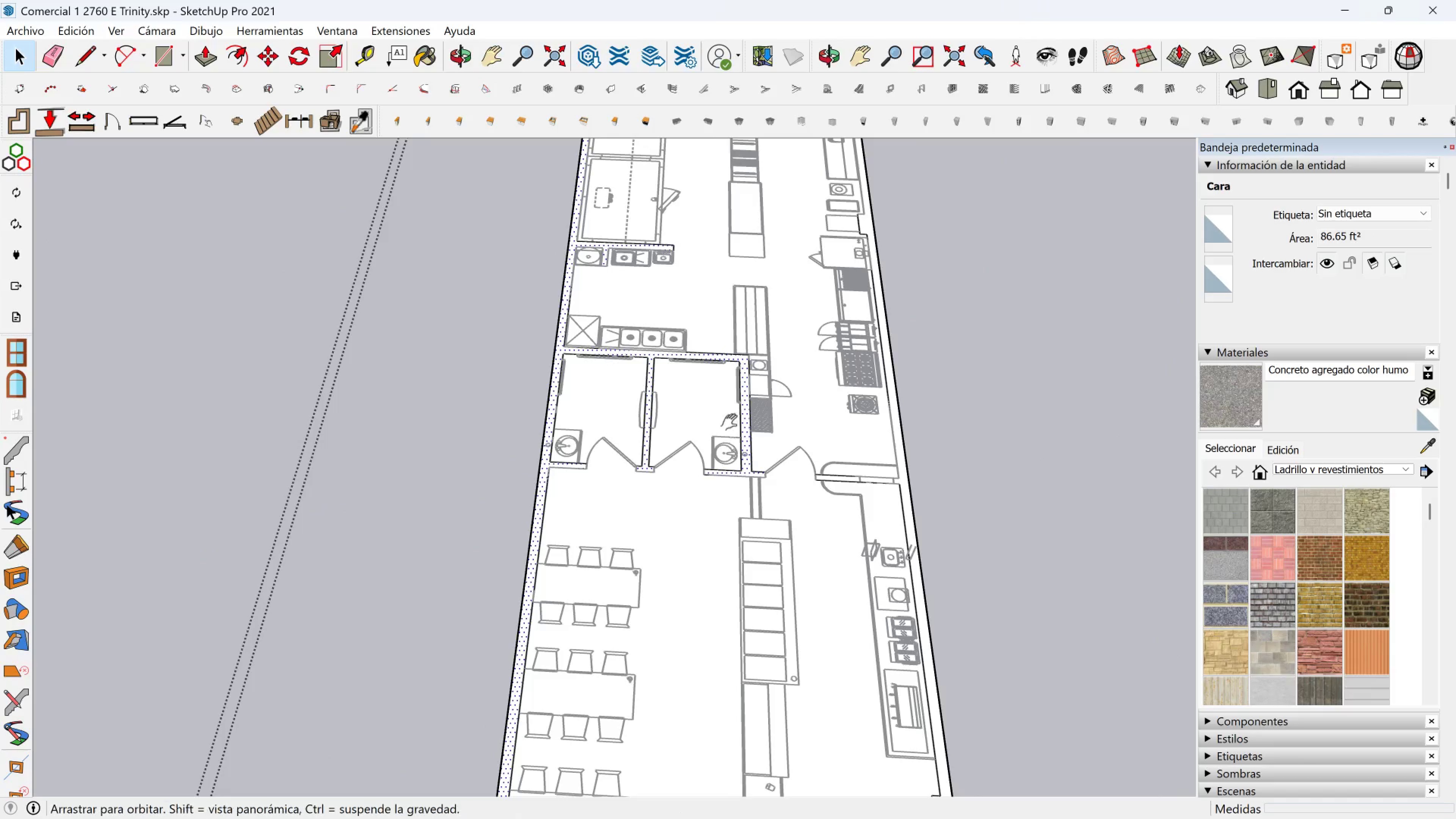 
hold_key(key=ShiftLeft, duration=0.41)
 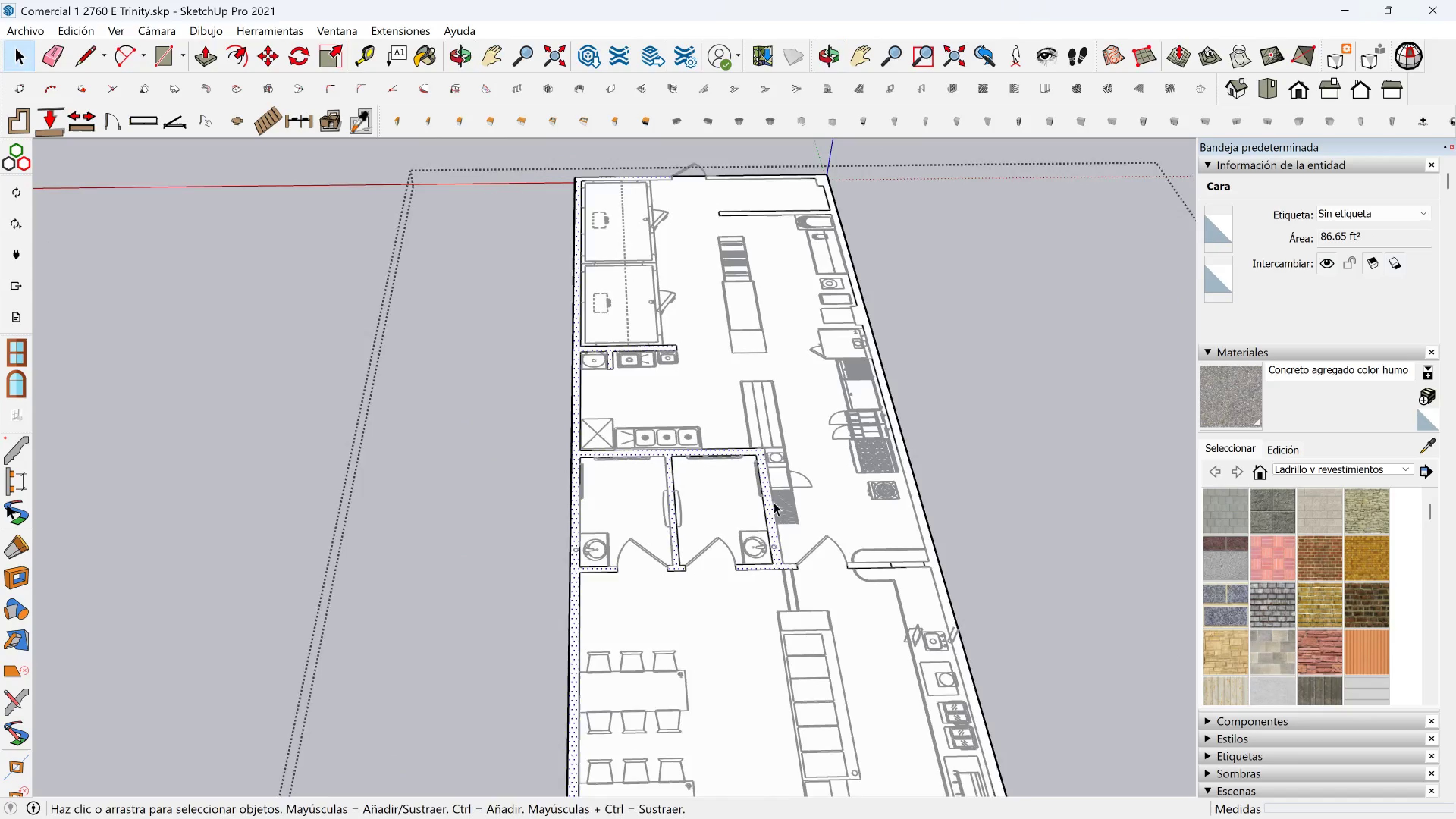 
scroll: coordinate [770, 477], scroll_direction: down, amount: 2.0
 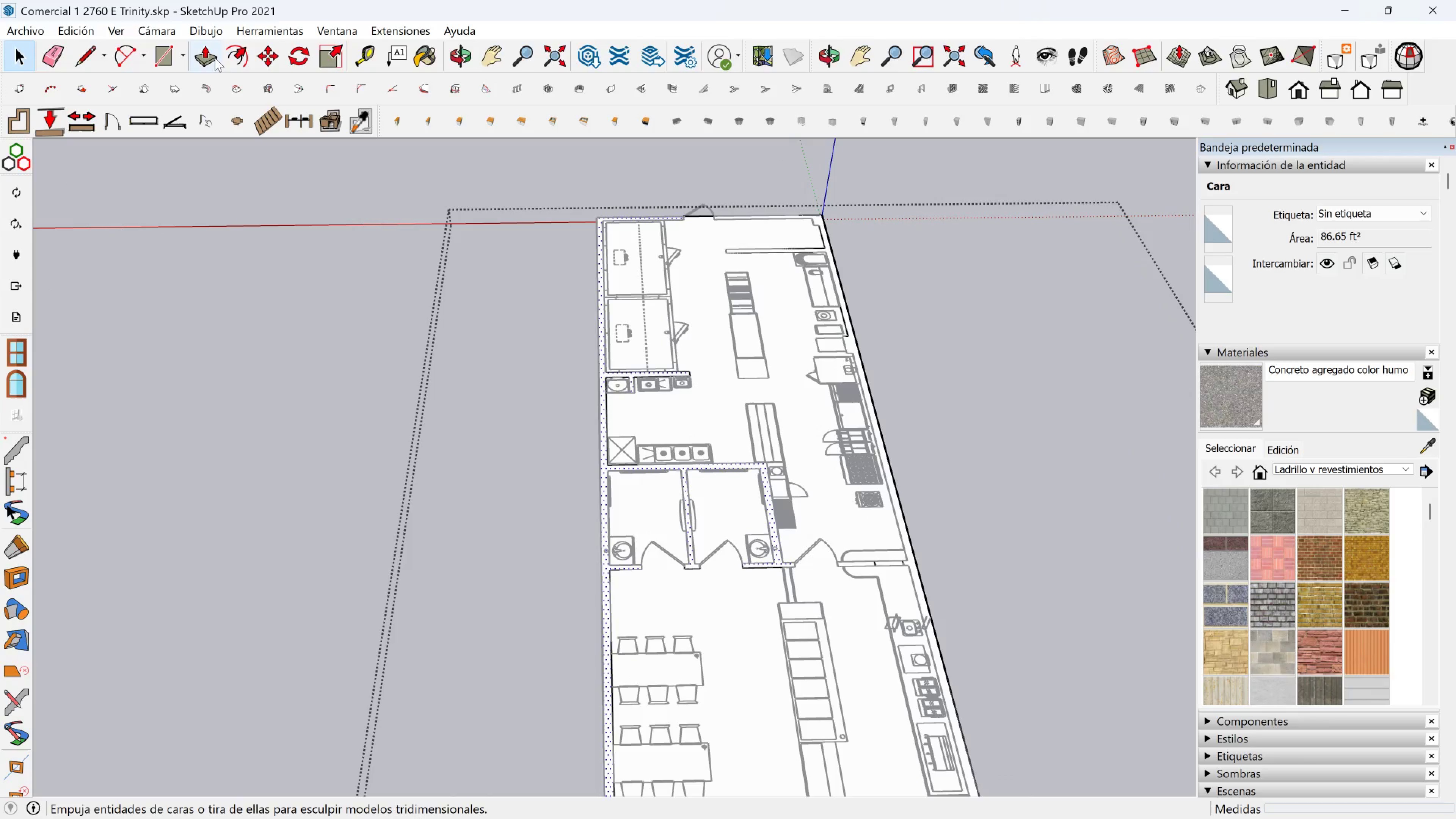 
left_click([198, 55])
 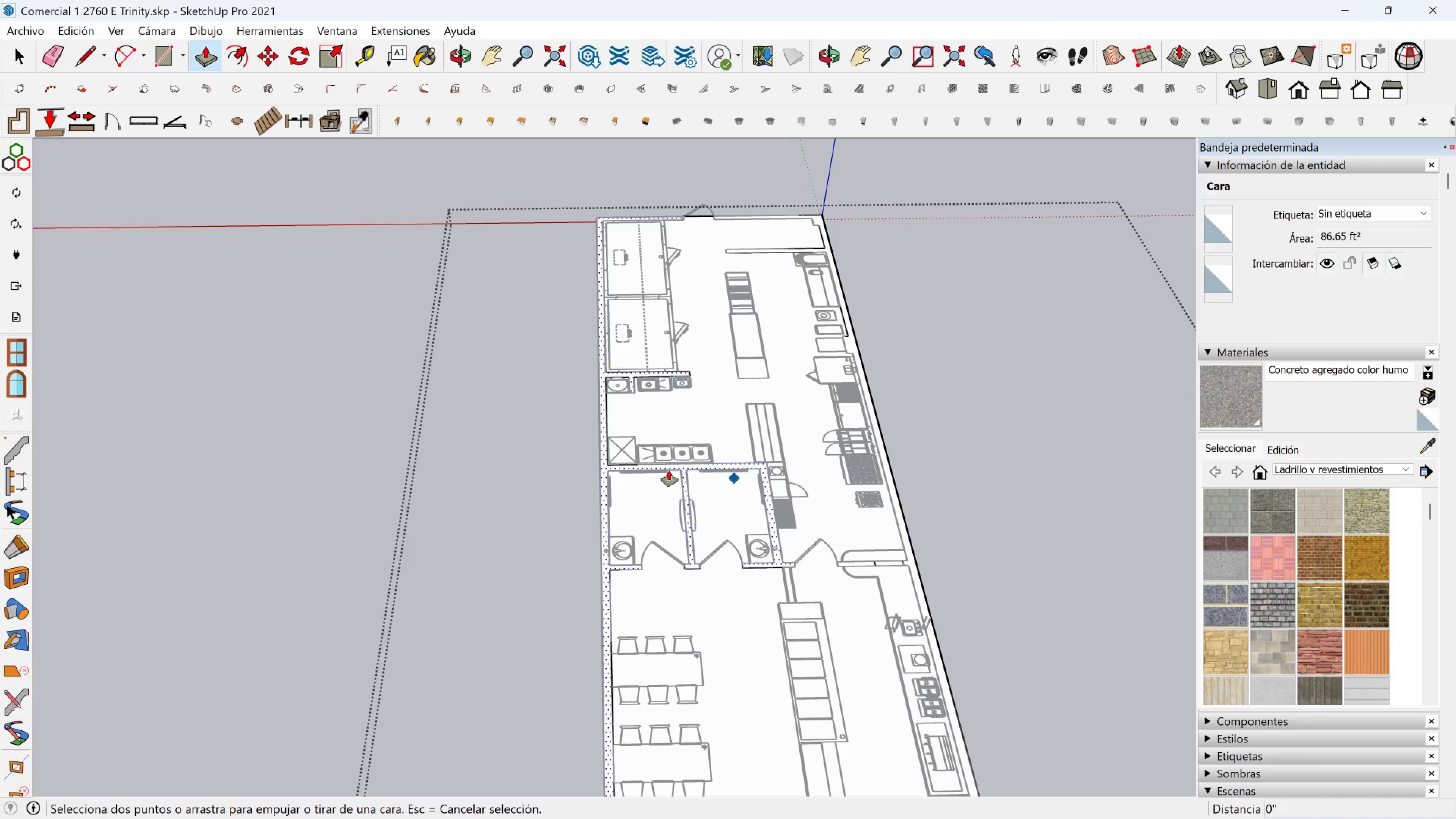 
scroll: coordinate [602, 469], scroll_direction: up, amount: 4.0
 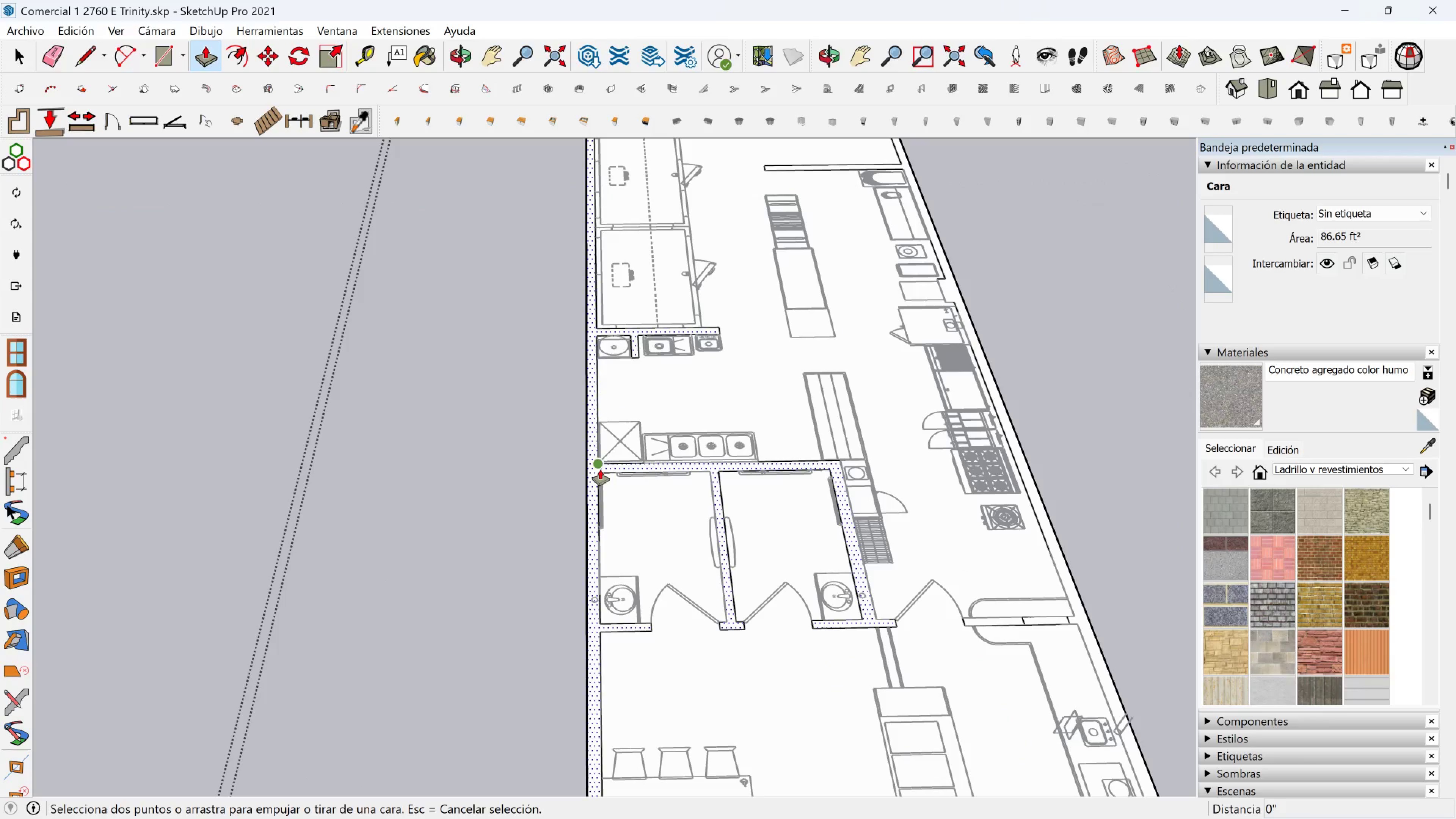 
left_click([600, 469])
 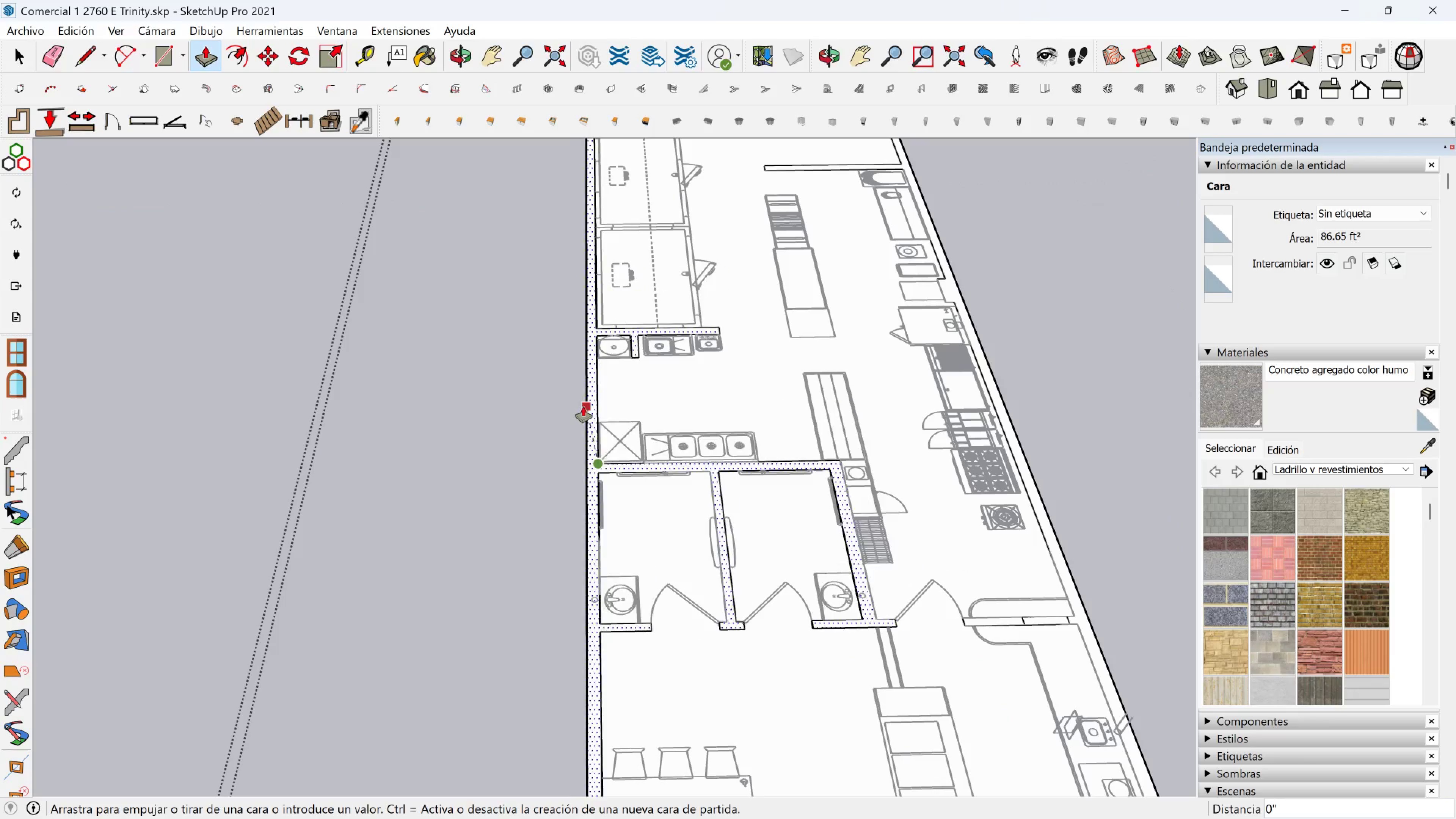 
scroll: coordinate [368, 416], scroll_direction: down, amount: 10.0
 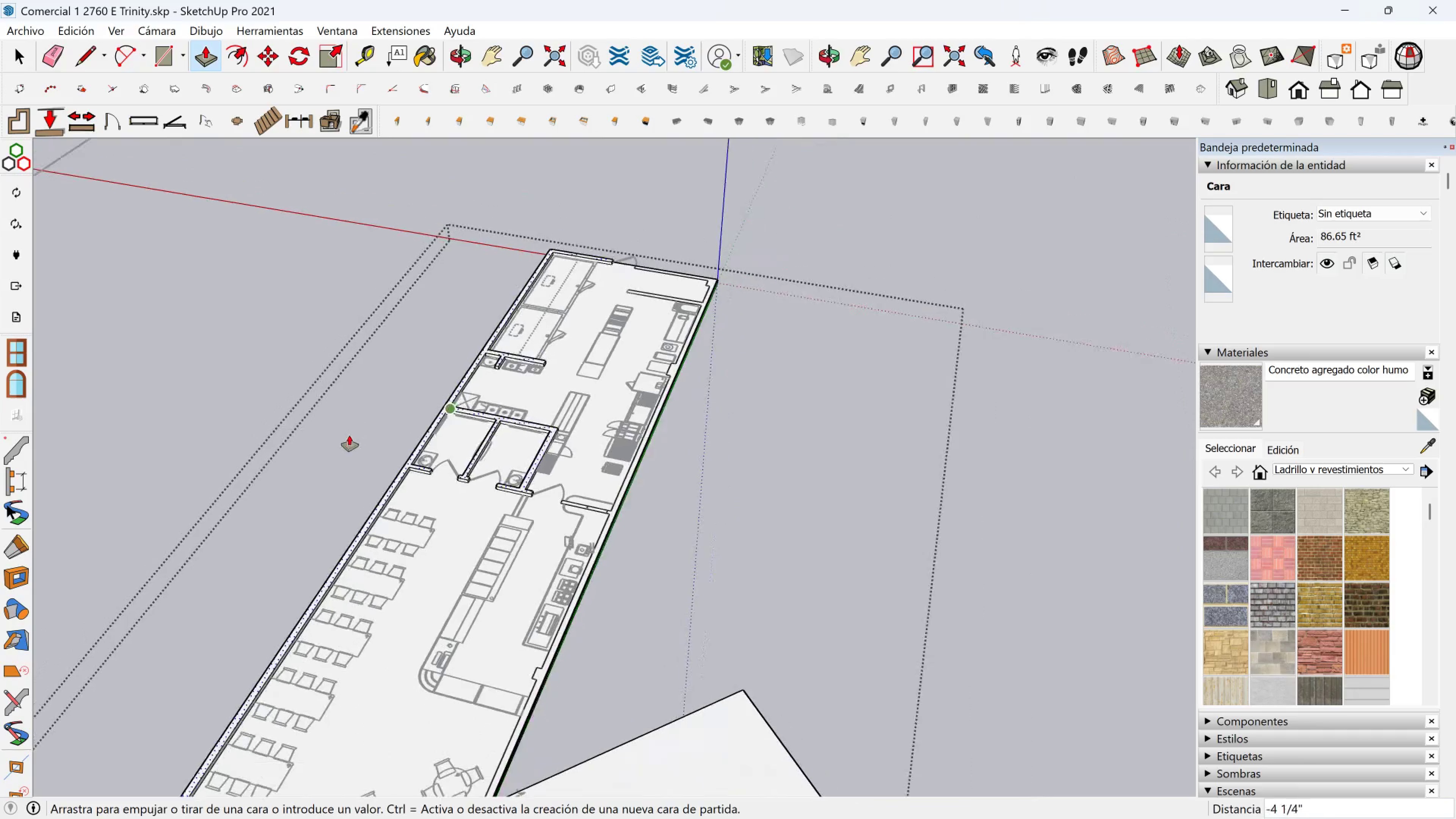 
hold_key(key=ShiftLeft, duration=0.67)
 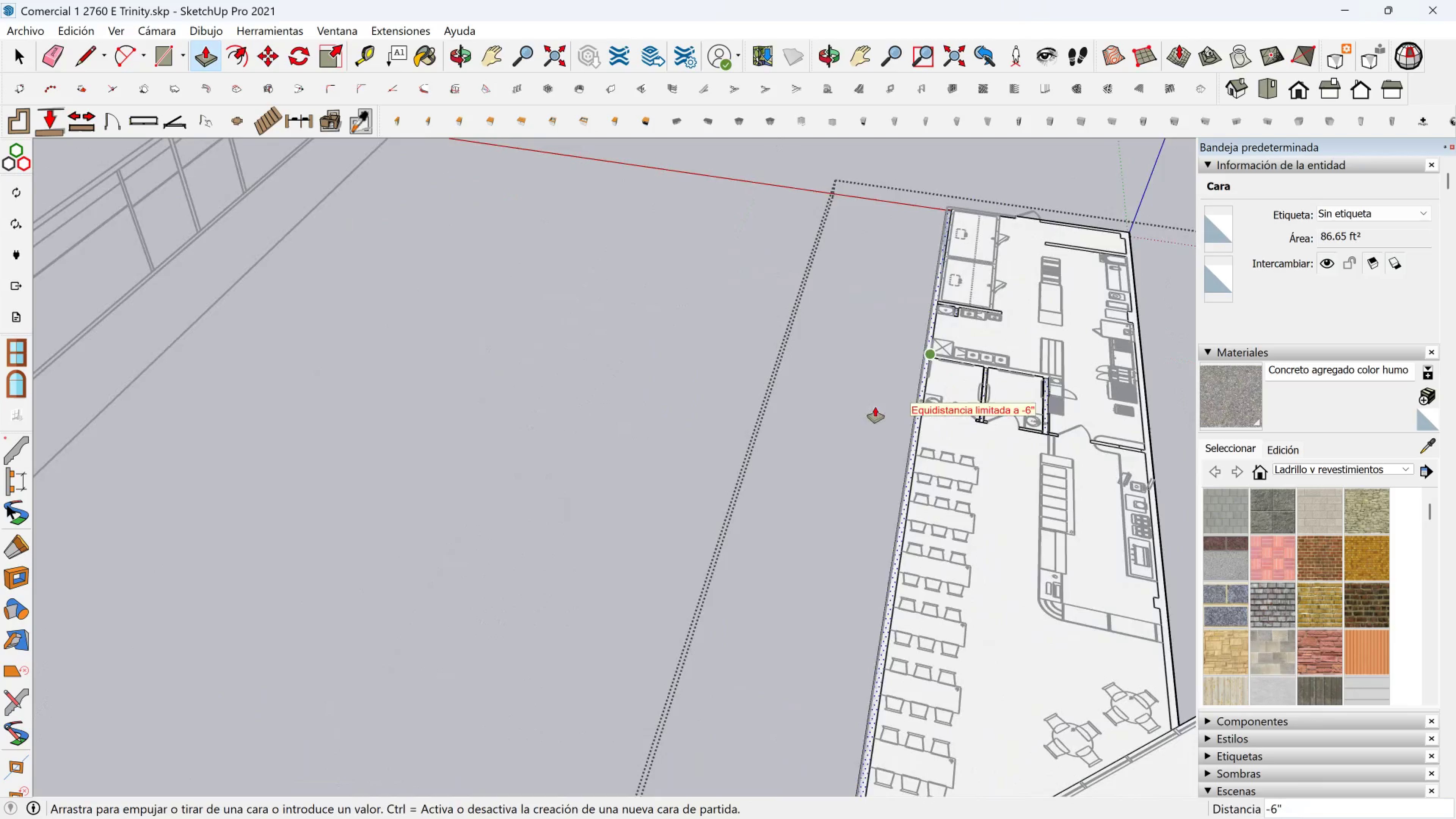 
scroll: coordinate [823, 408], scroll_direction: down, amount: 5.0
 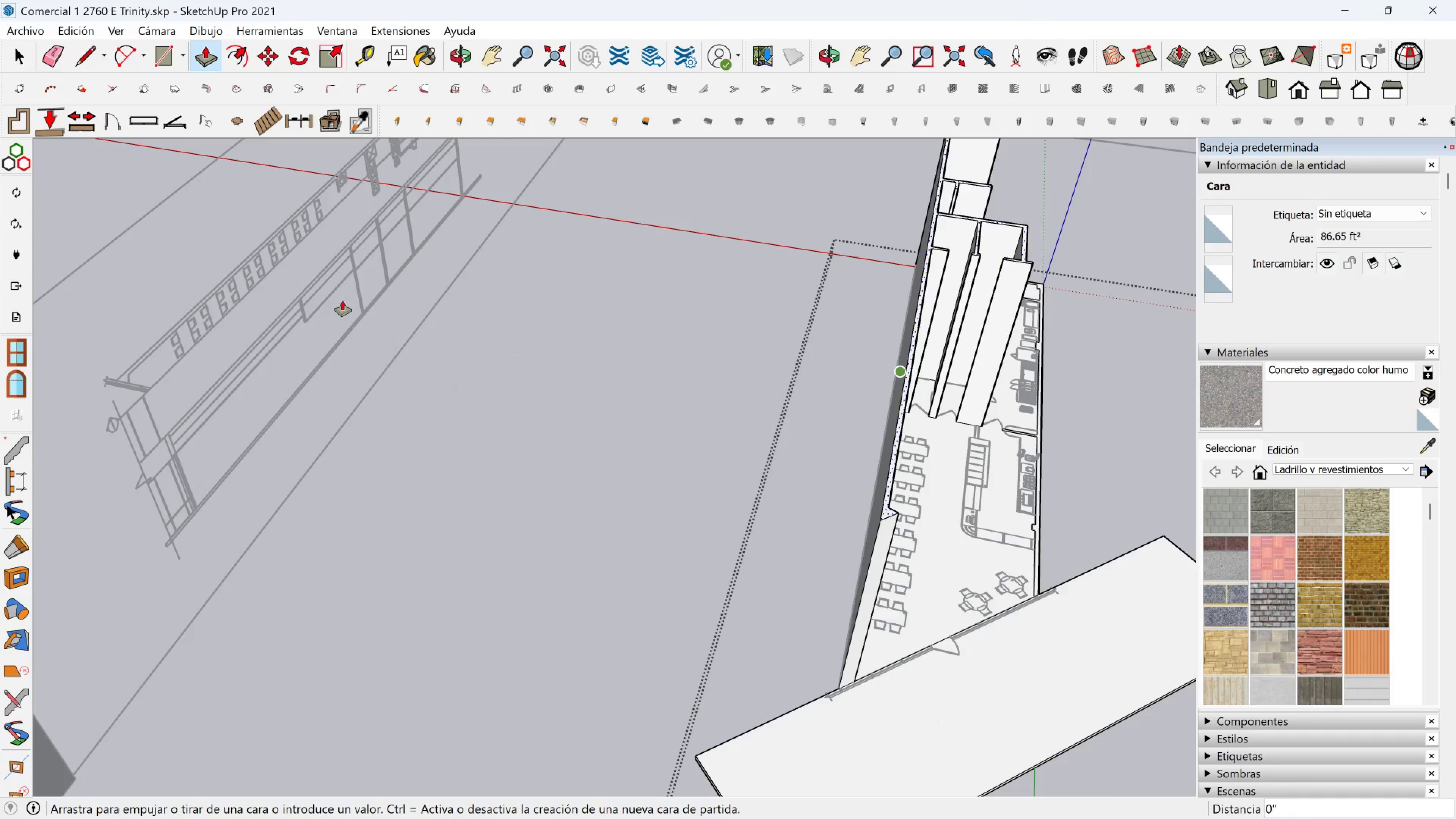 
scroll: coordinate [275, 328], scroll_direction: up, amount: 6.0
 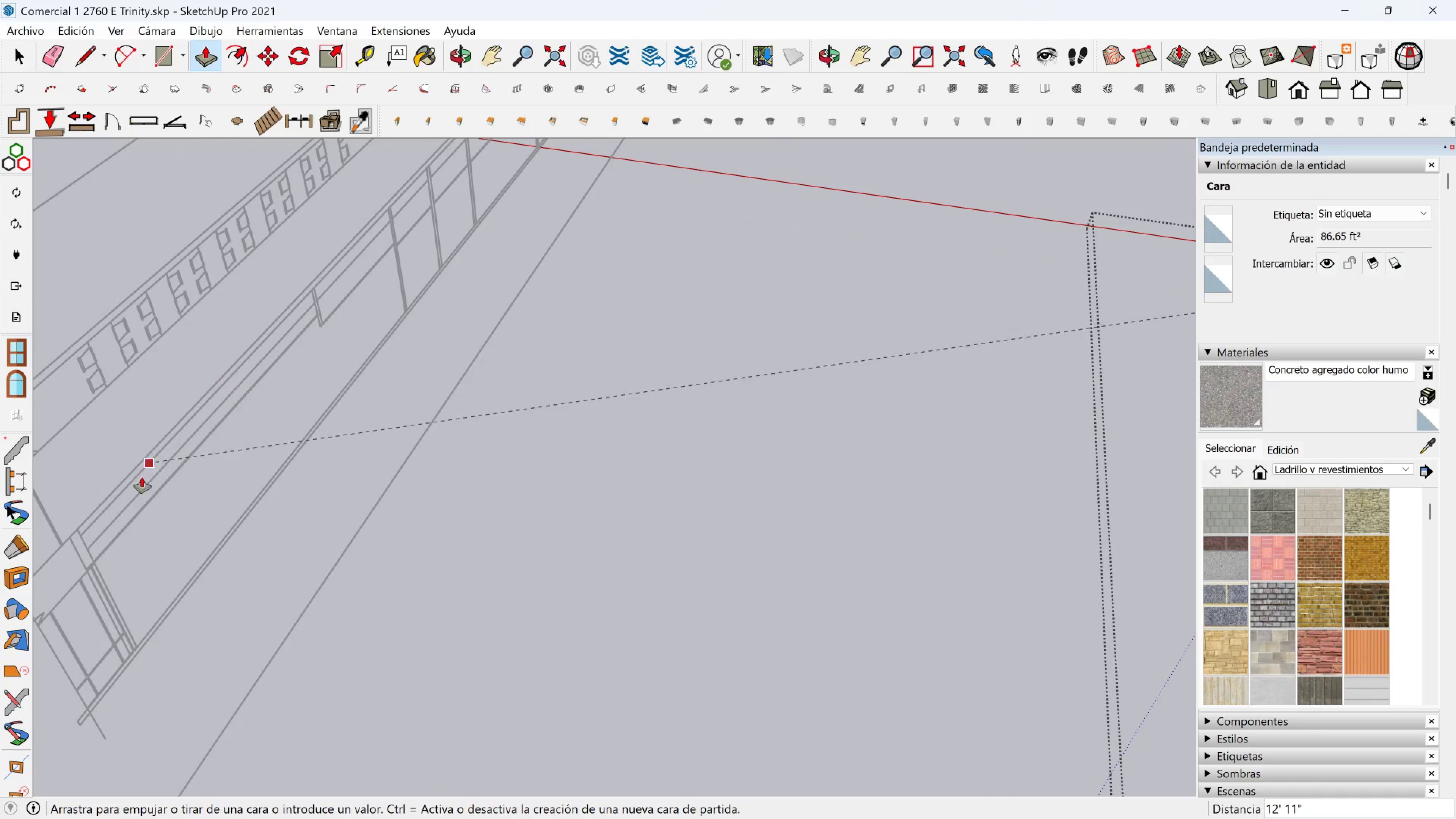 
hold_key(key=ShiftLeft, duration=0.32)
 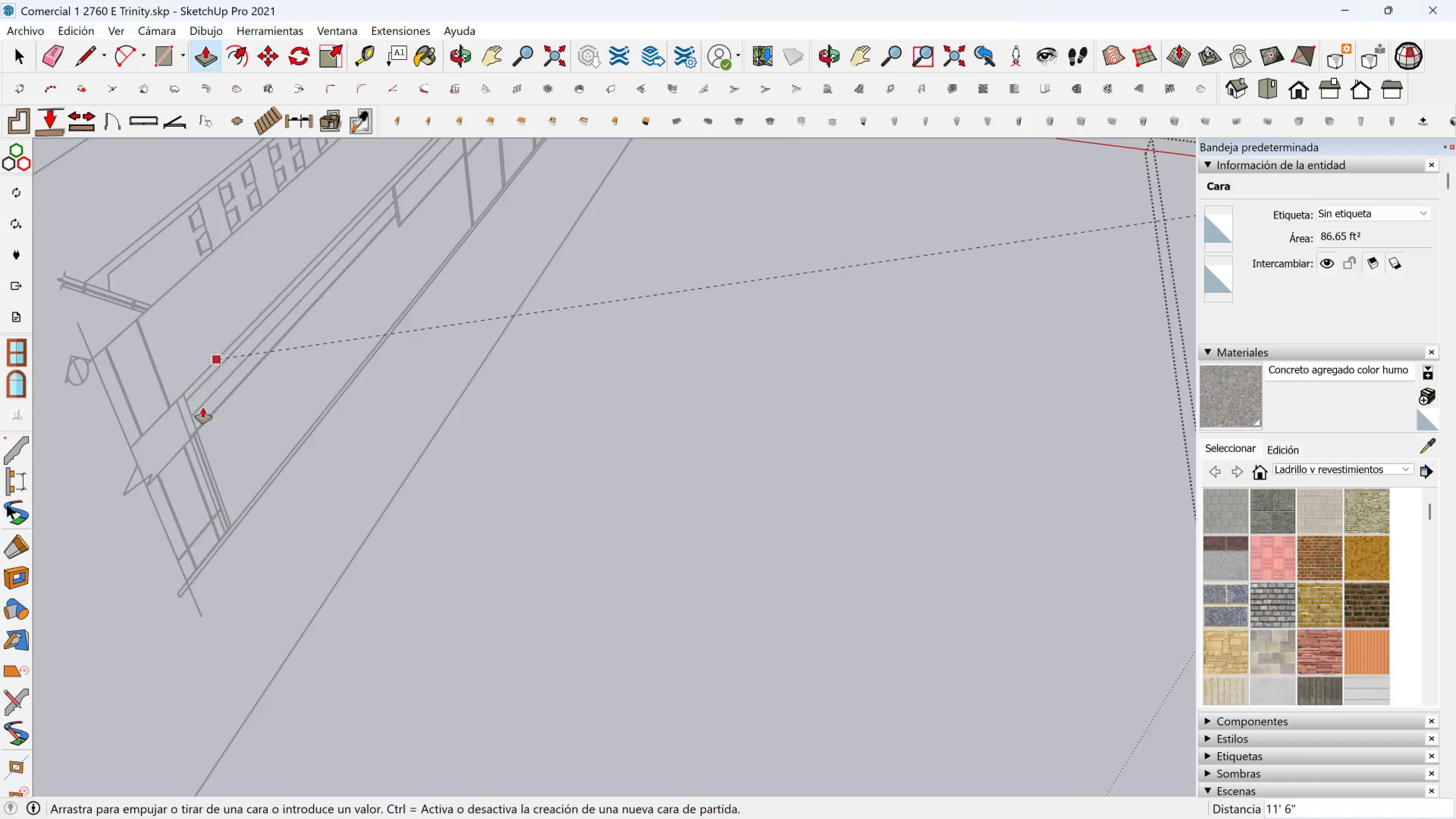 
scroll: coordinate [183, 448], scroll_direction: up, amount: 16.0
 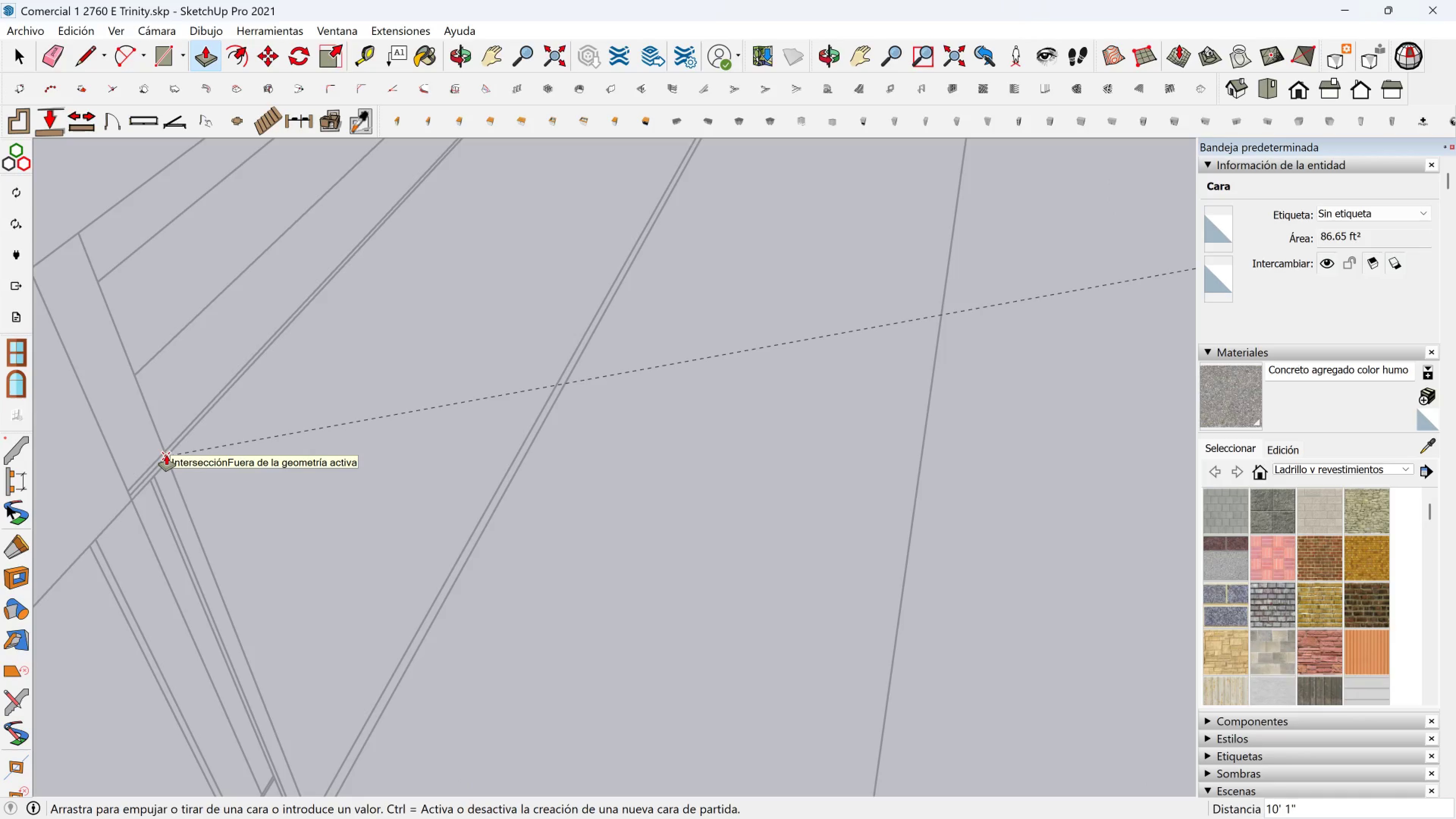 
left_click([166, 455])
 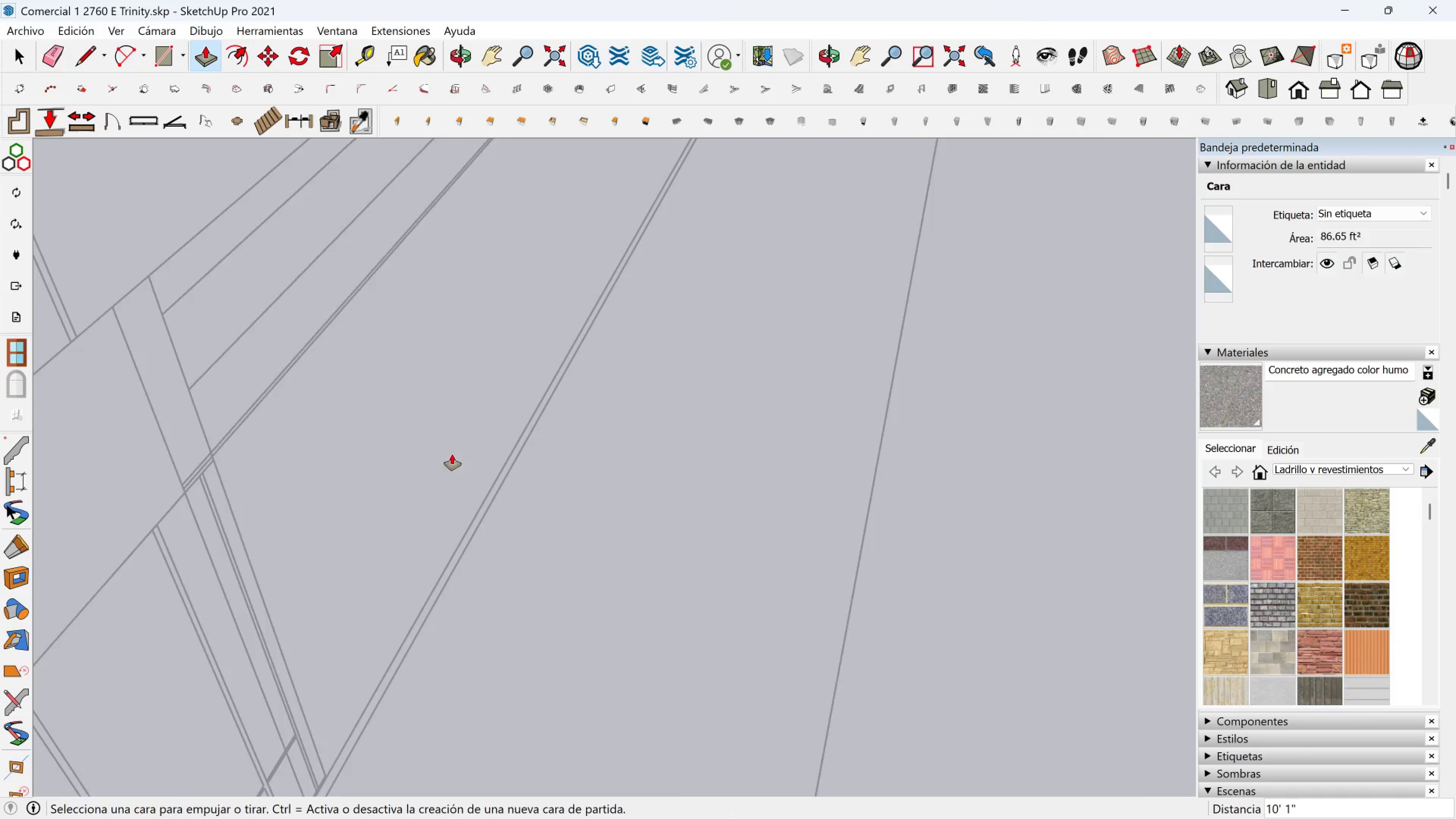 
scroll: coordinate [516, 427], scroll_direction: down, amount: 9.0
 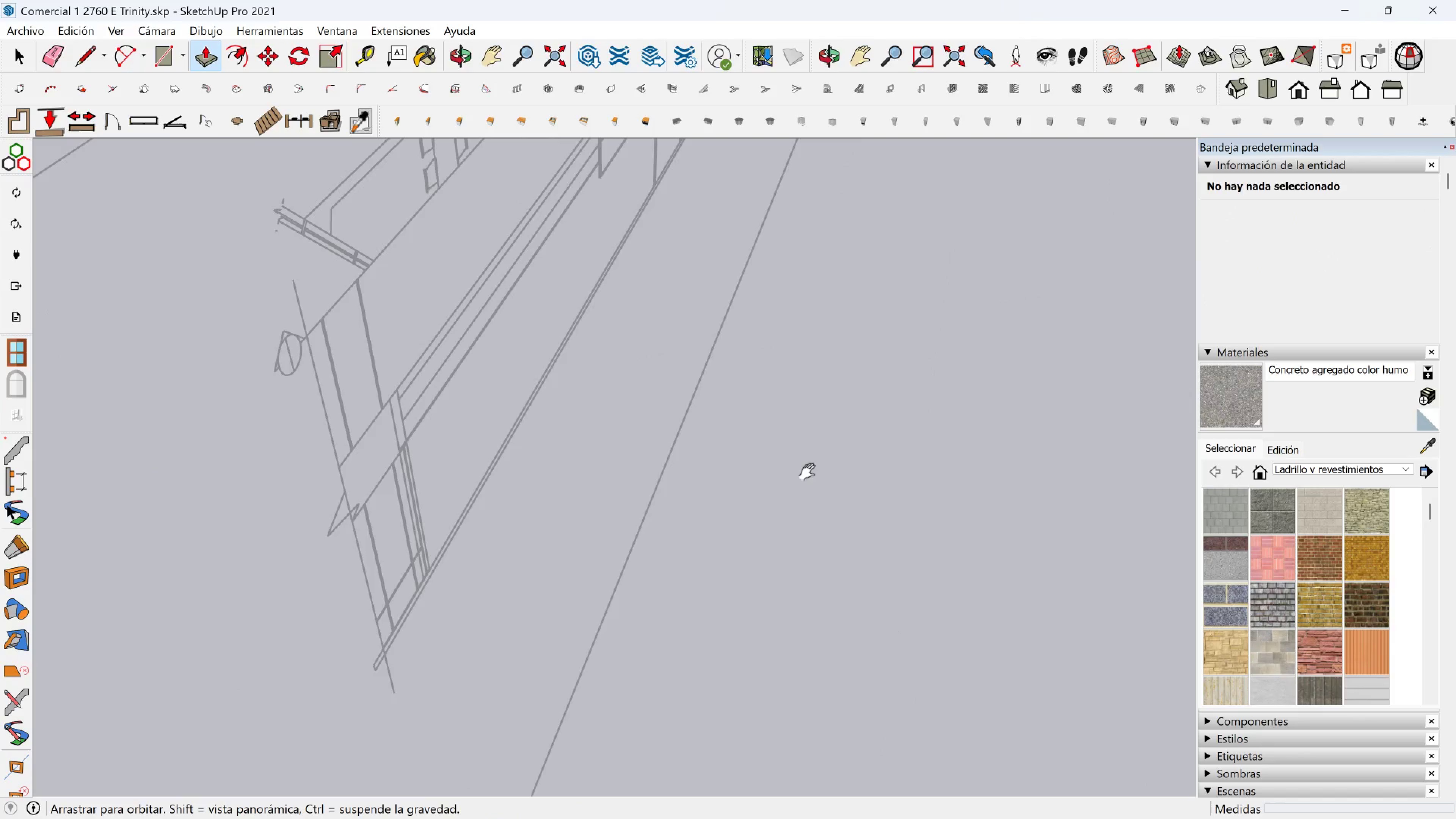 
hold_key(key=ShiftLeft, duration=0.51)
 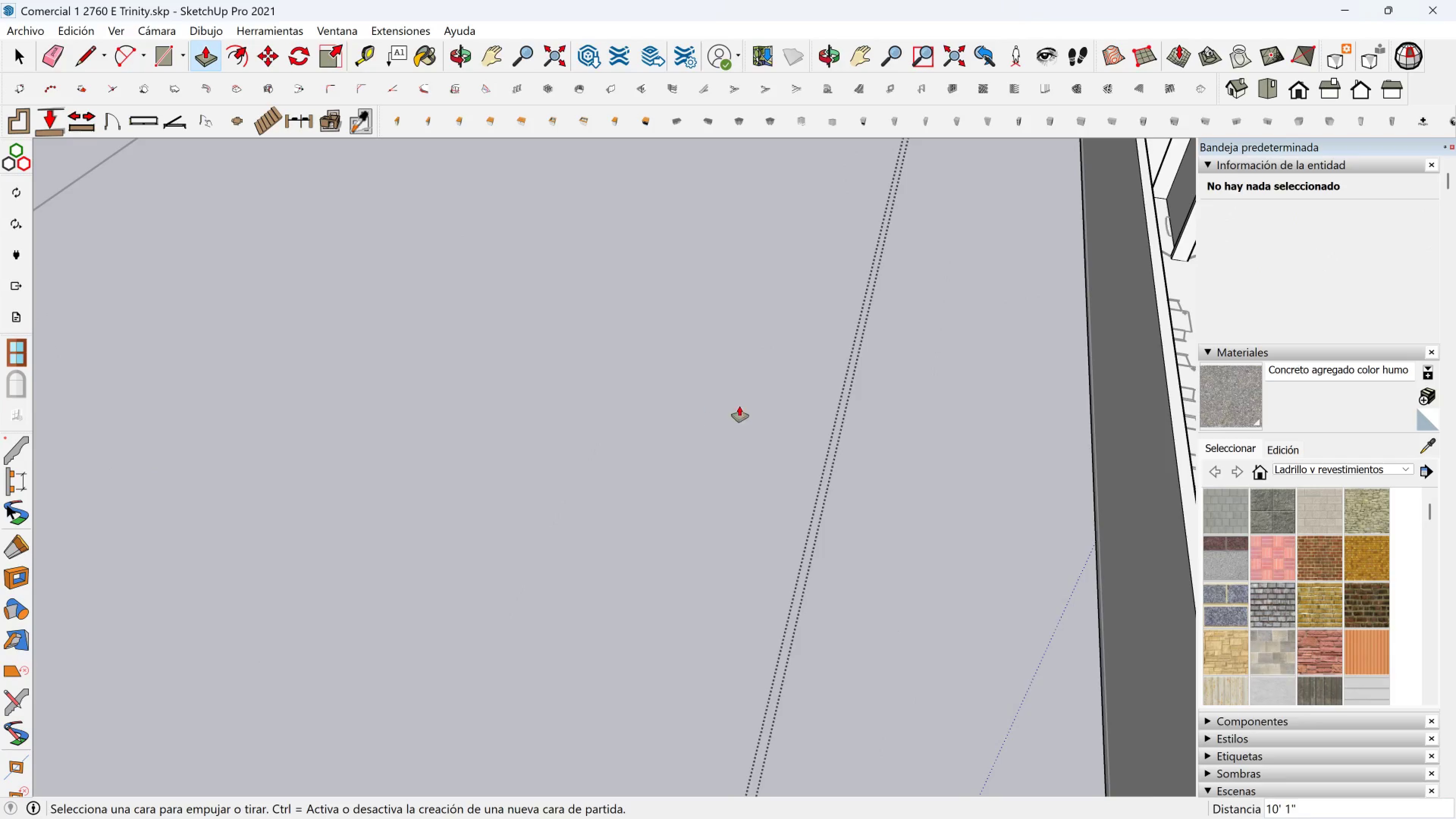 
scroll: coordinate [824, 401], scroll_direction: down, amount: 5.0
 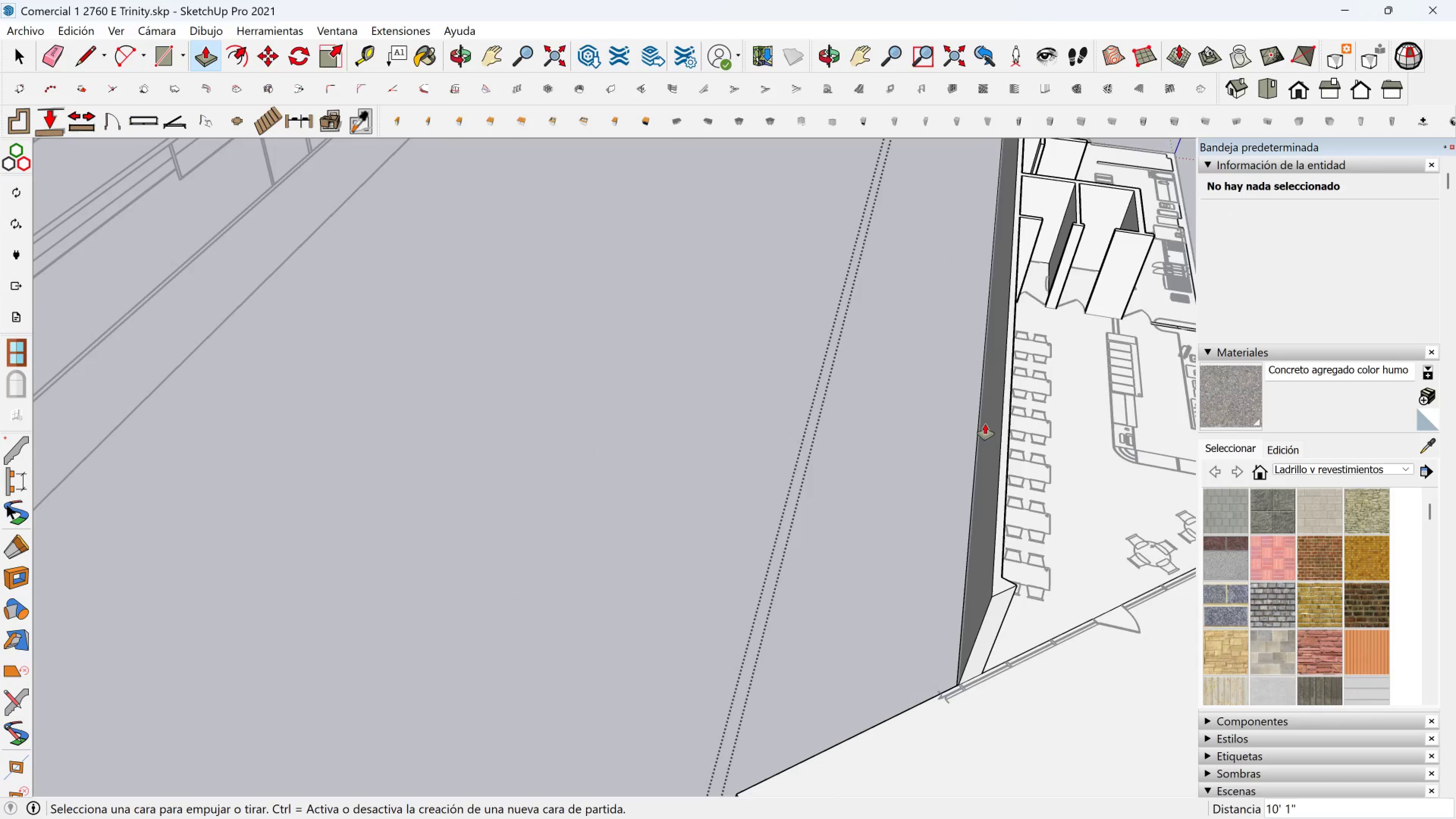 
hold_key(key=ShiftLeft, duration=0.56)
 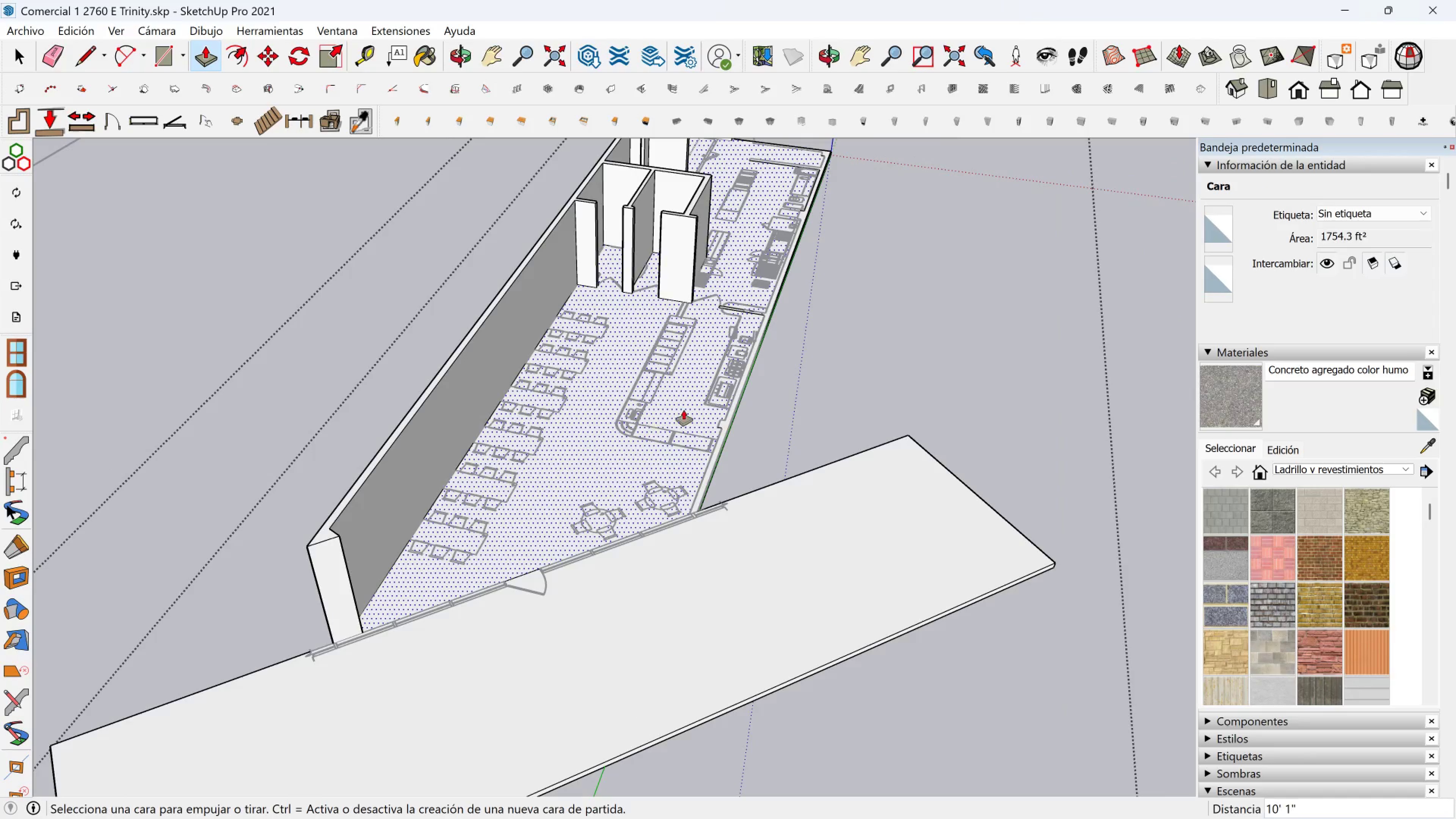 
scroll: coordinate [721, 384], scroll_direction: up, amount: 2.0
 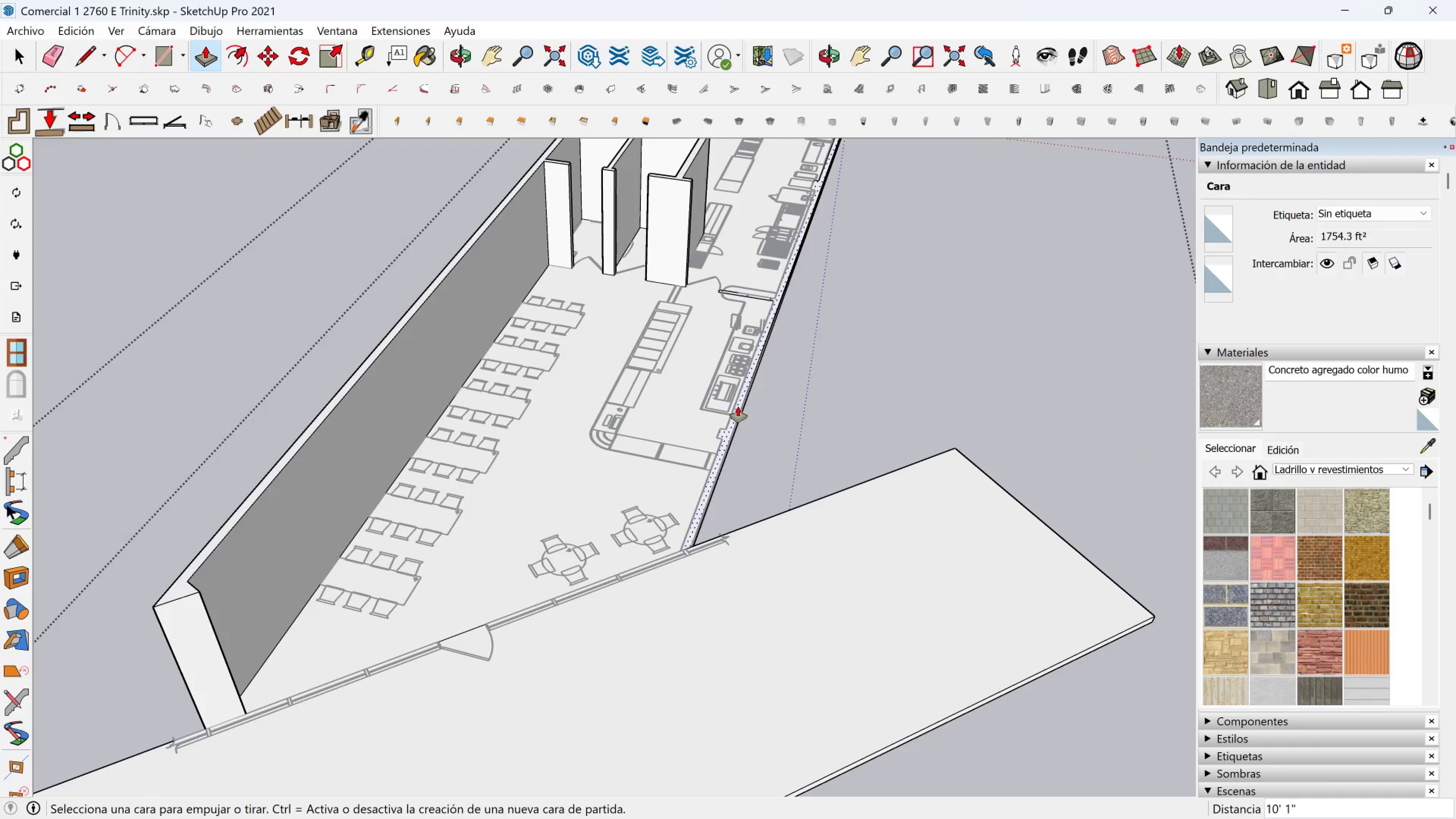 
left_click([738, 406])
 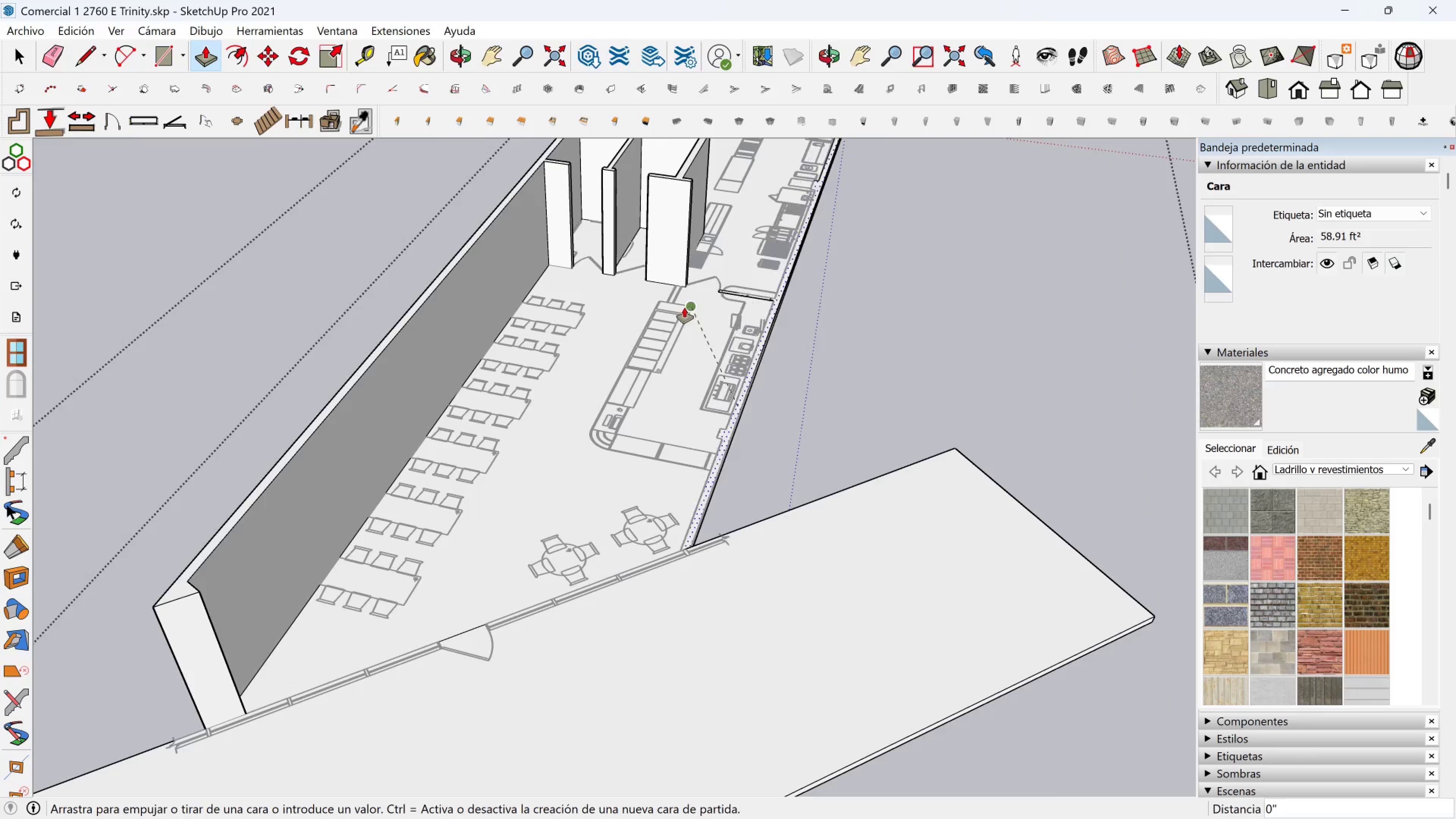 
key(Shift+ShiftLeft)
 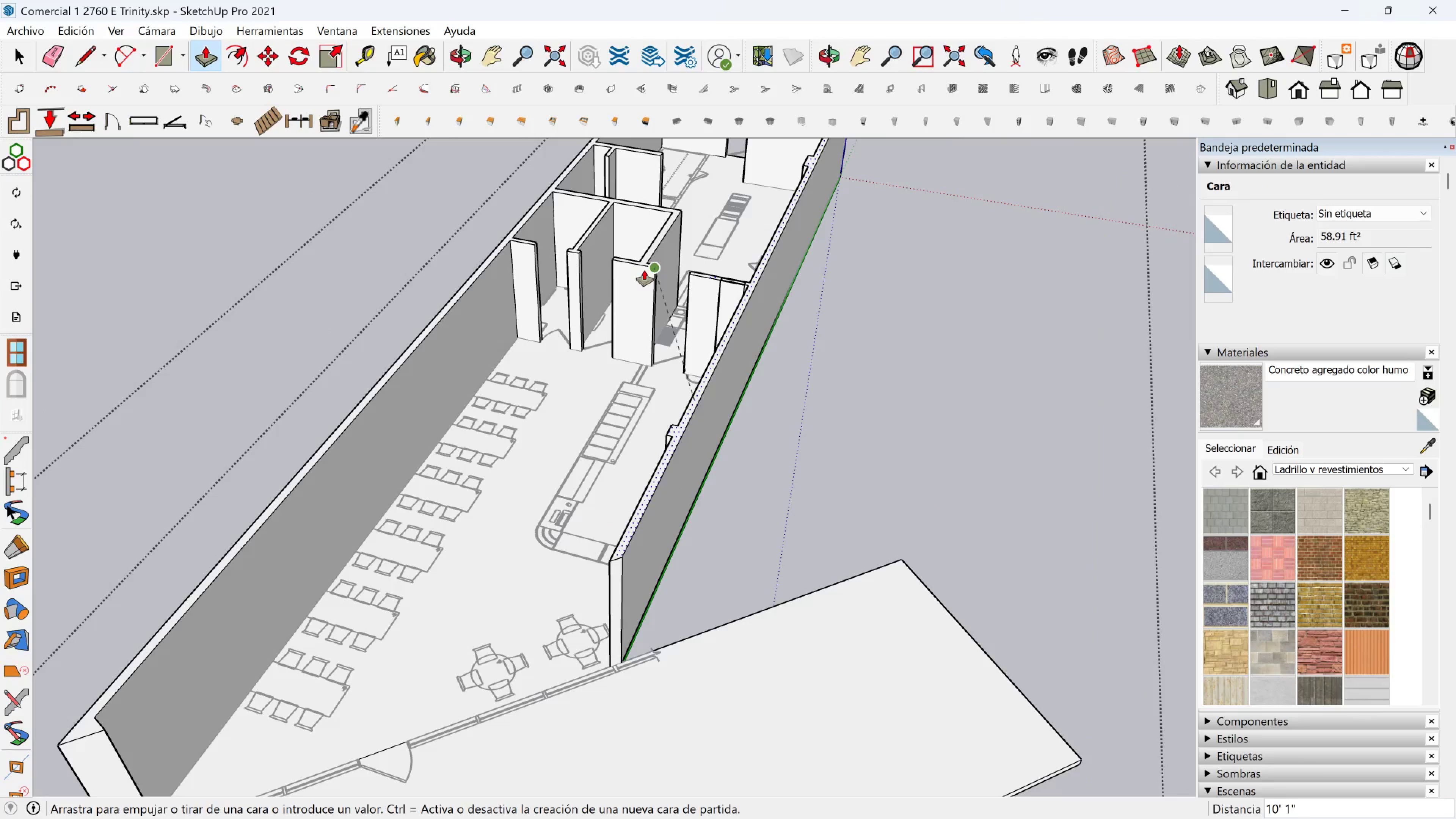 
left_click([643, 270])
 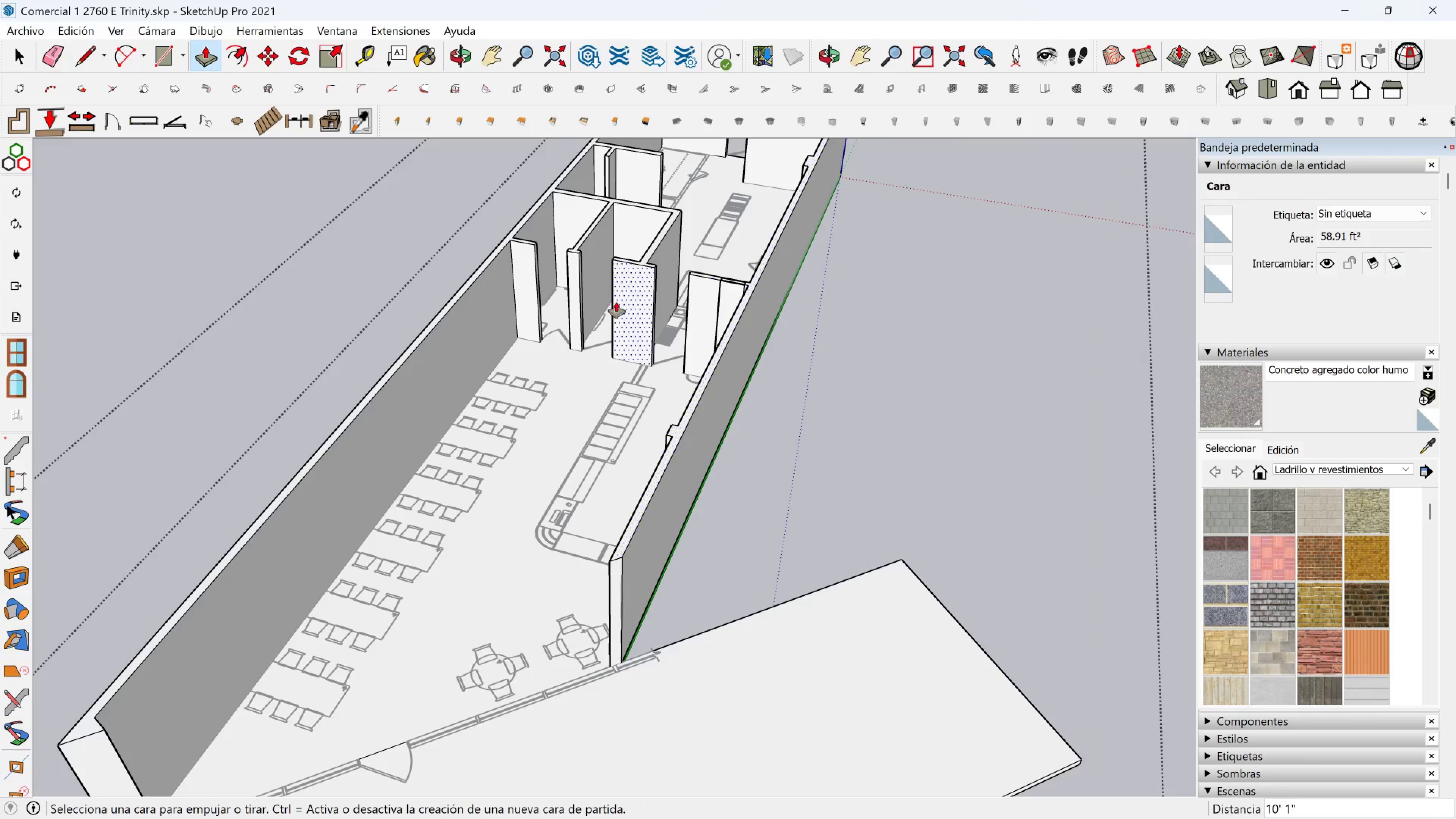 
scroll: coordinate [608, 319], scroll_direction: down, amount: 1.0
 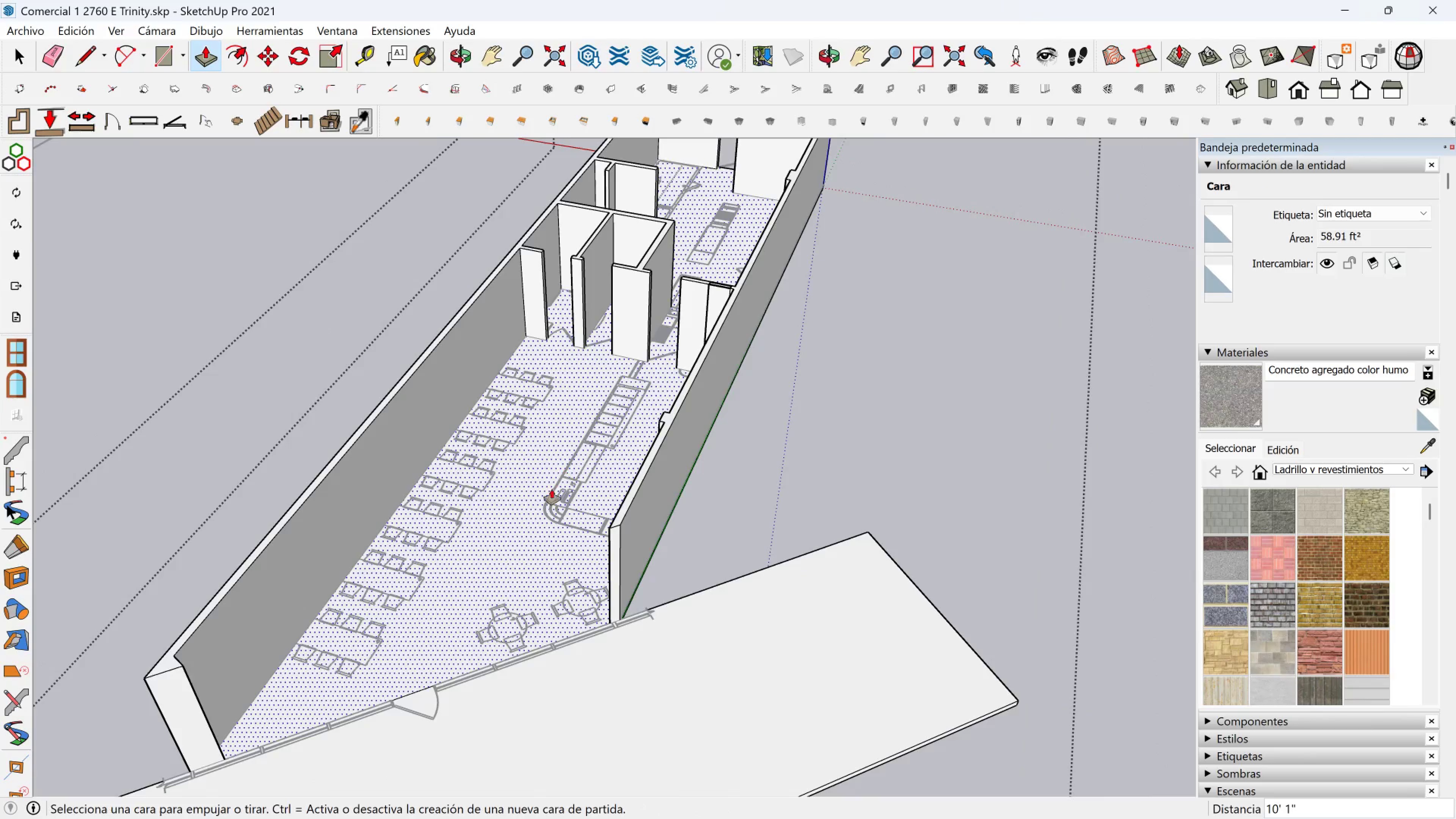 
hold_key(key=ShiftLeft, duration=0.44)
 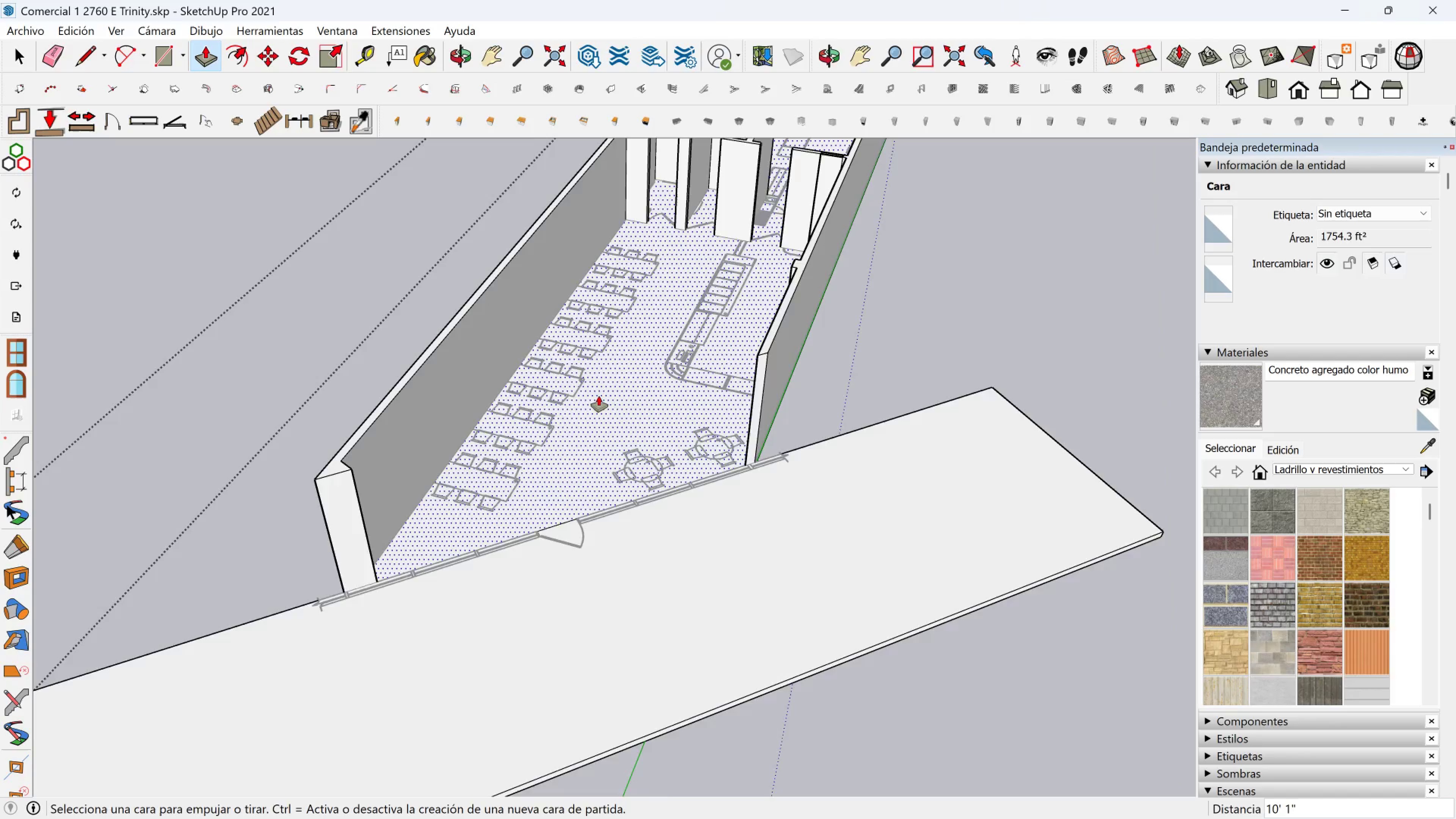 
scroll: coordinate [543, 420], scroll_direction: up, amount: 2.0
 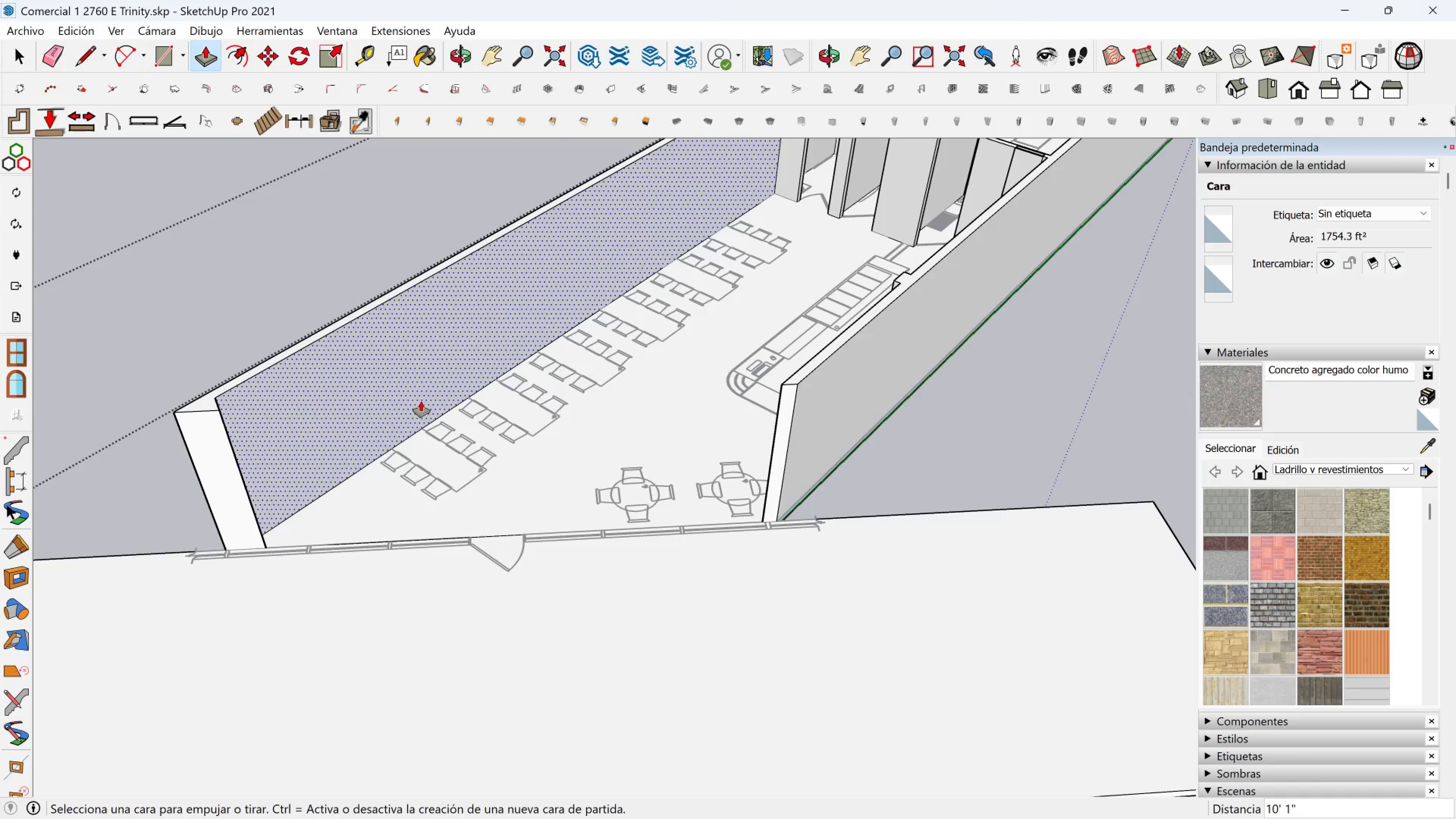 
key(Space)
 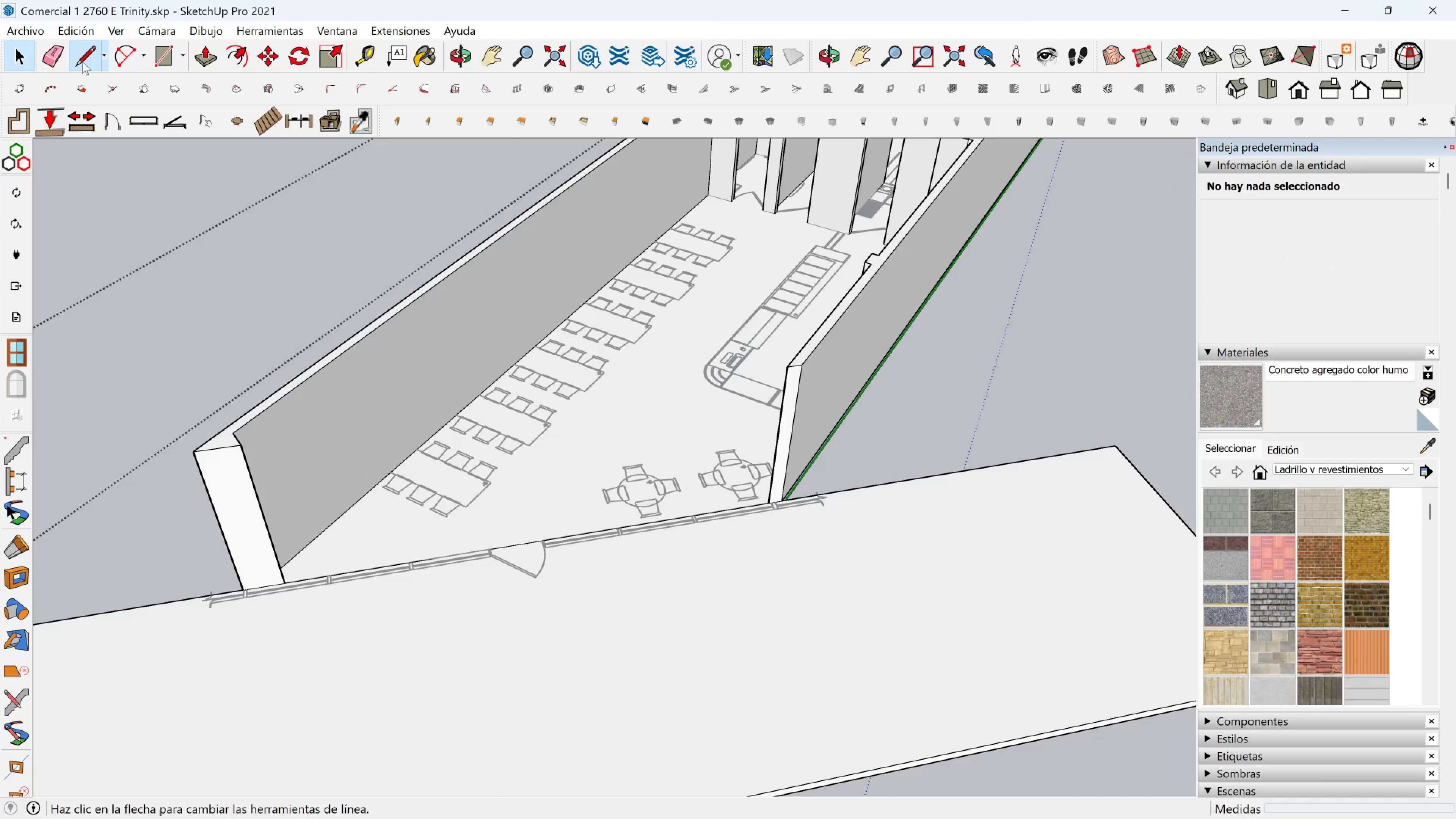 
scroll: coordinate [198, 463], scroll_direction: up, amount: 5.0
 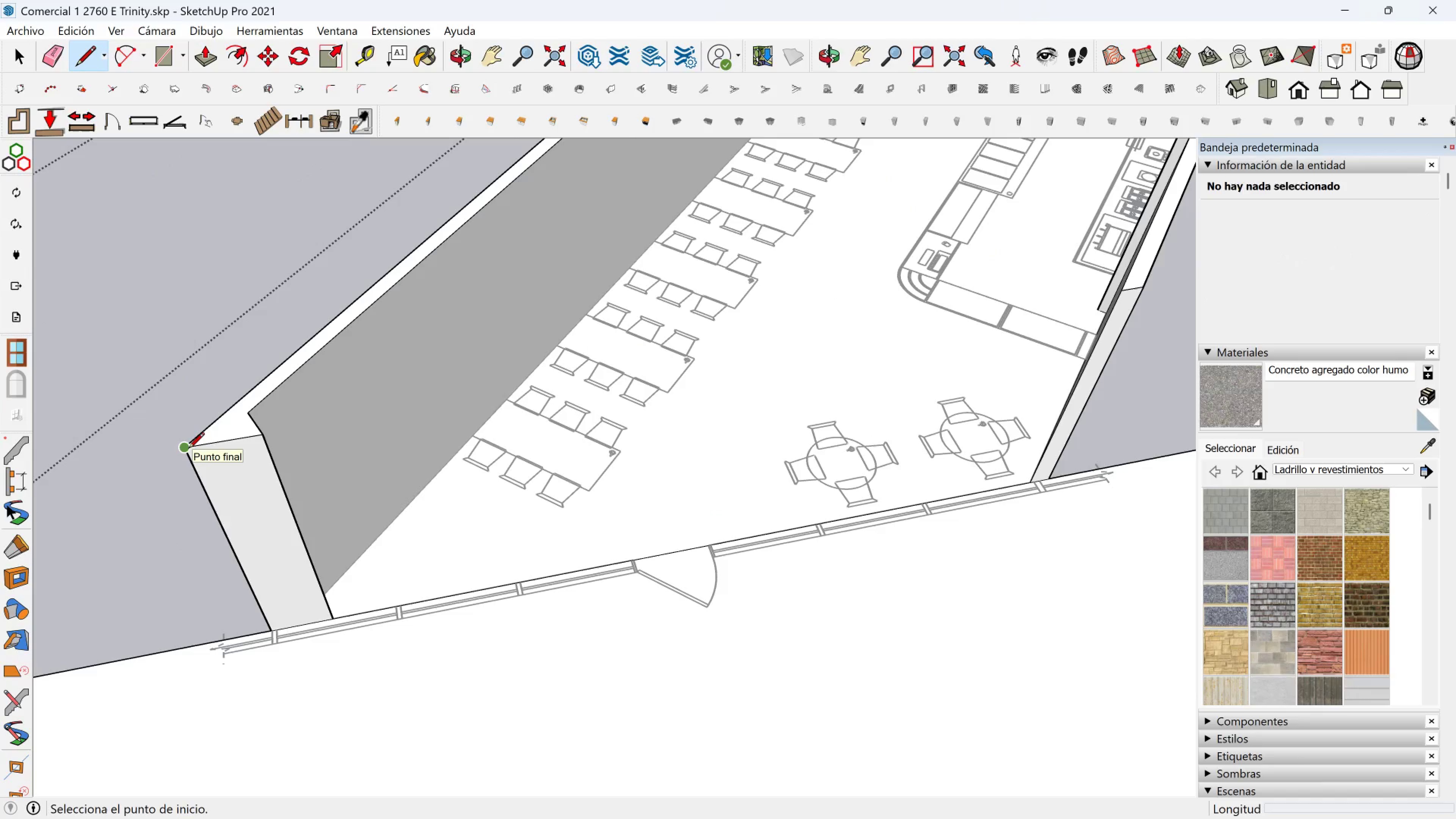 
left_click([188, 449])
 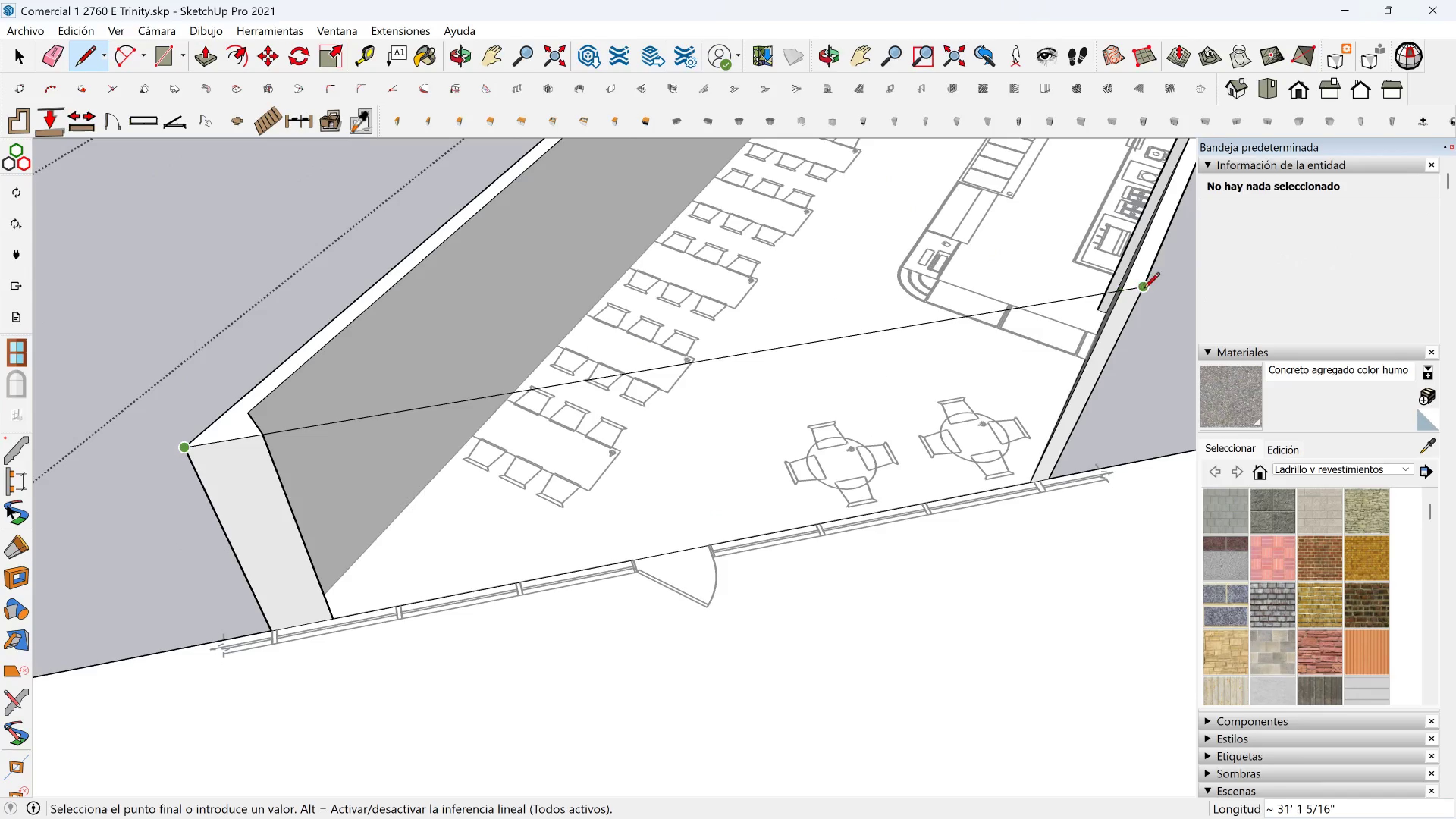 
left_click([1145, 289])
 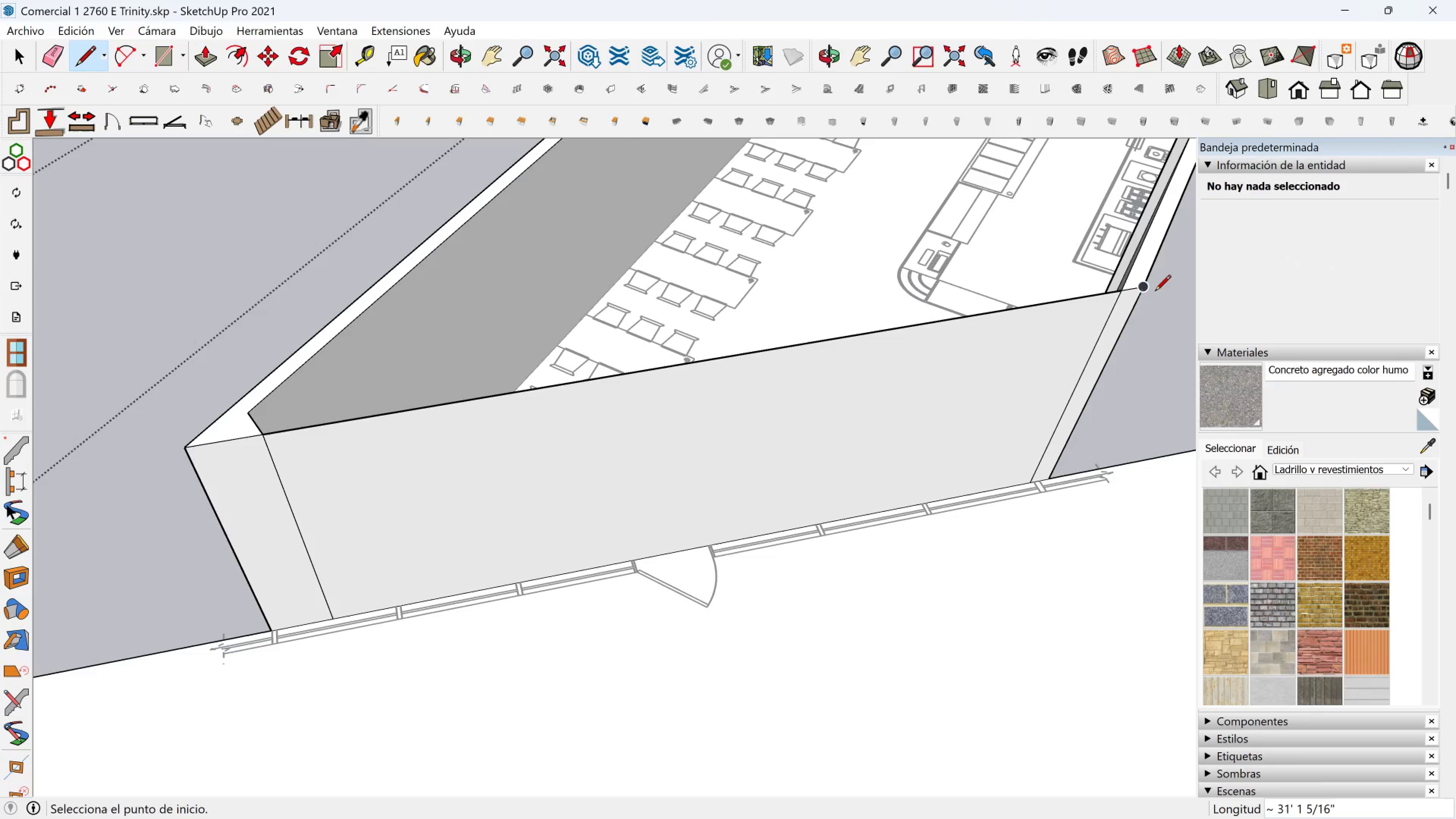 
left_click([1151, 292])
 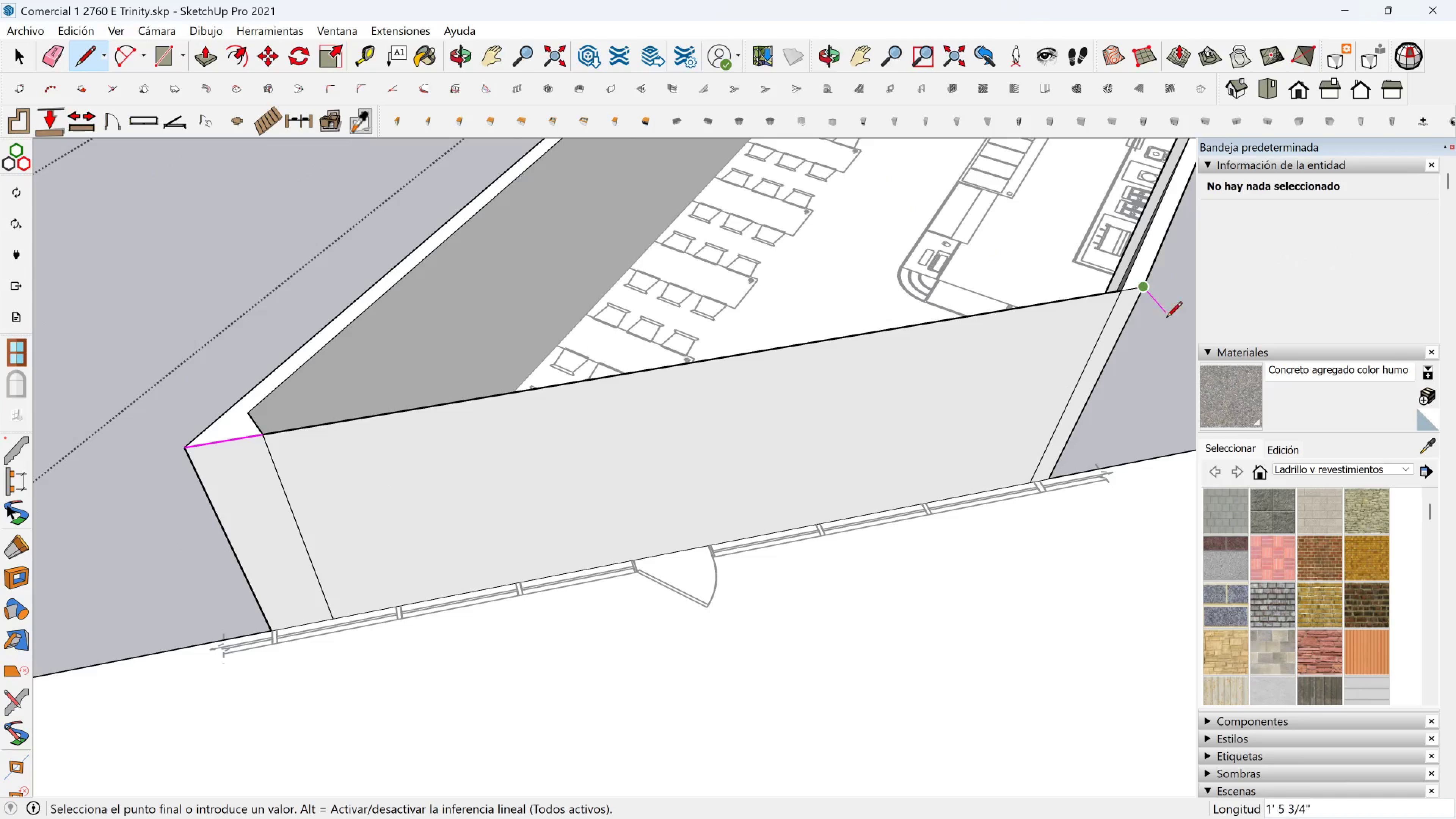 
hold_key(key=ShiftLeft, duration=1.53)
scroll: coordinate [1070, 490], scroll_direction: up, amount: 3.0
 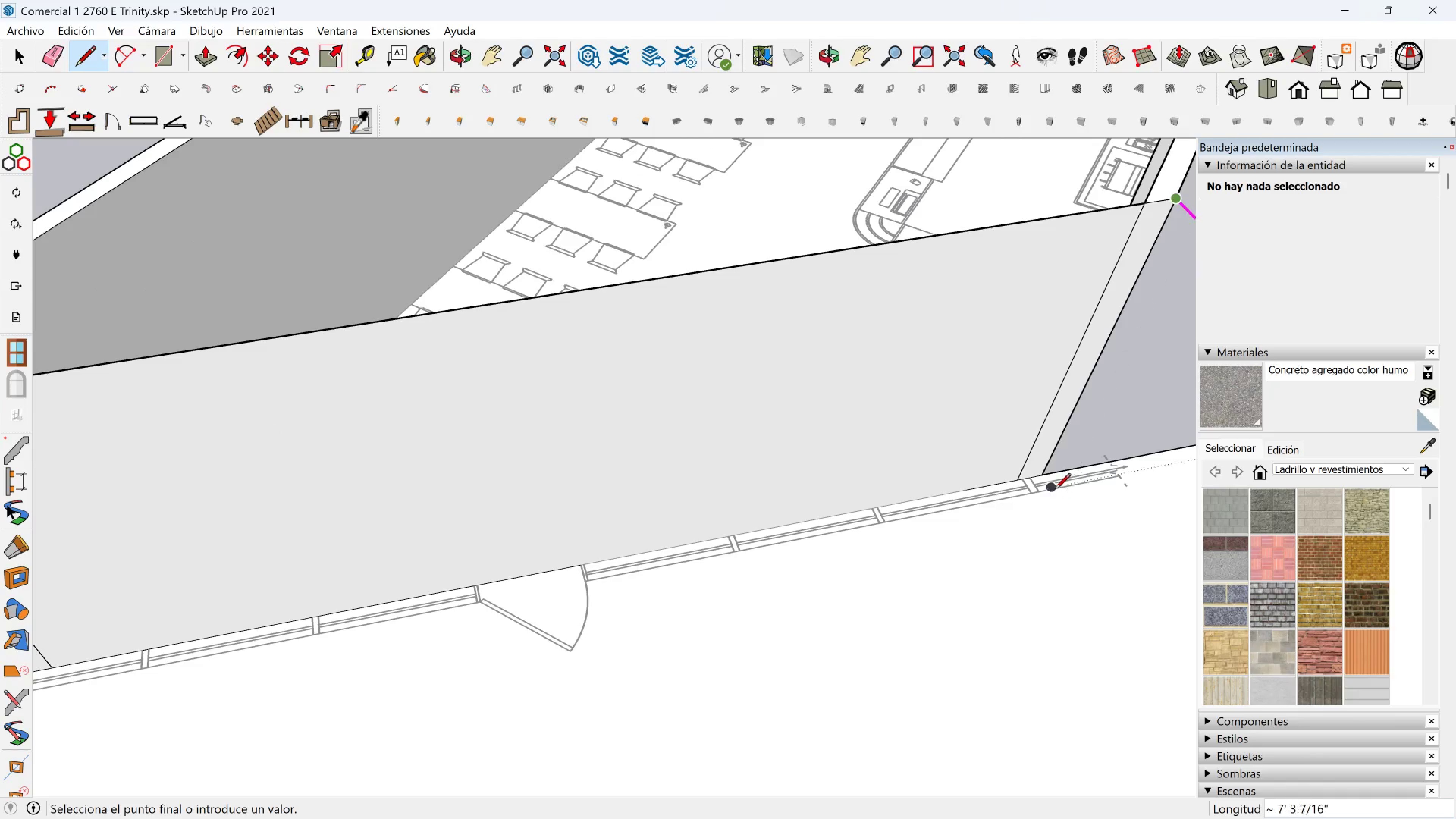 
hold_key(key=ShiftLeft, duration=1.5)
left_click([1042, 493])
 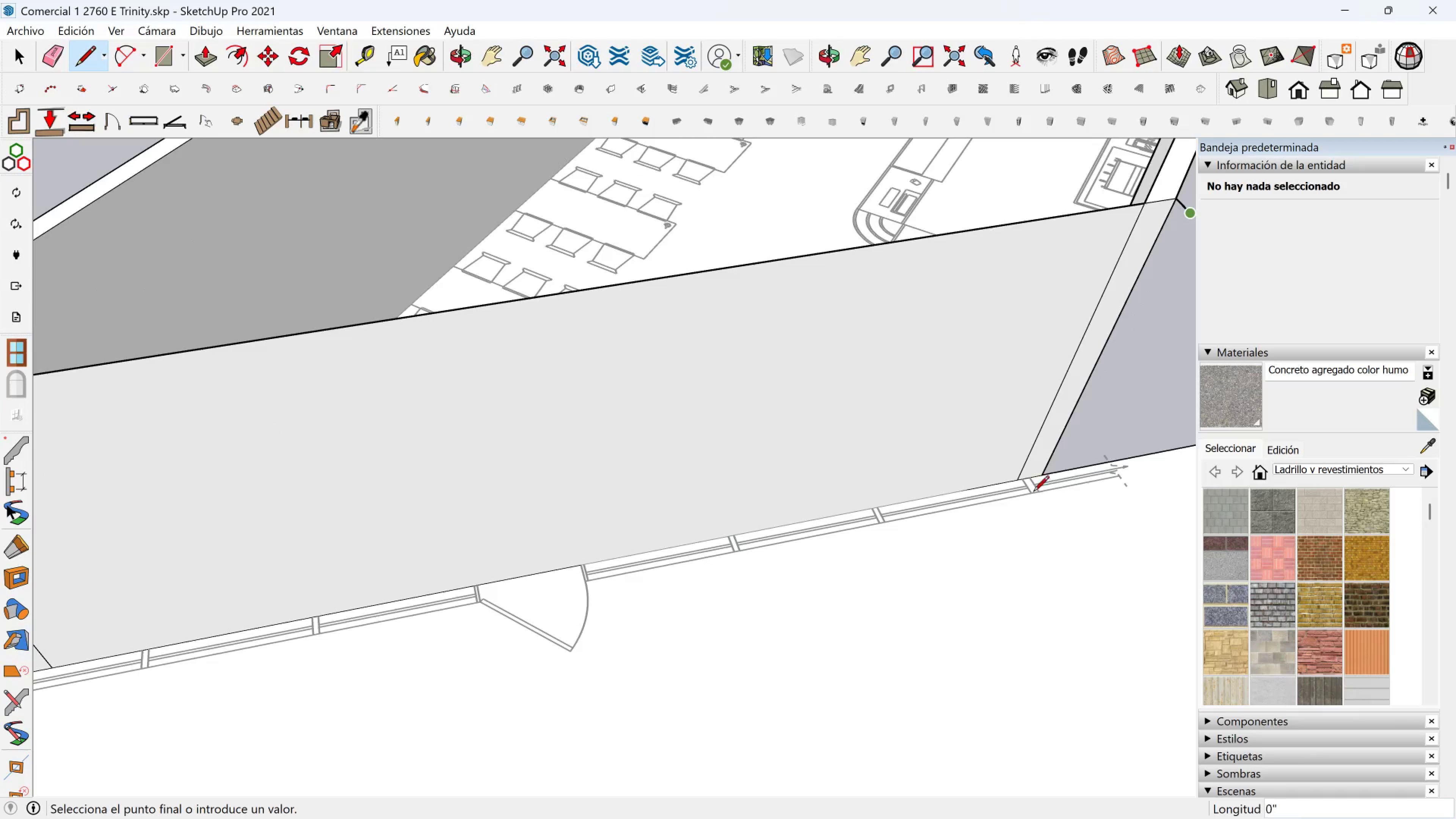 
key(Shift+ShiftLeft)
 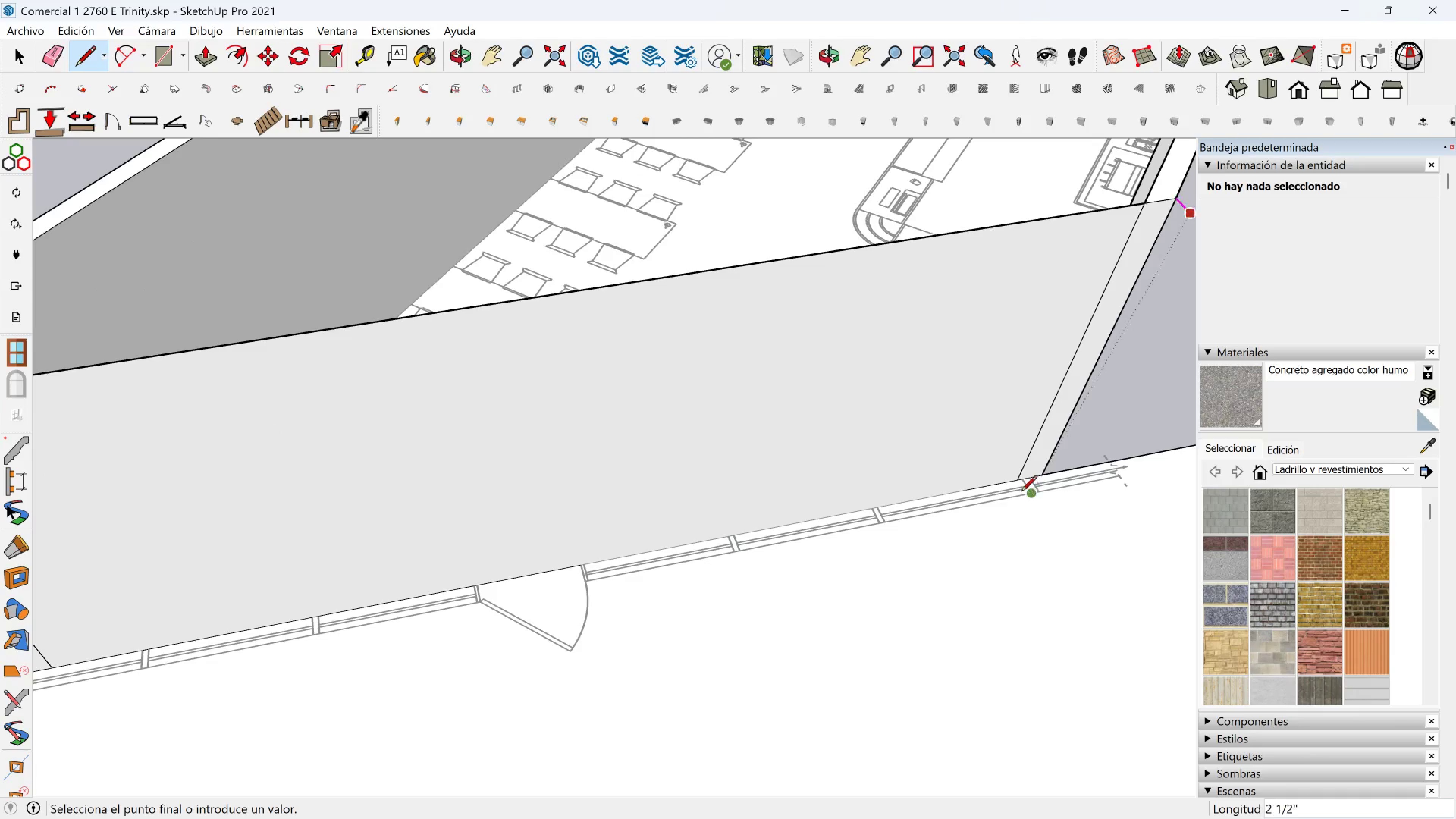 
key(Shift+ShiftLeft)
 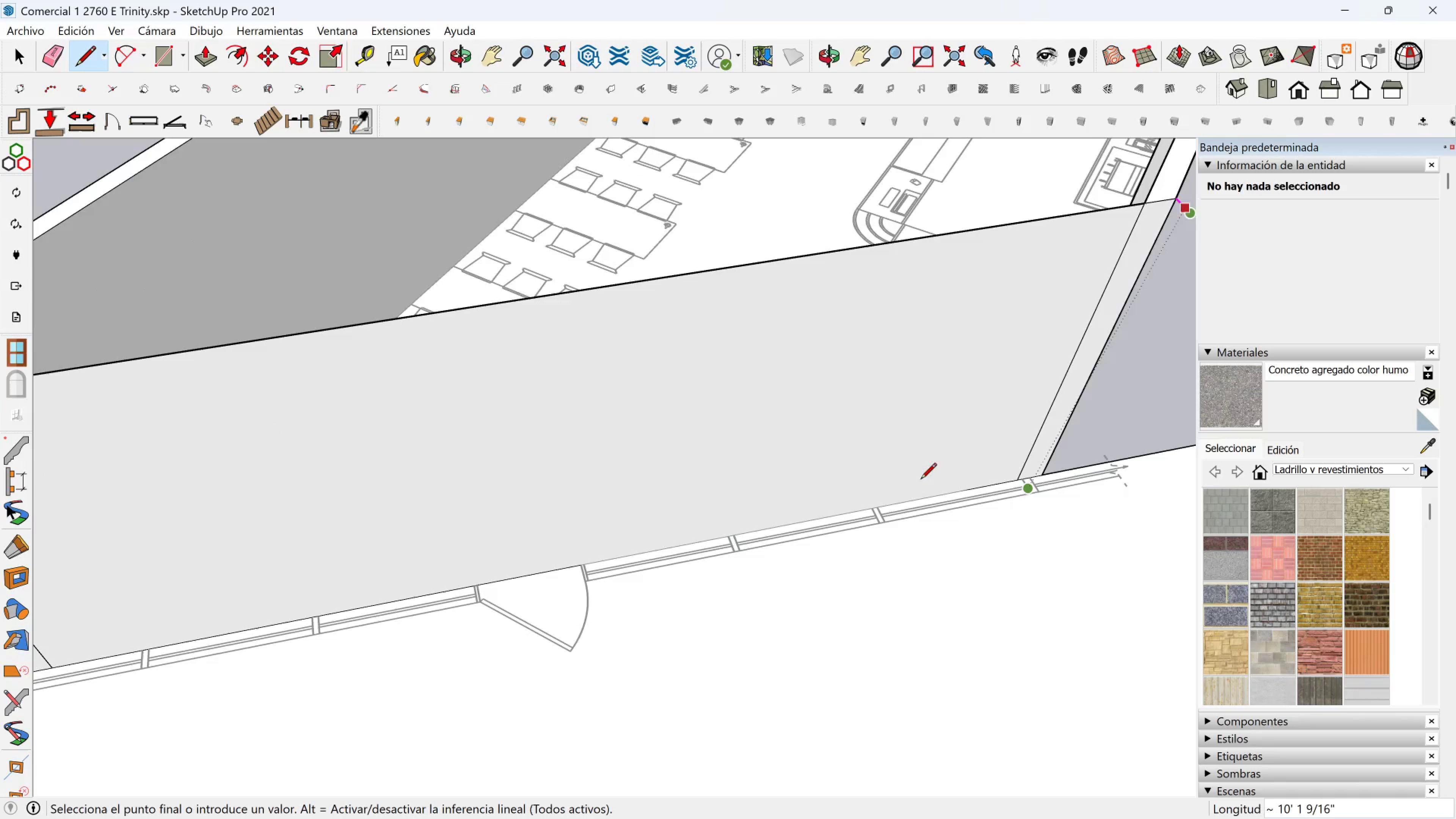 
key(Shift+ShiftLeft)
 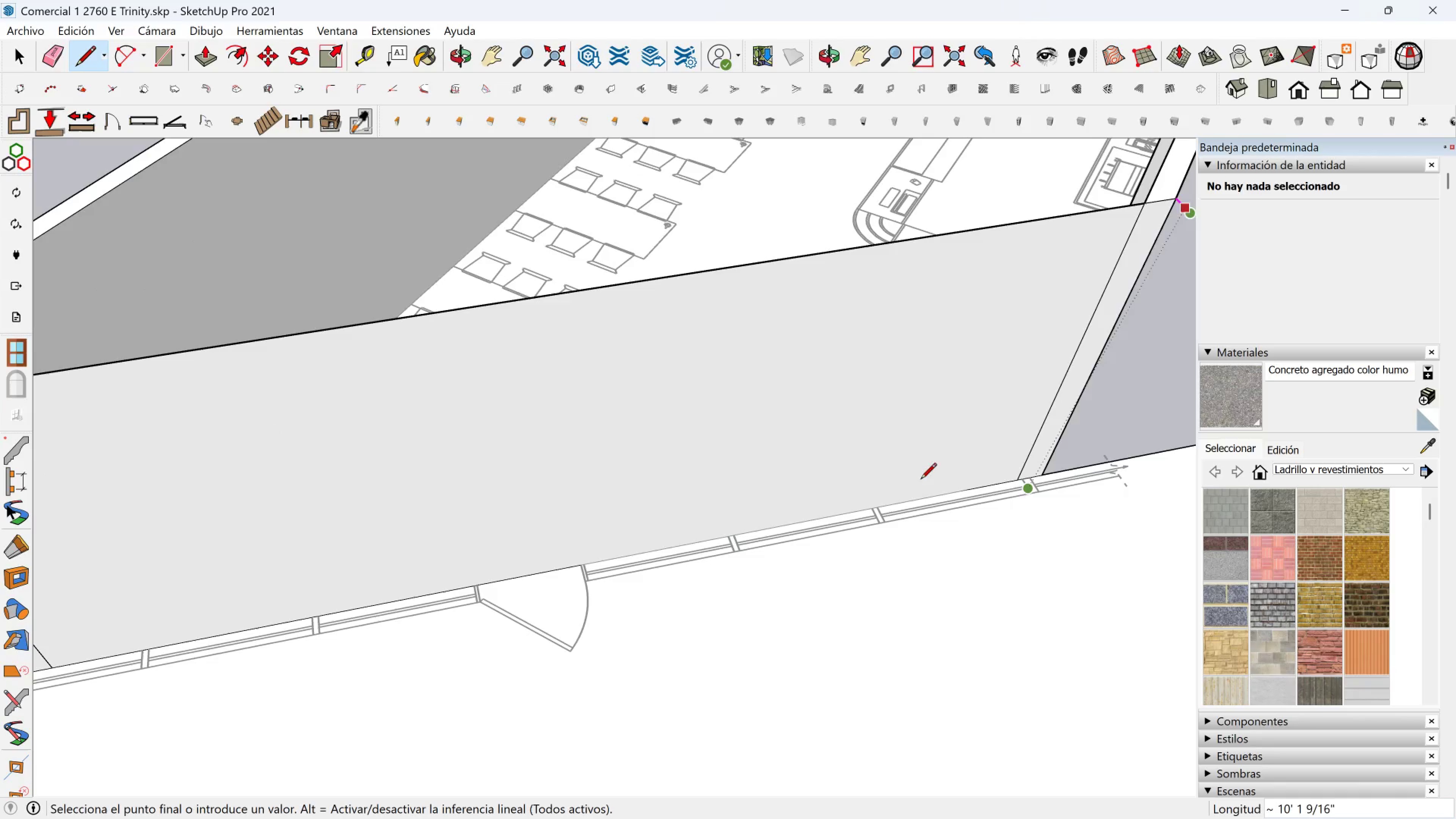 
key(Shift+ShiftLeft)
 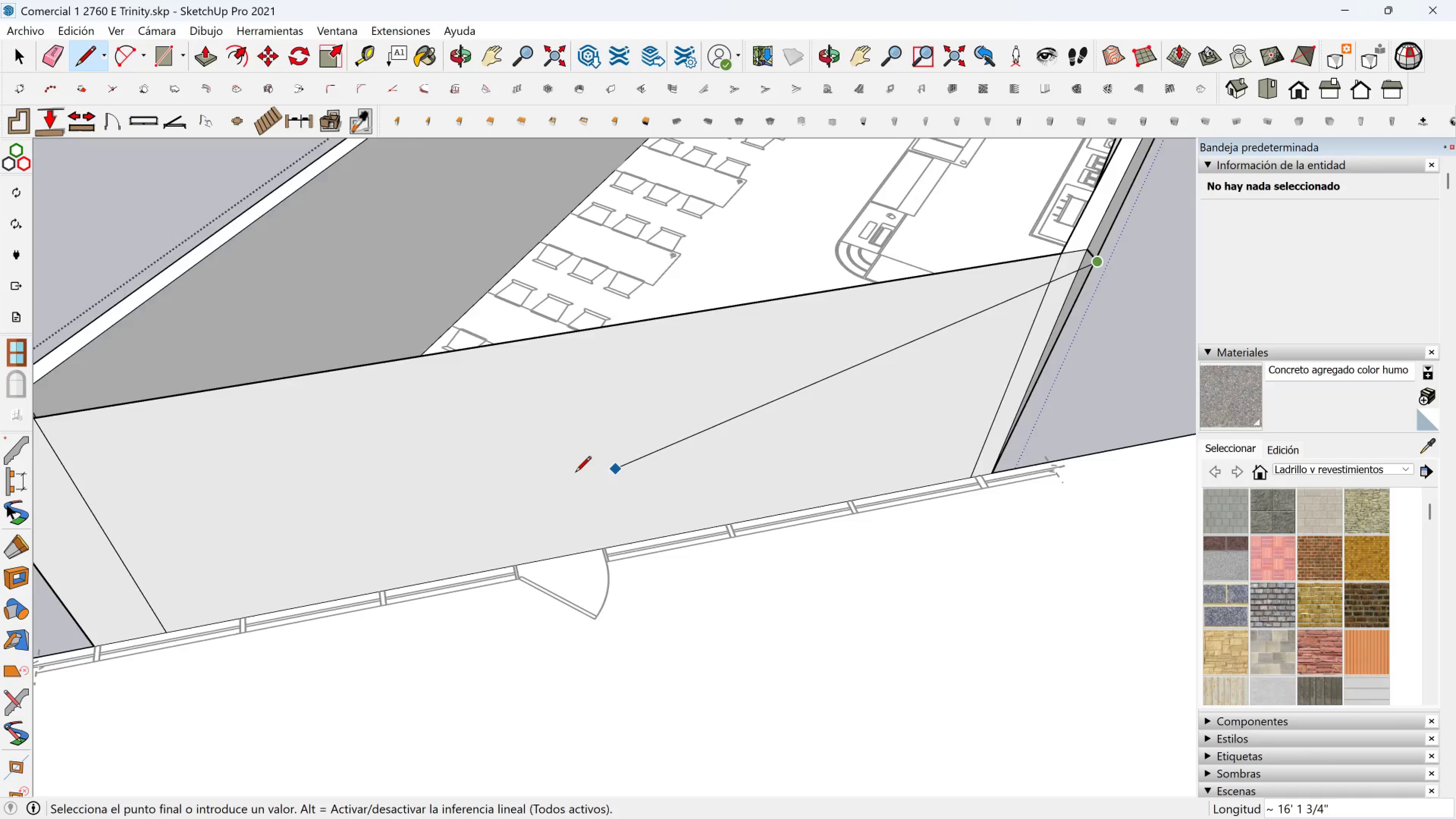 
scroll: coordinate [571, 473], scroll_direction: down, amount: 3.0
 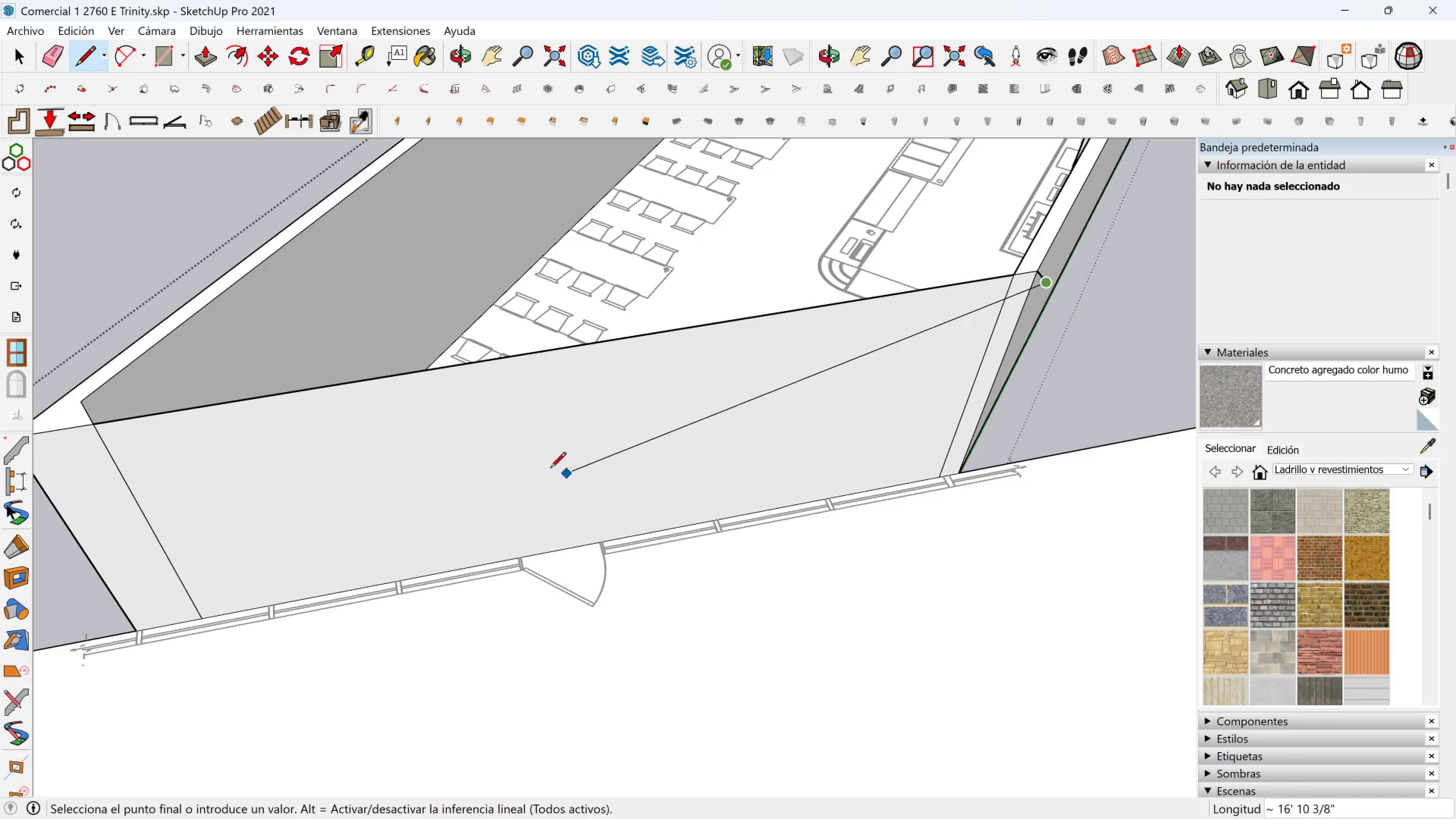 
hold_key(key=ShiftLeft, duration=0.34)
 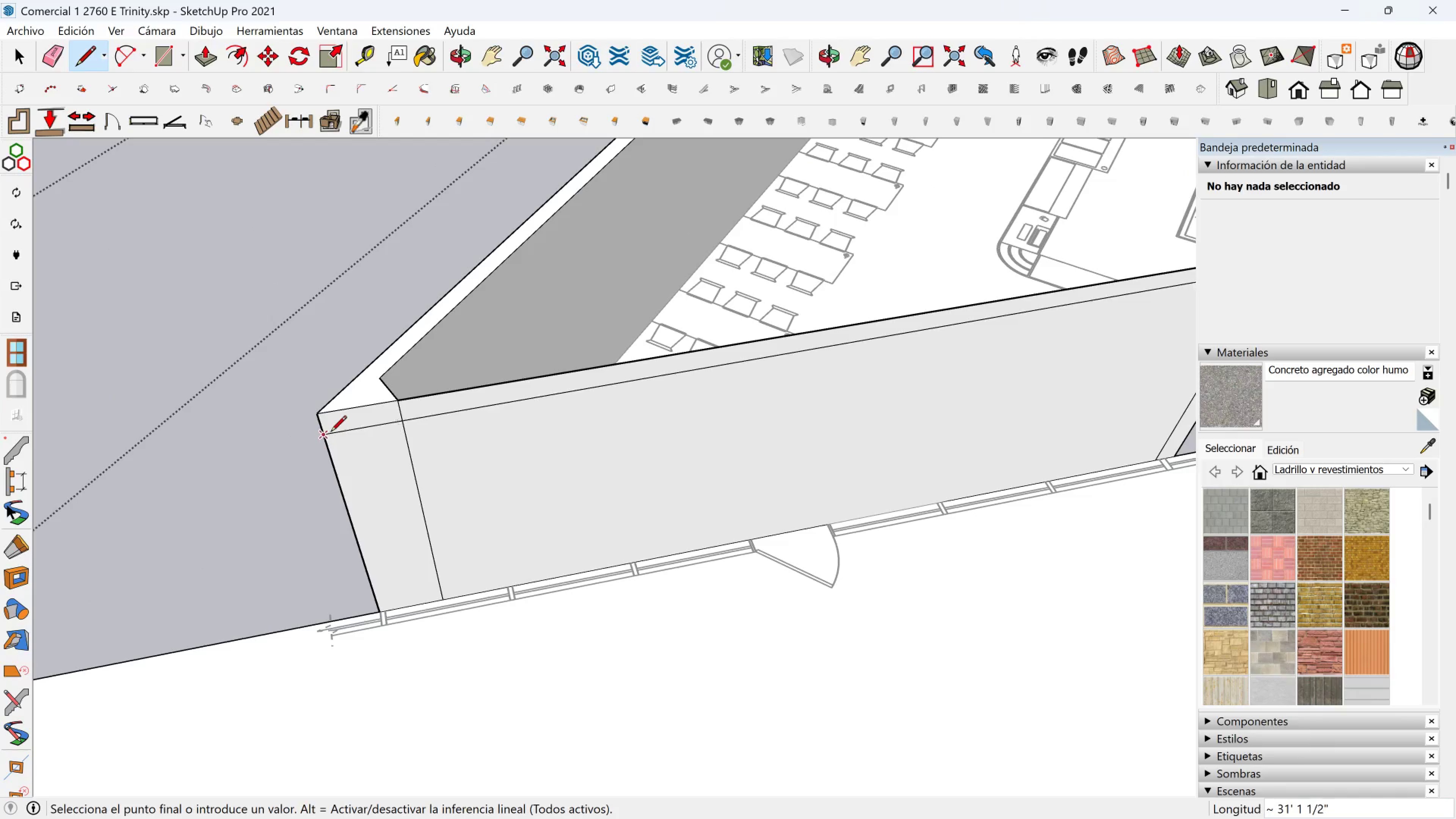 
key(Escape)
 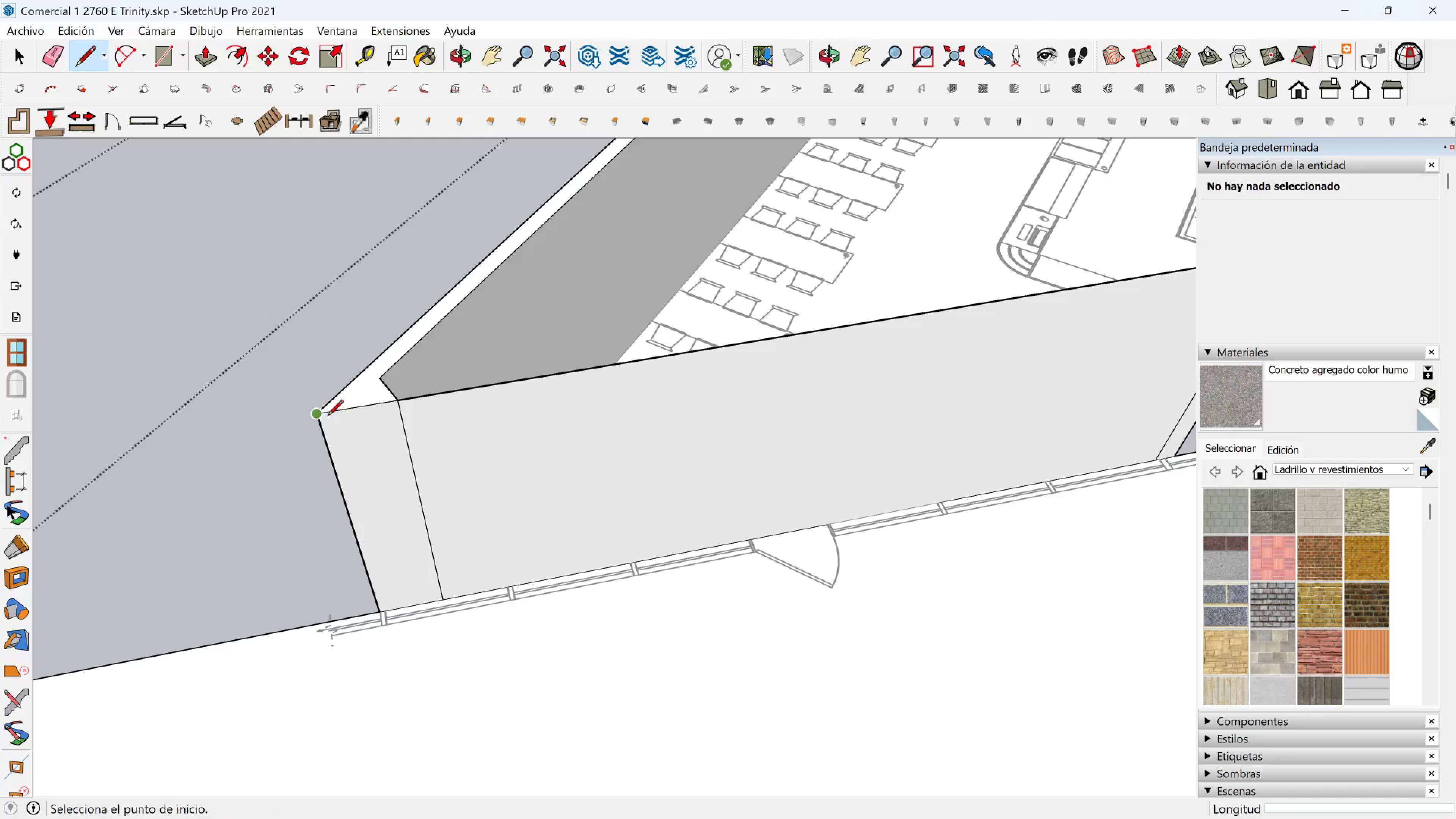 
left_click([328, 417])
 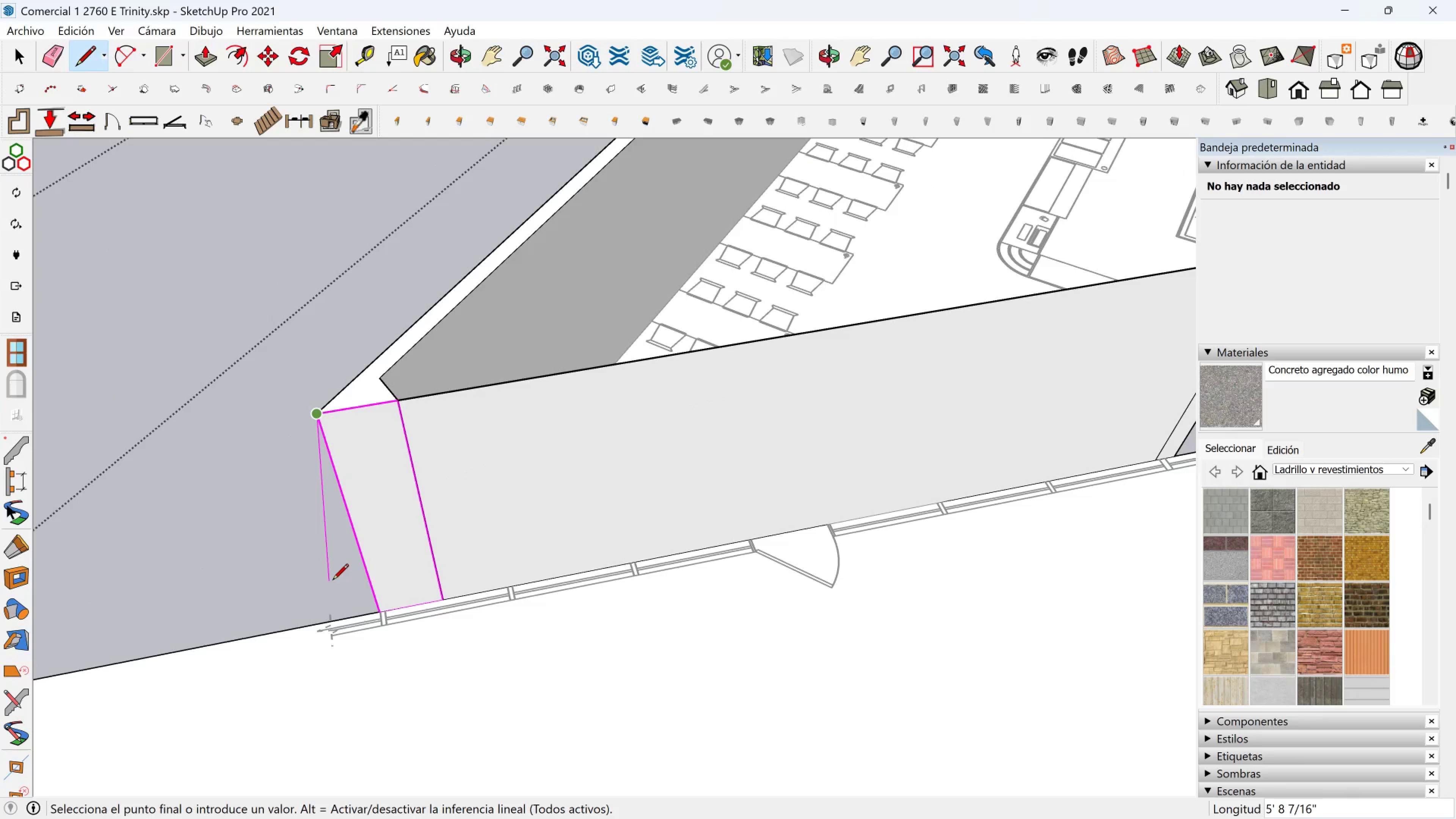 
hold_key(key=ShiftLeft, duration=1.53)
scroll: coordinate [348, 645], scroll_direction: up, amount: 2.0
 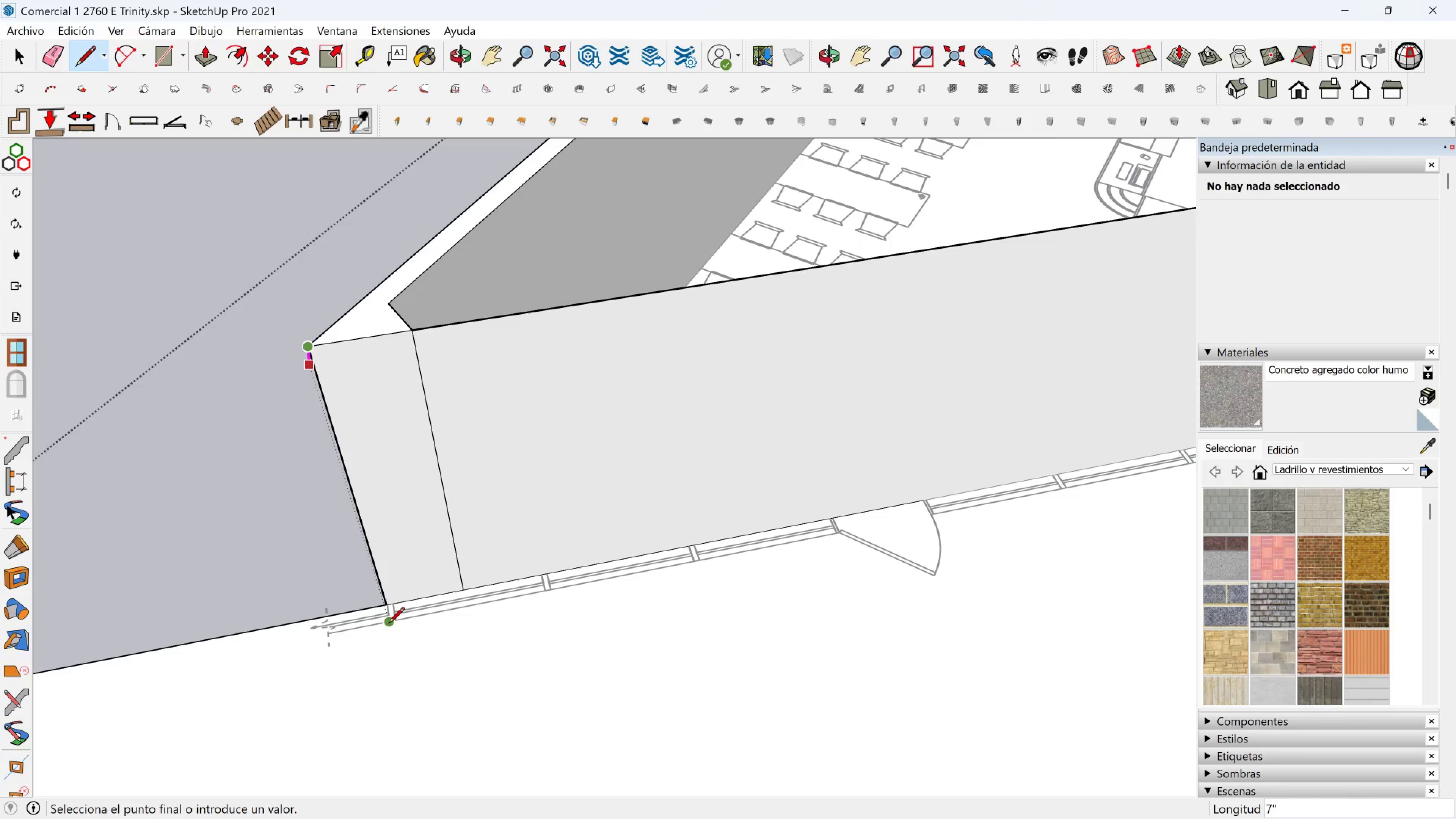 
left_click([389, 624])
 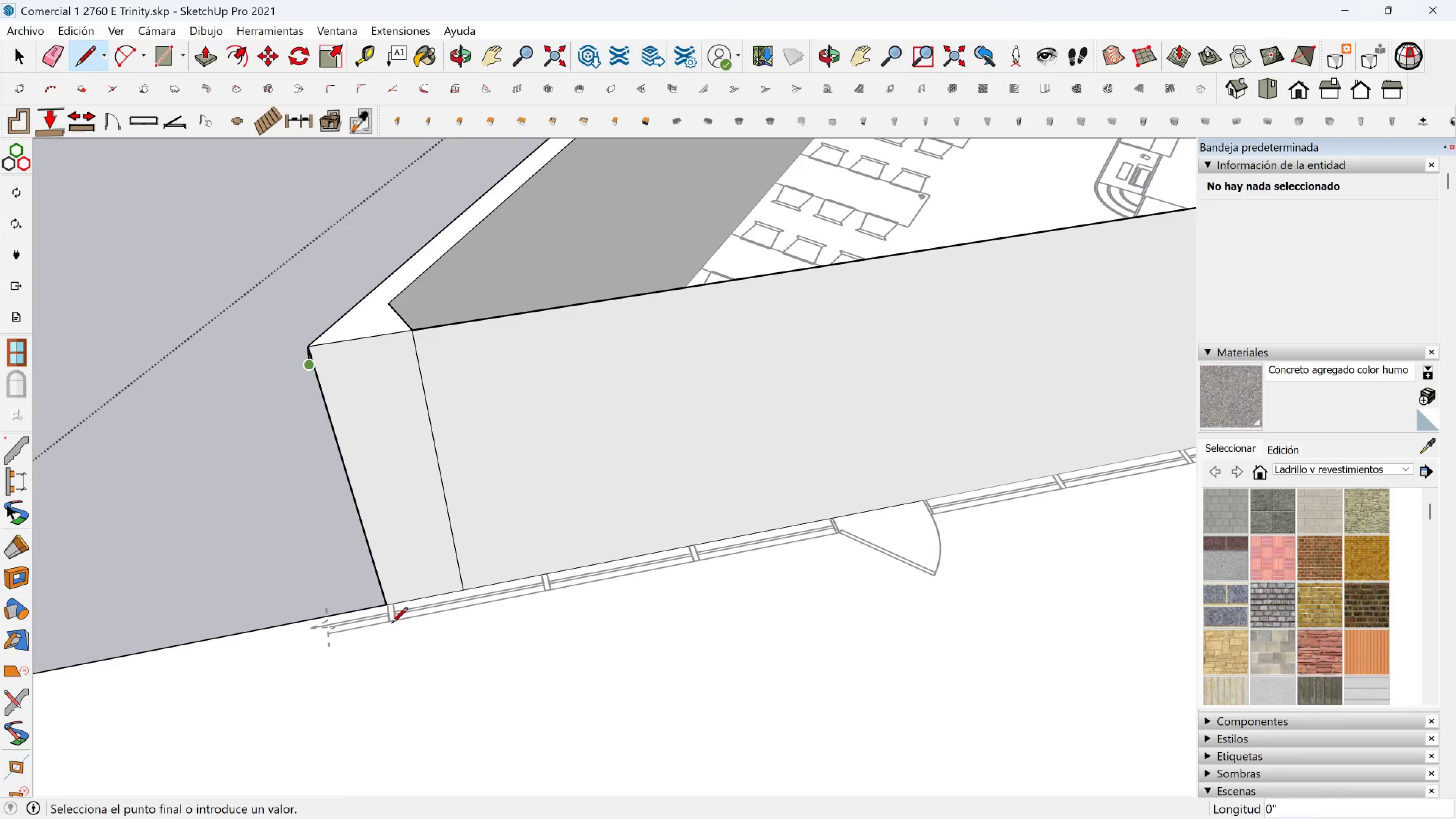 
key(Shift+ShiftLeft)
 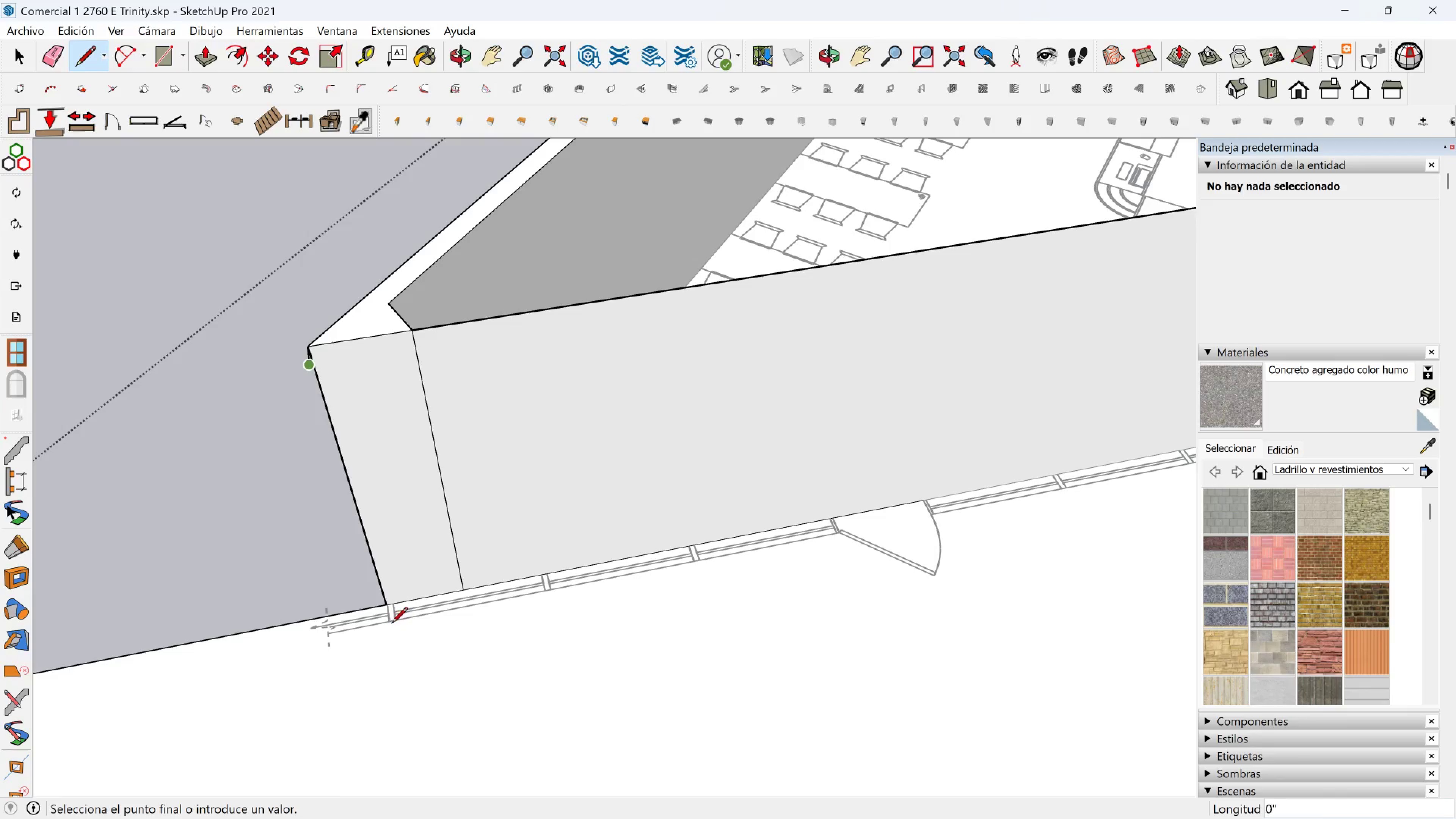 
key(Shift+ShiftLeft)
 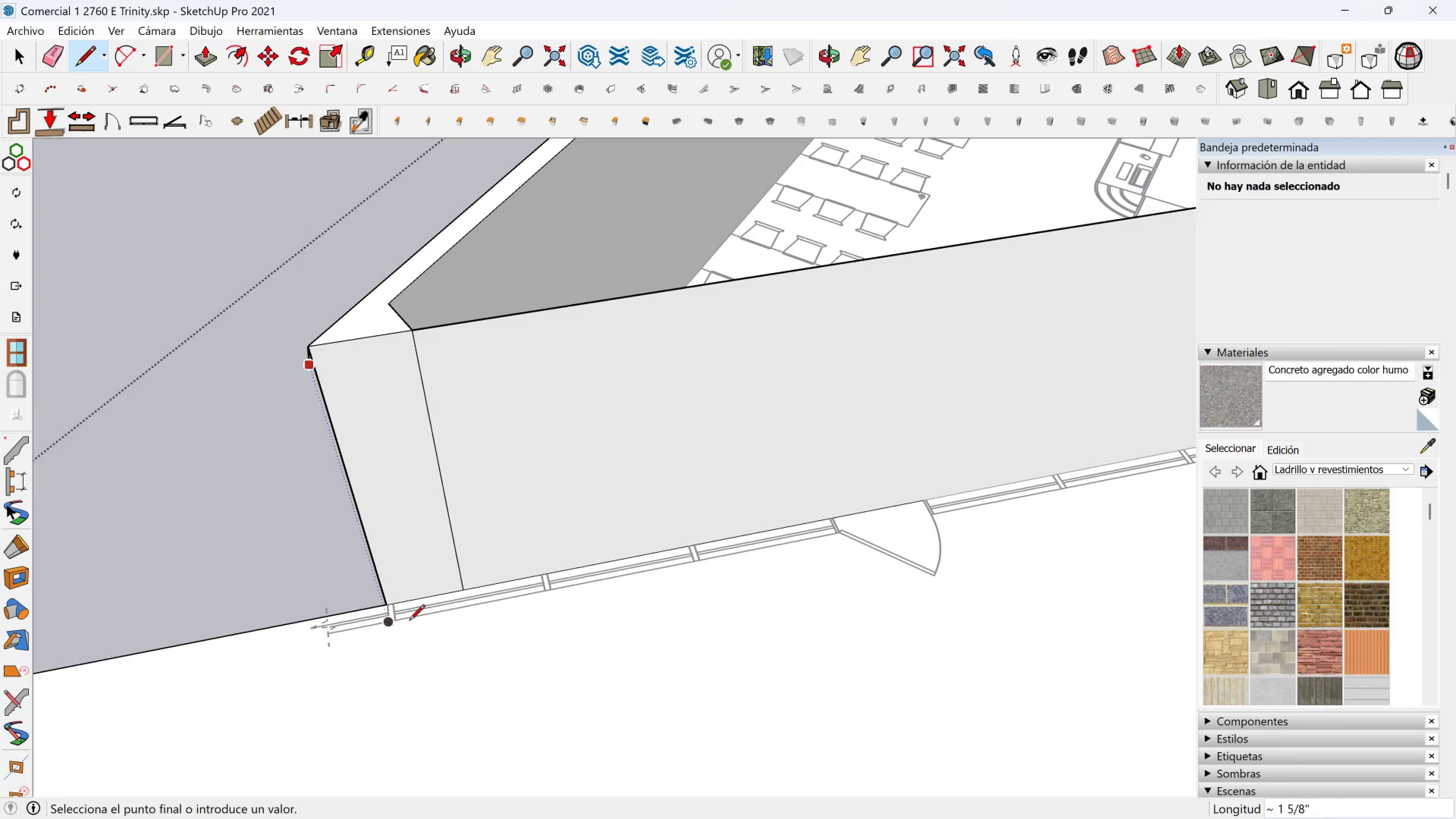 
key(Shift+ShiftLeft)
 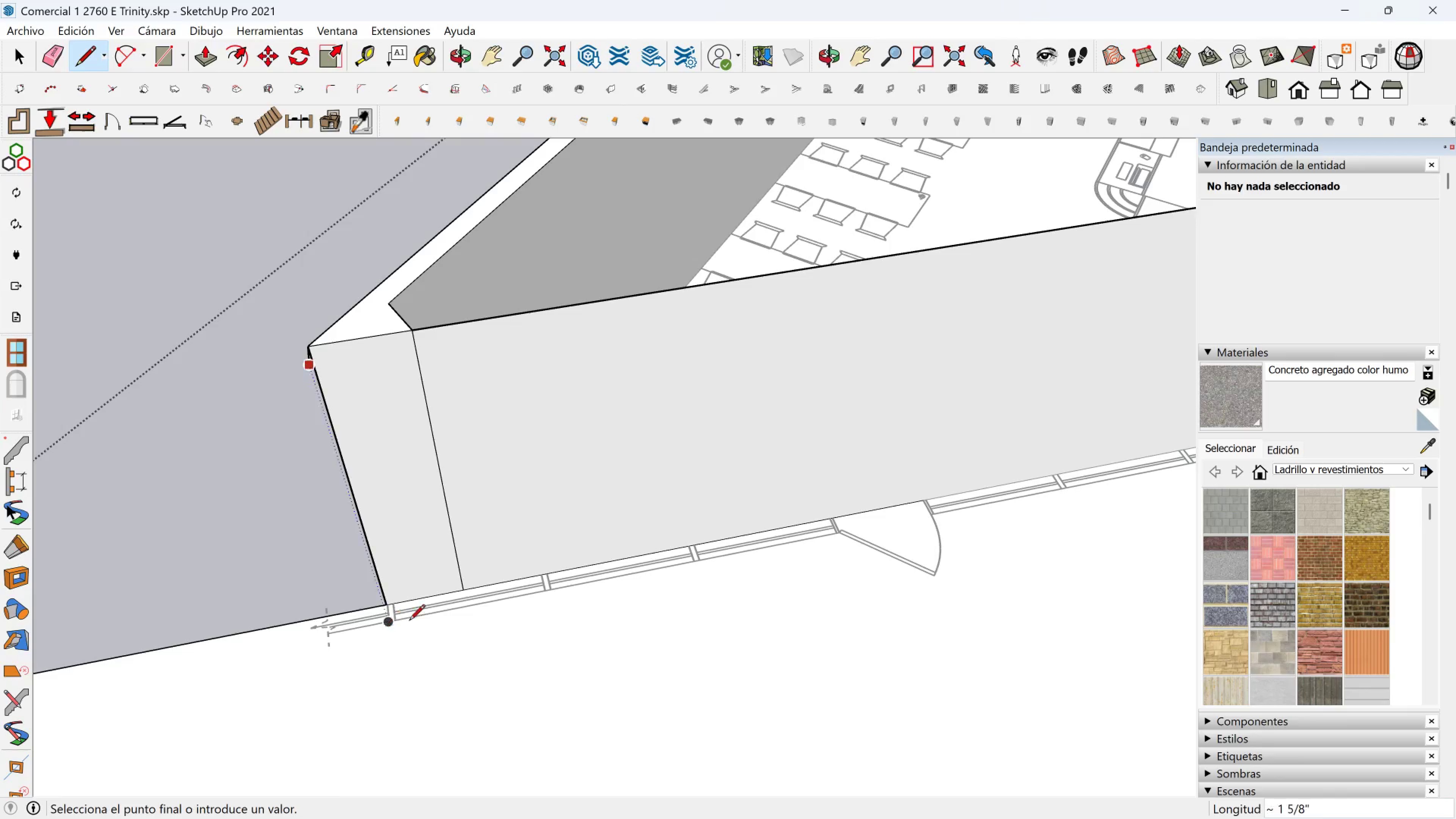 
key(Shift+ShiftLeft)
 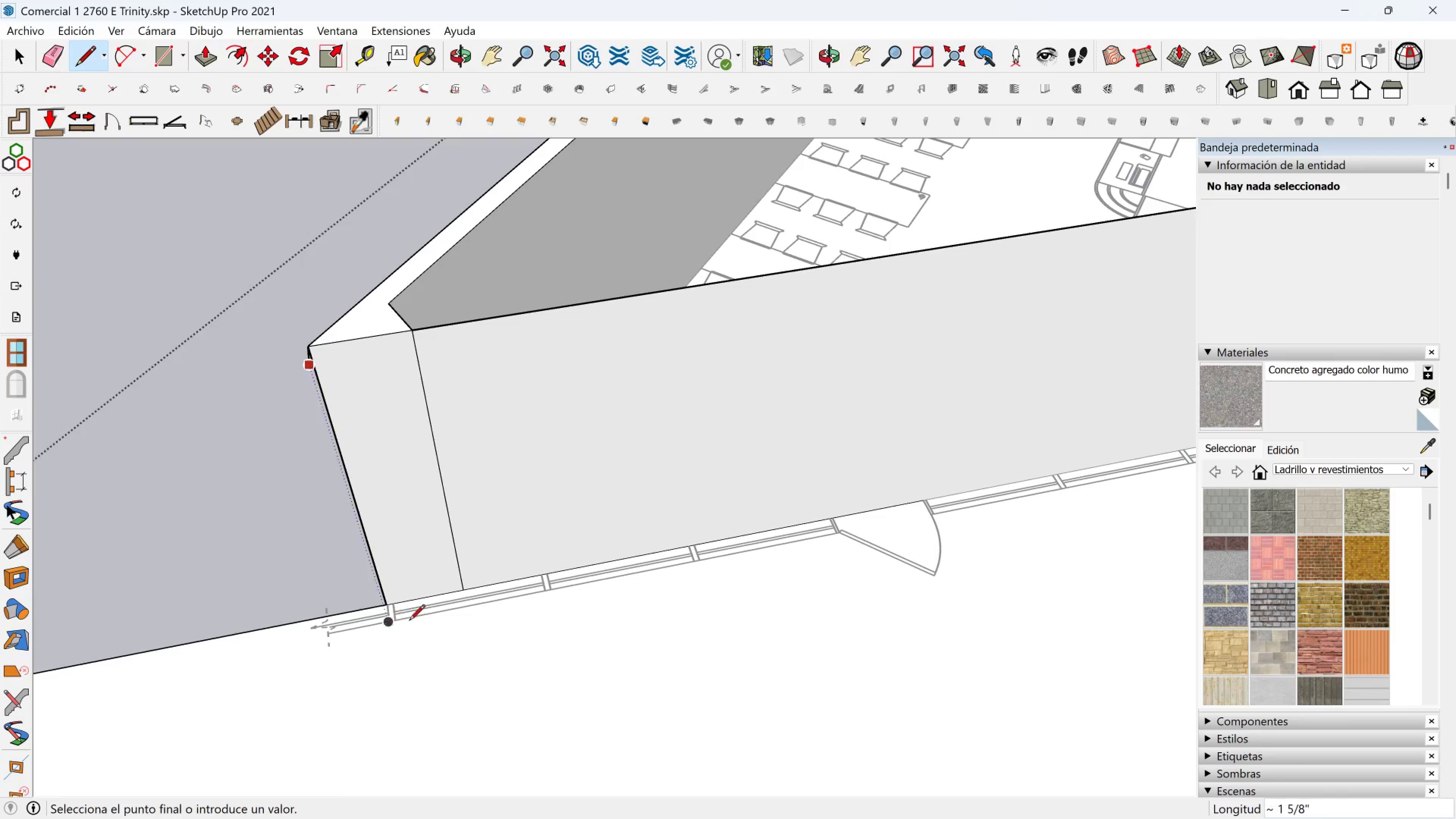 
key(Shift+ShiftLeft)
 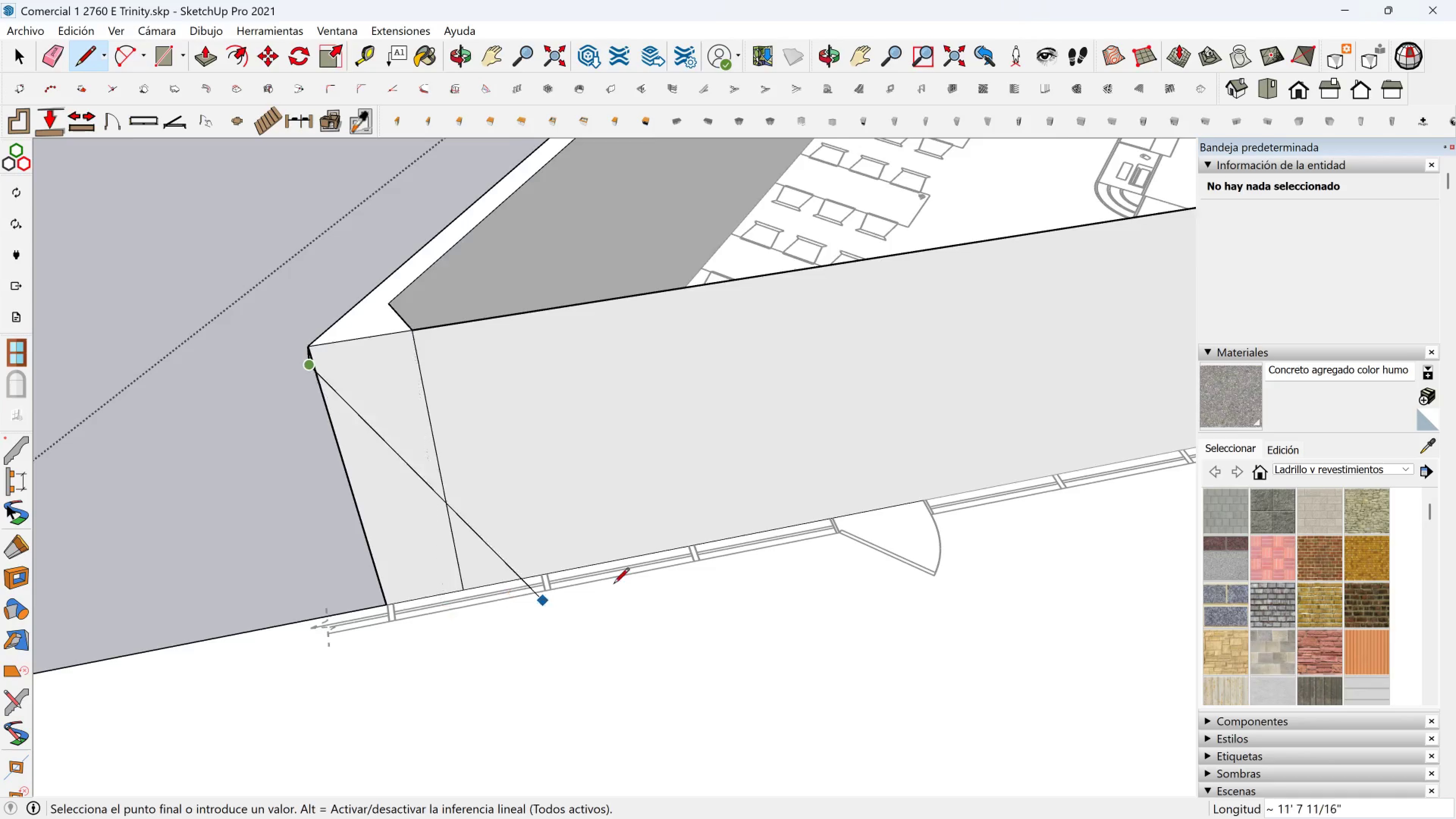 
scroll: coordinate [679, 550], scroll_direction: down, amount: 3.0
 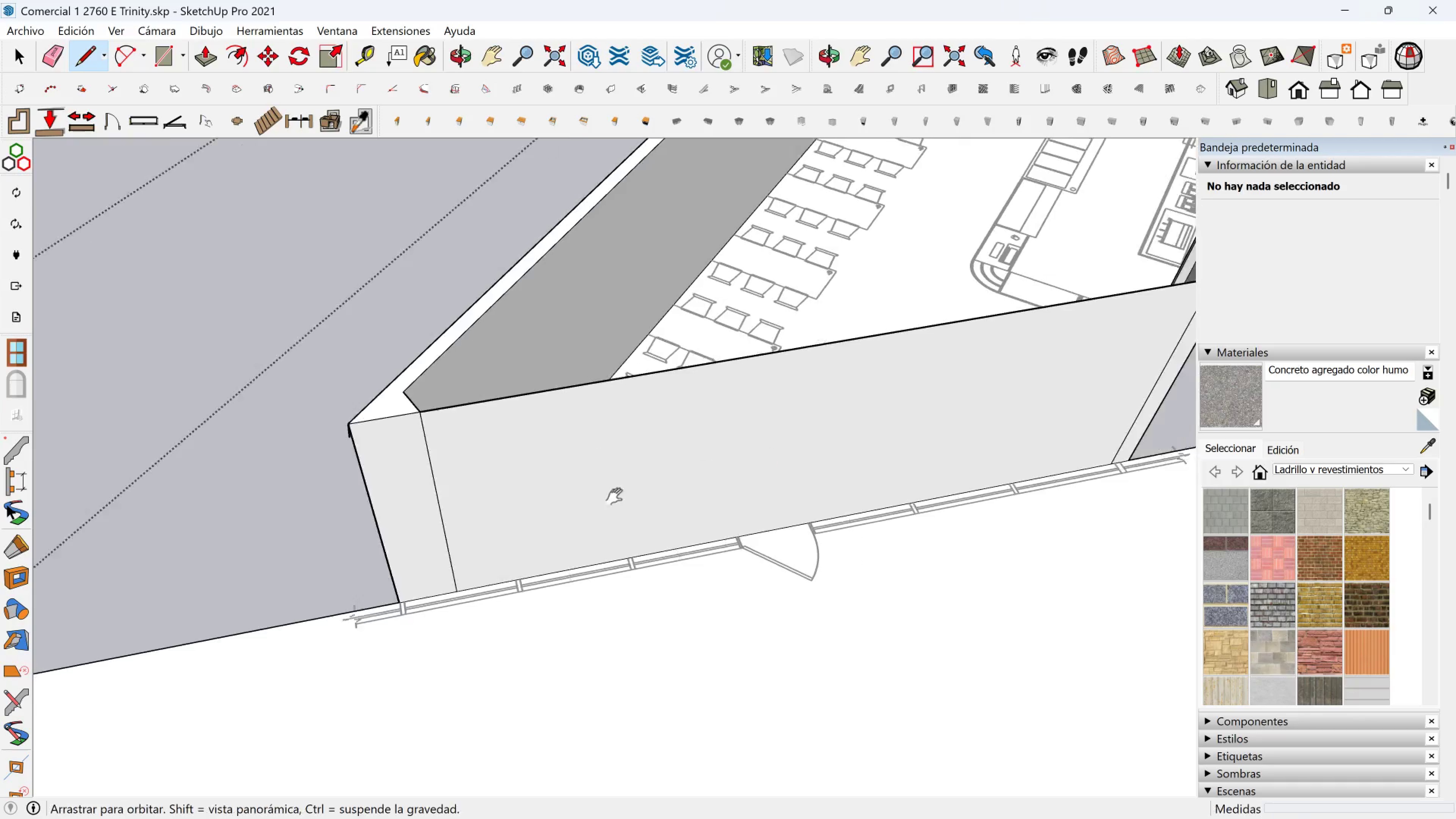 
key(Shift+ShiftLeft)
 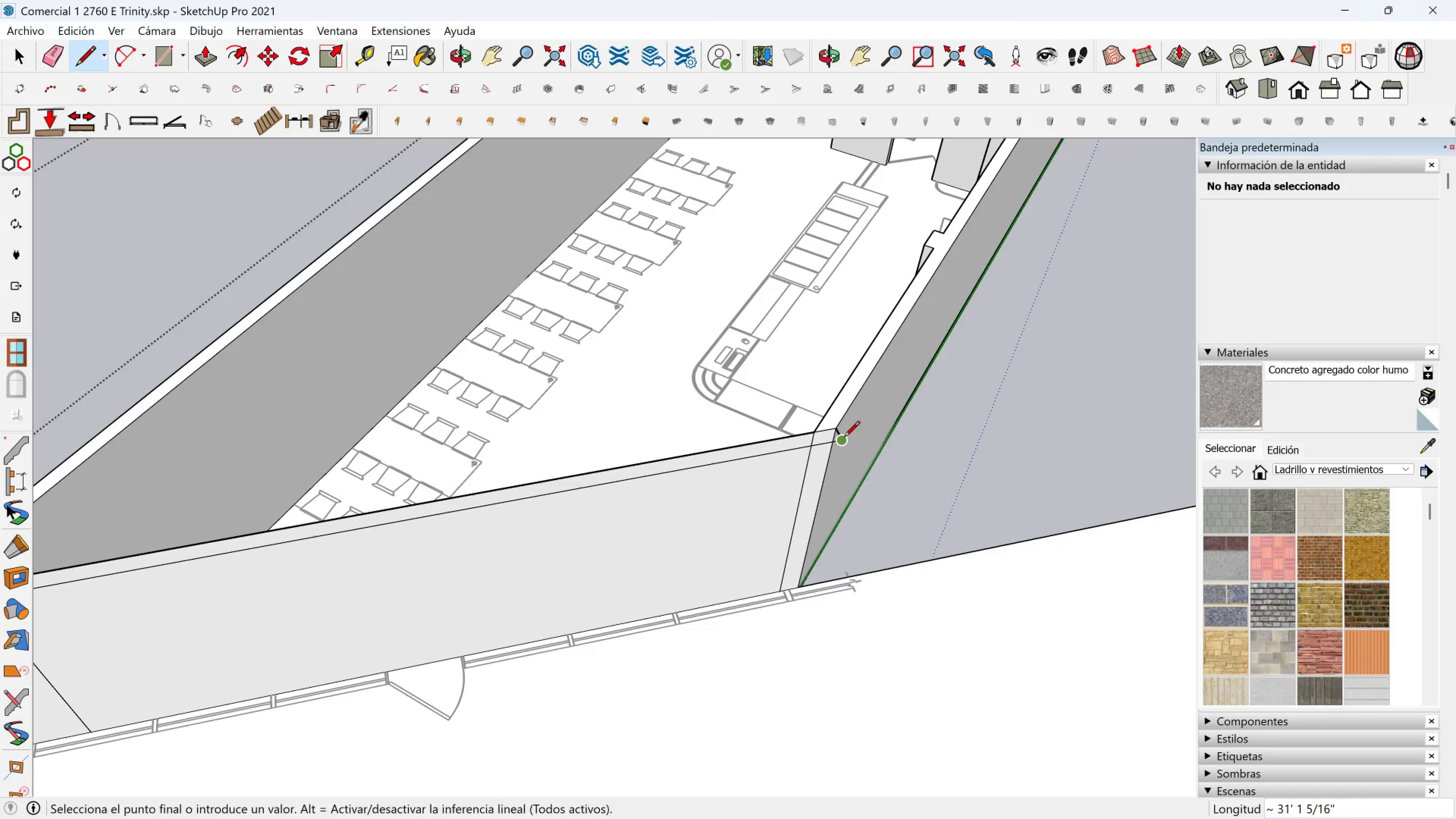 
hold_key(key=ShiftLeft, duration=0.37)
 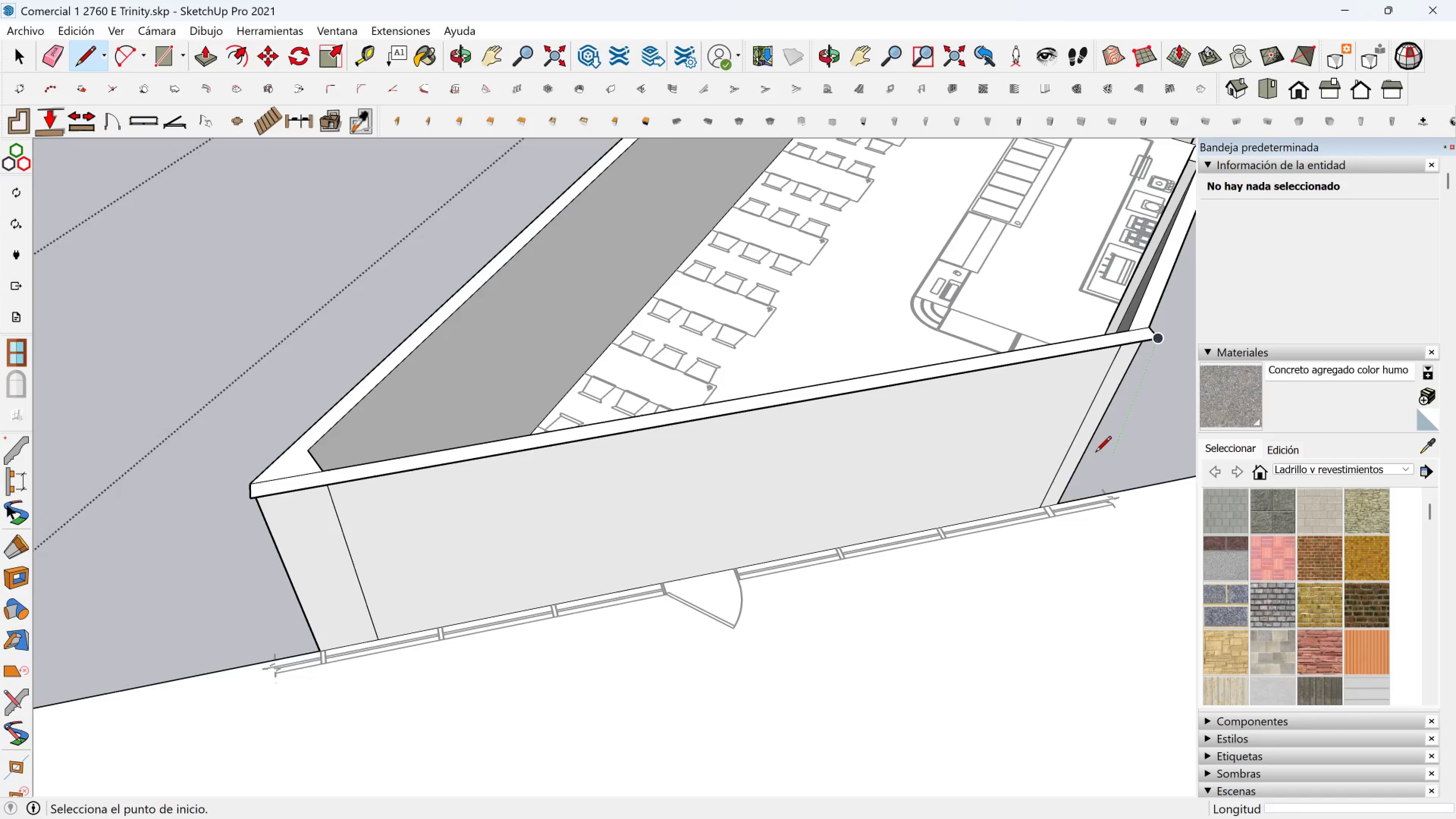 
scroll: coordinate [1099, 445], scroll_direction: up, amount: 2.0
 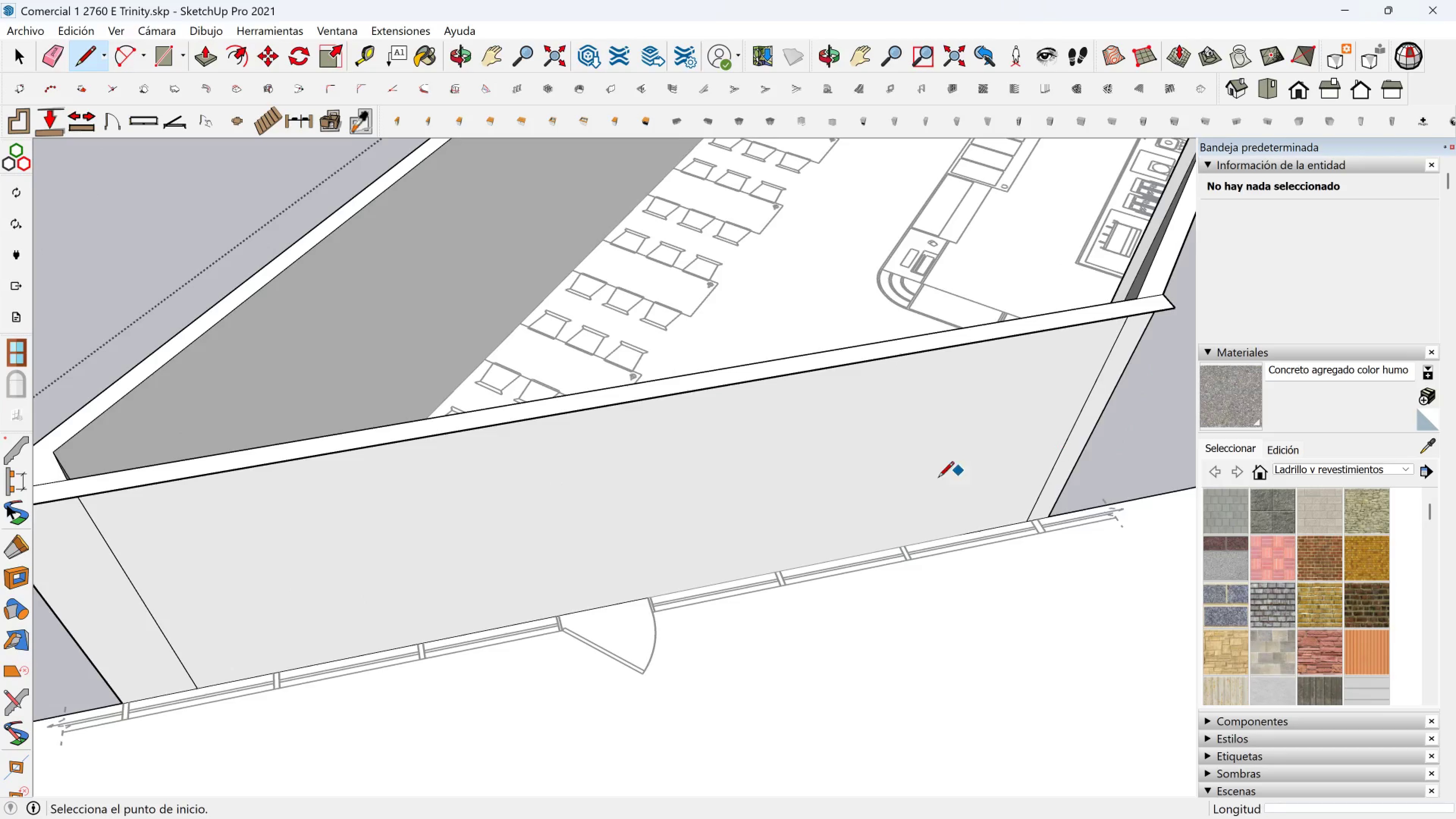 
key(Shift+ShiftLeft)
 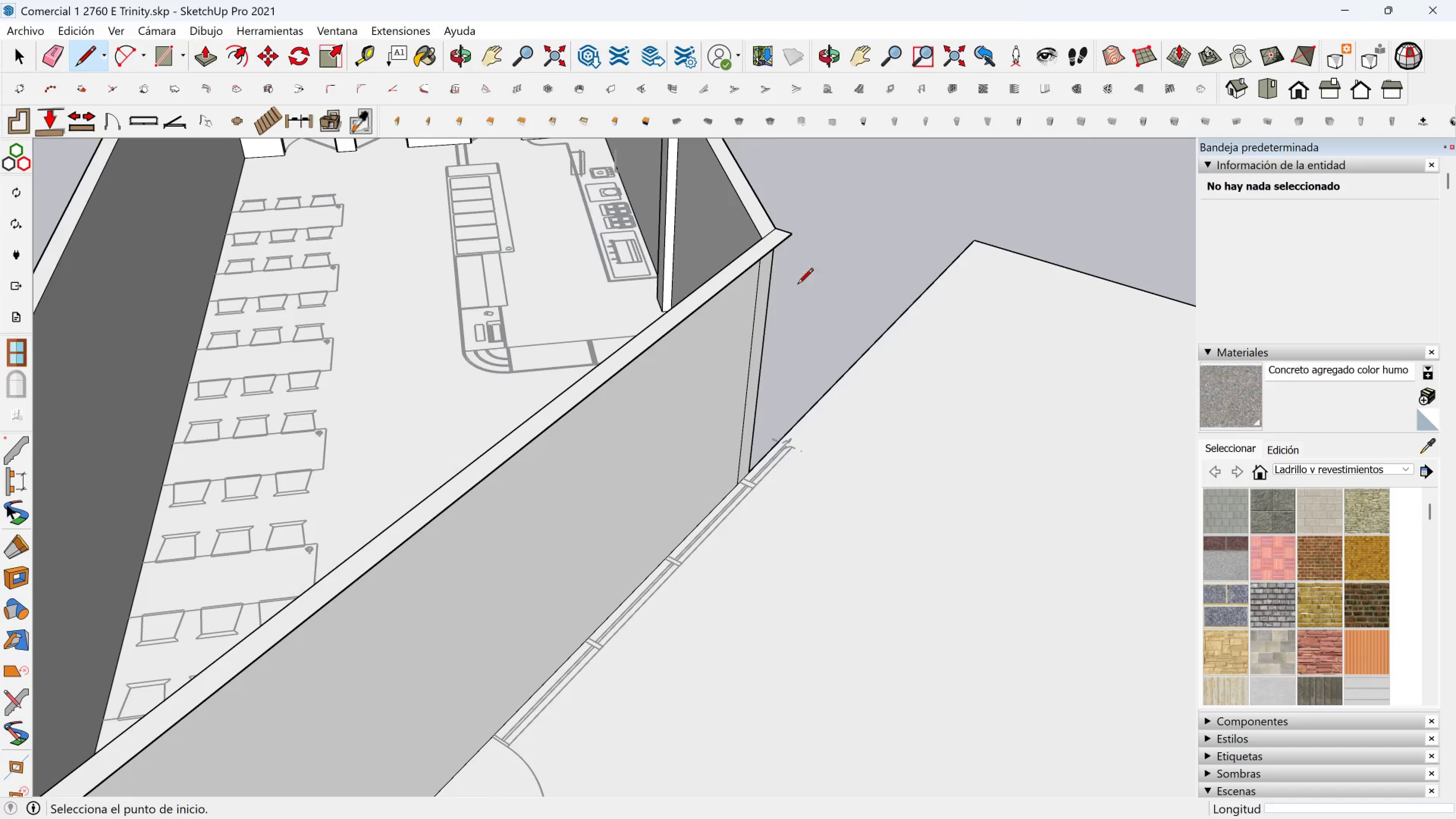 
left_click([795, 240])
 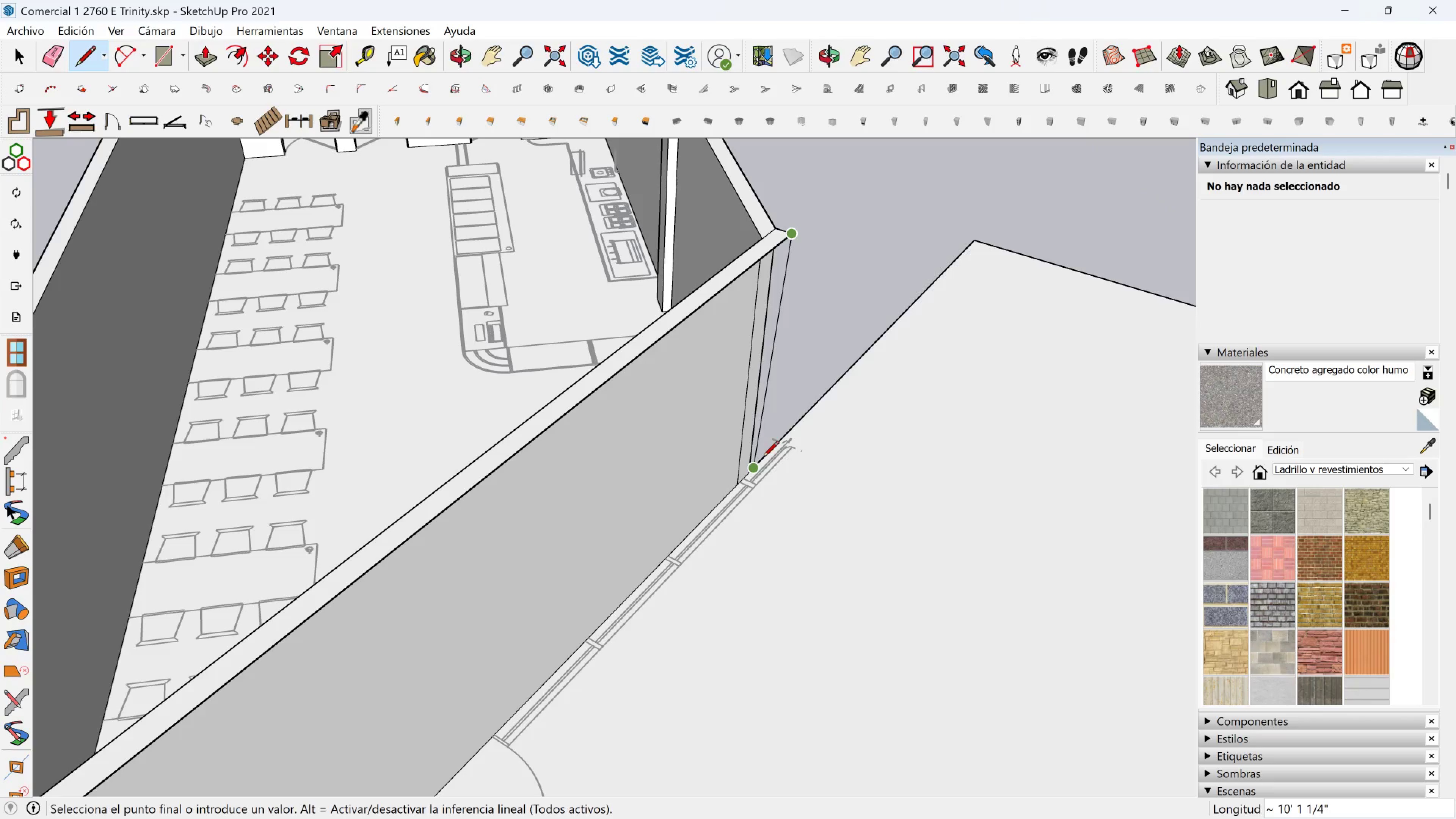 
wait(5.2)
 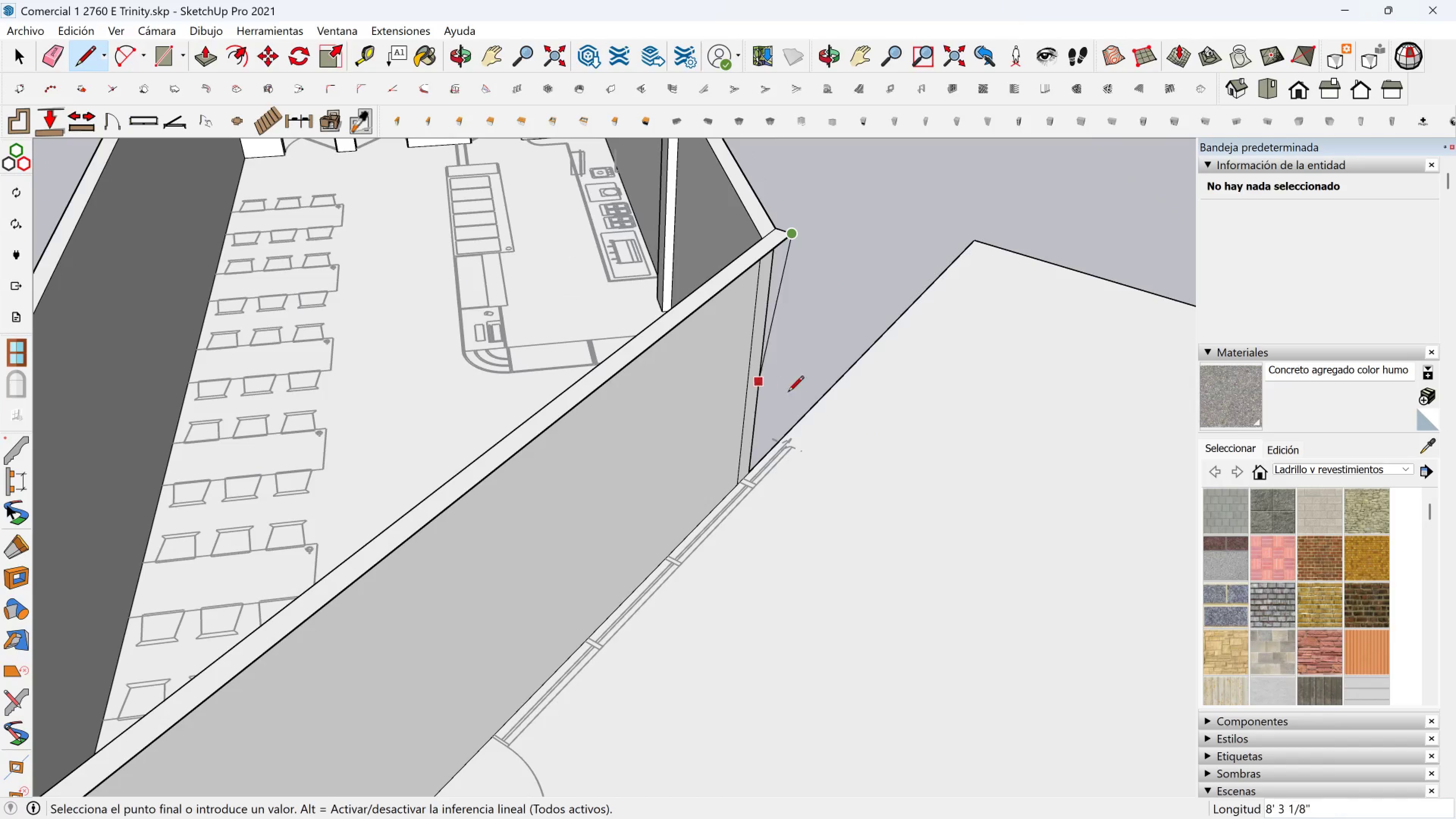 
hold_key(key=ShiftLeft, duration=0.55)
 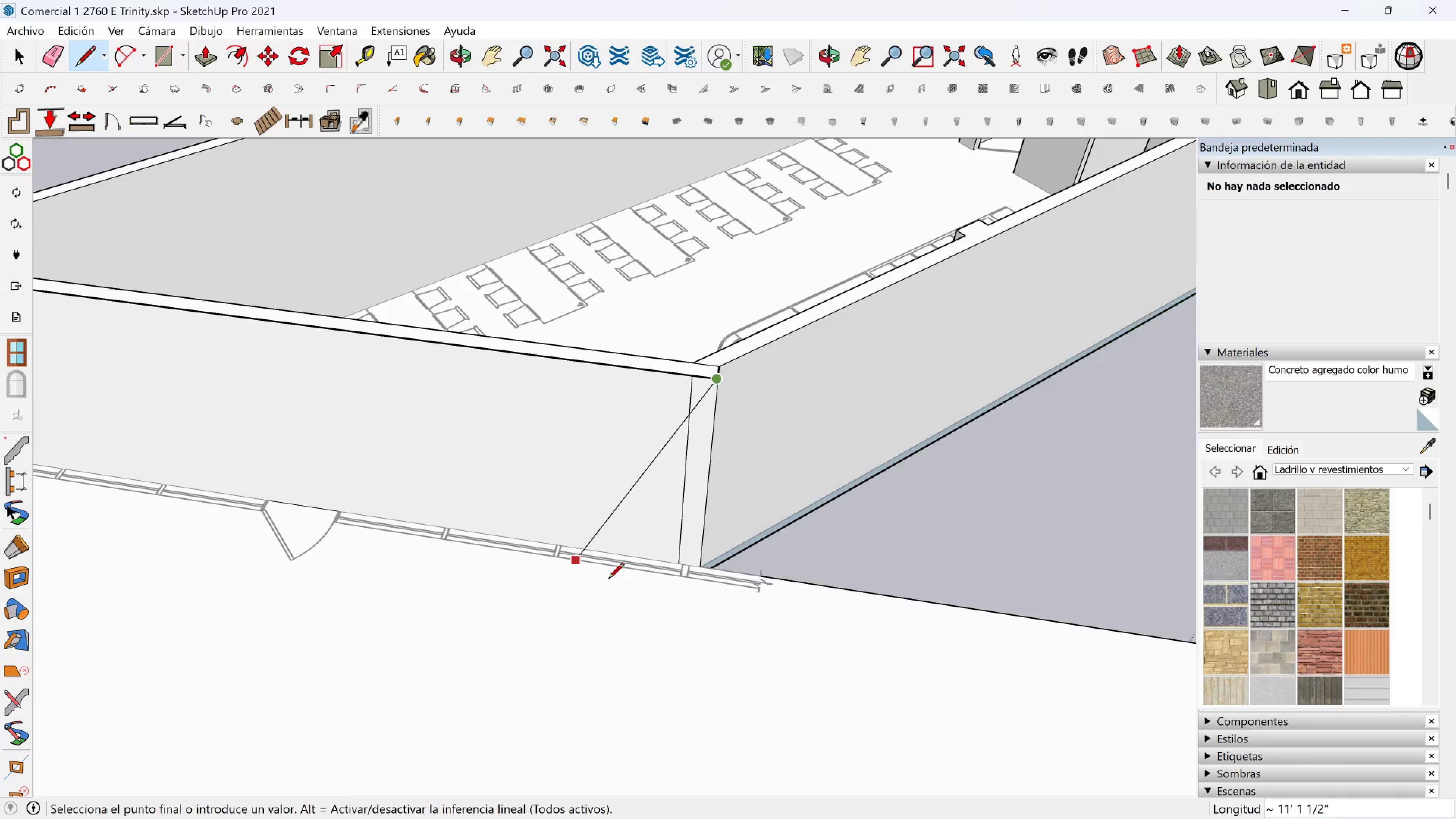 
scroll: coordinate [720, 559], scroll_direction: up, amount: 4.0
 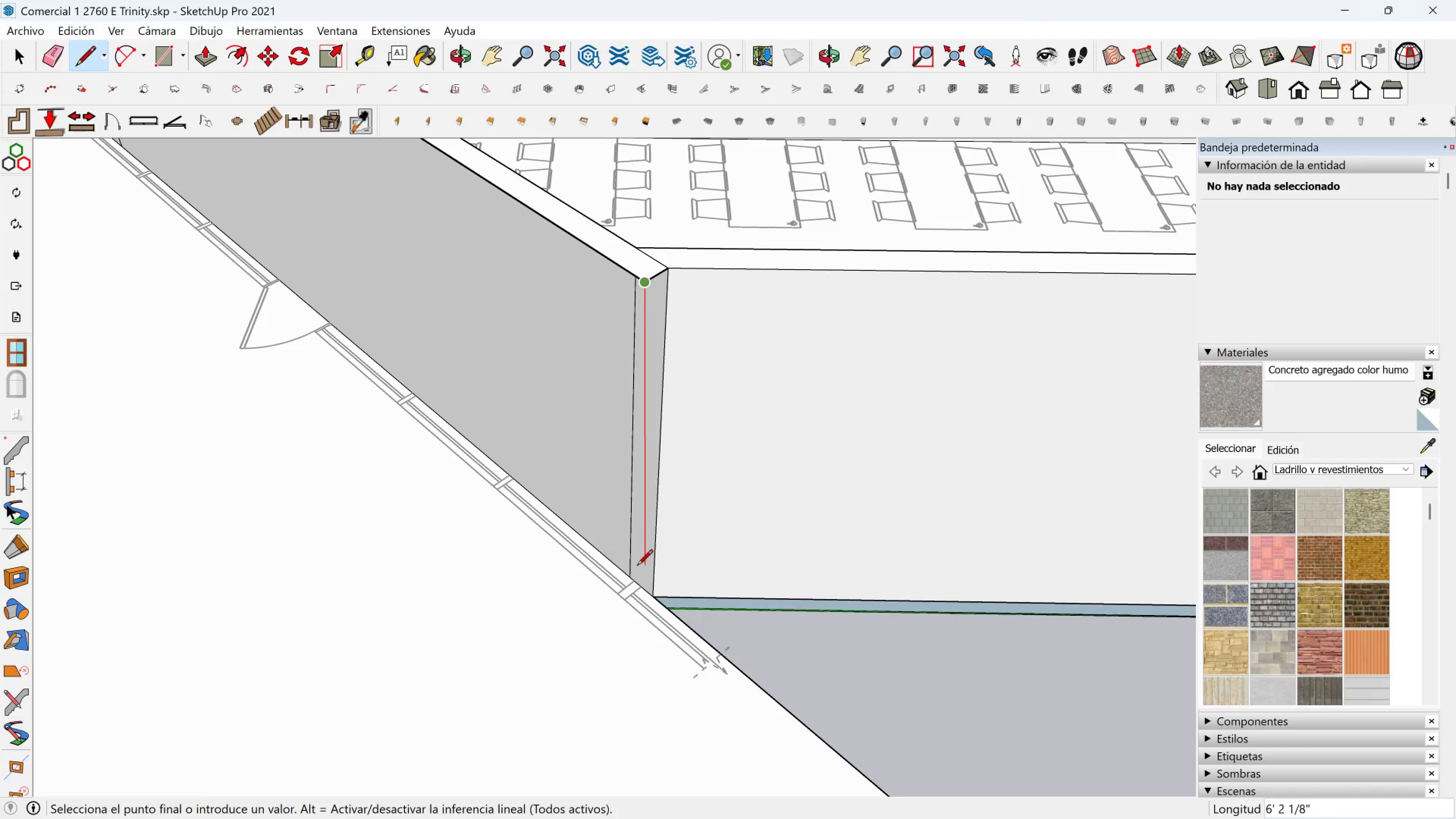 
hold_key(key=ShiftLeft, duration=1.53)
 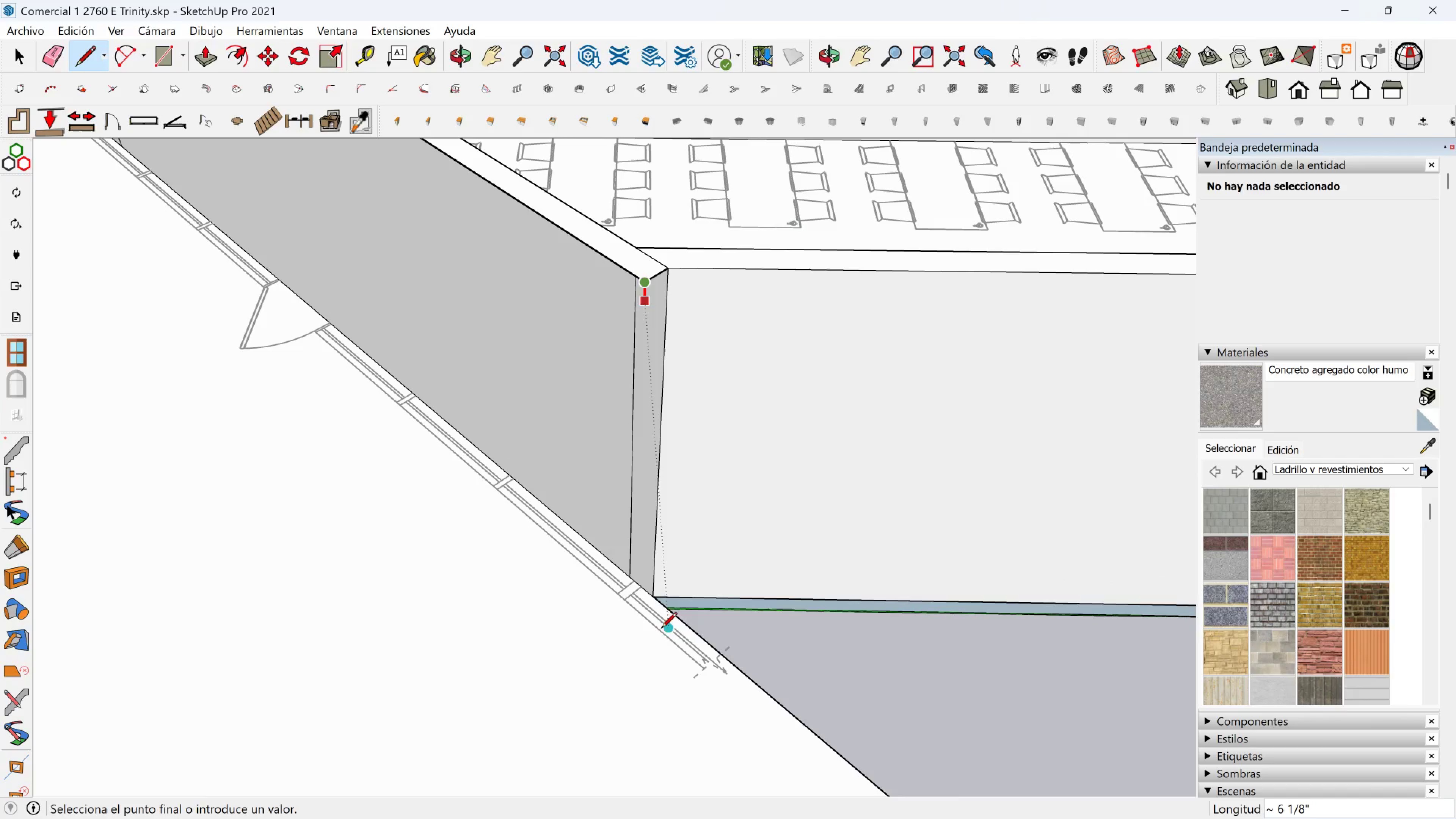 
hold_key(key=ShiftLeft, duration=0.64)
 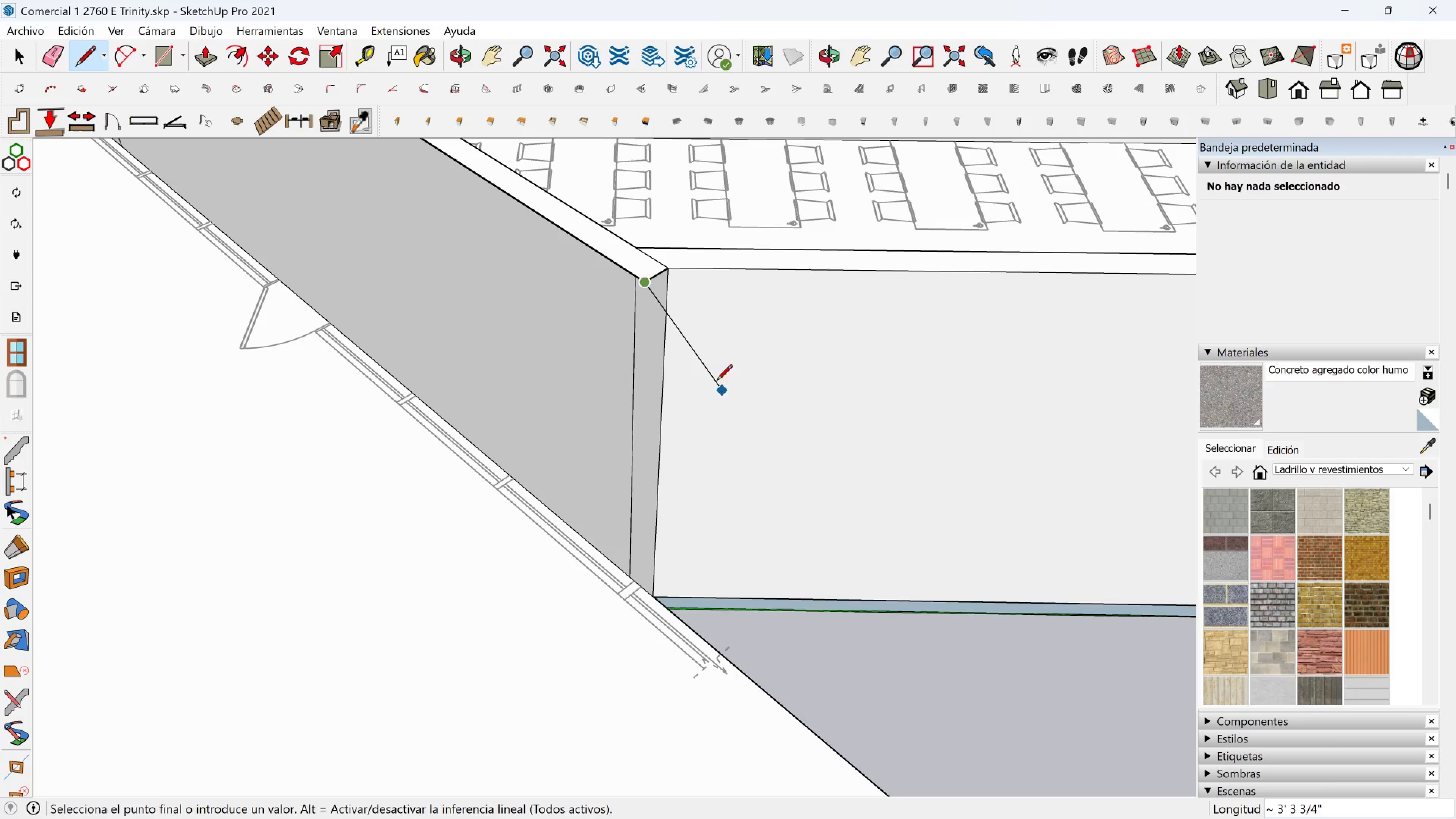 
key(Escape)
 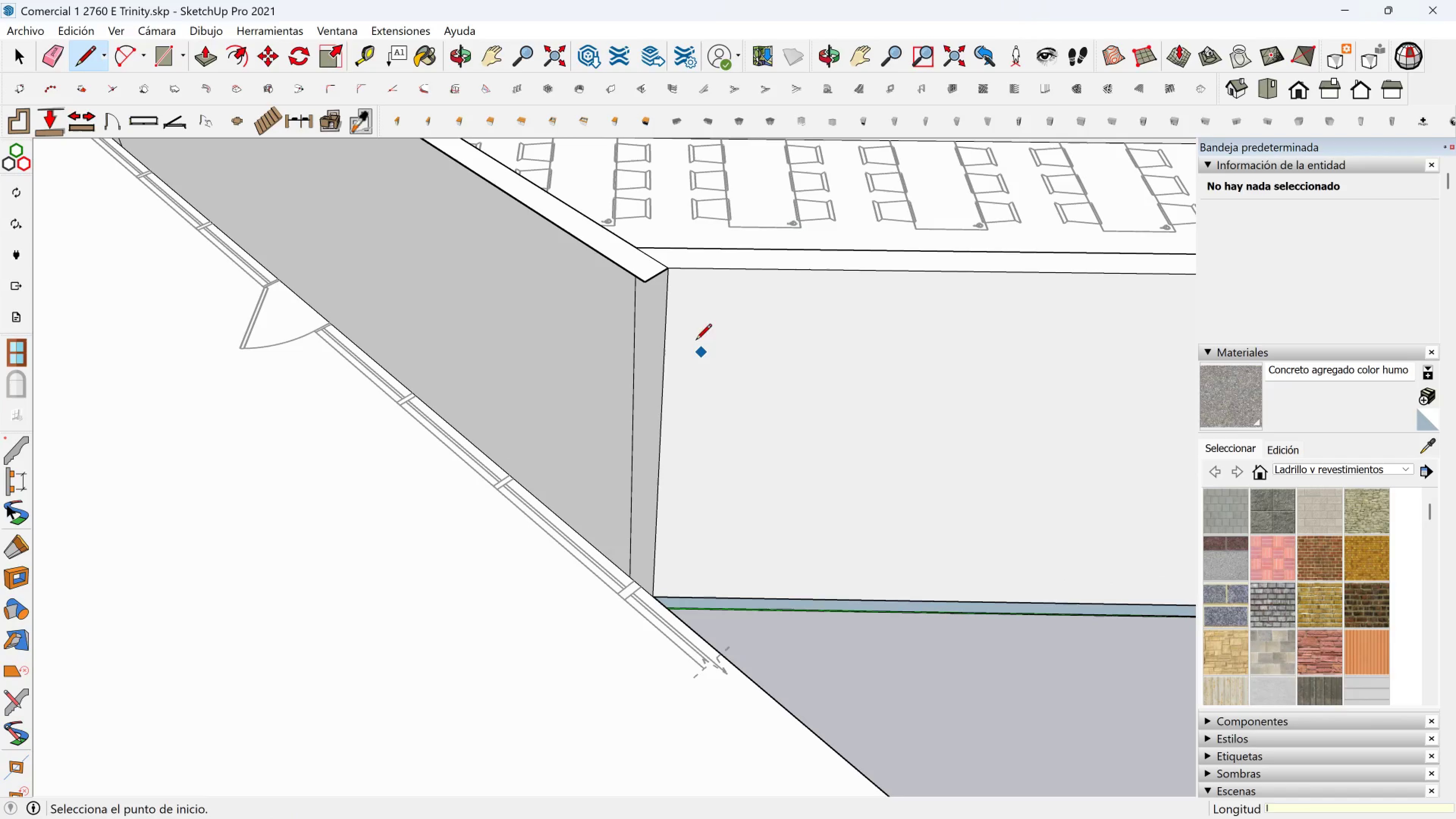 
key(Backslash)
 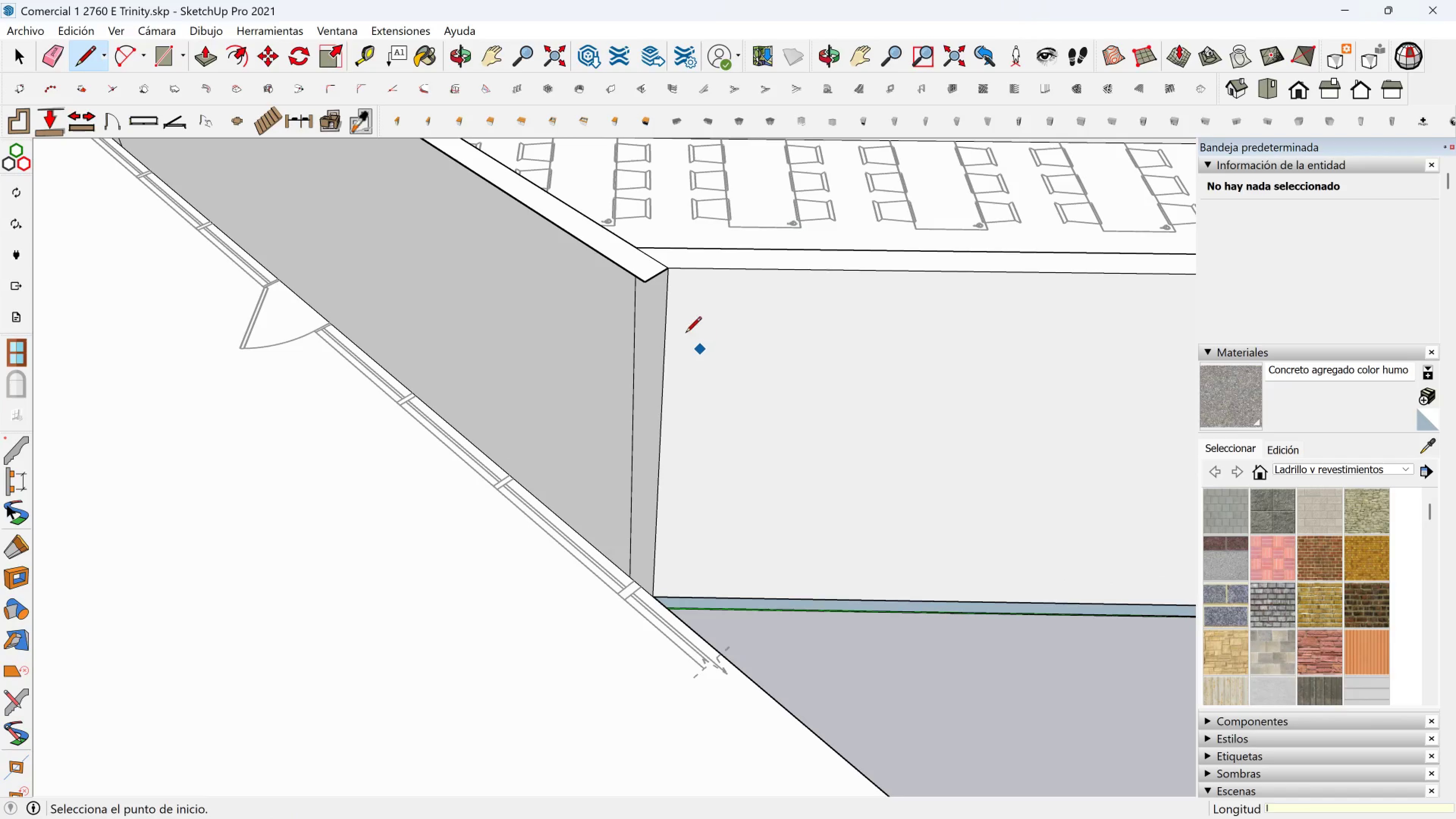 
key(Escape)
 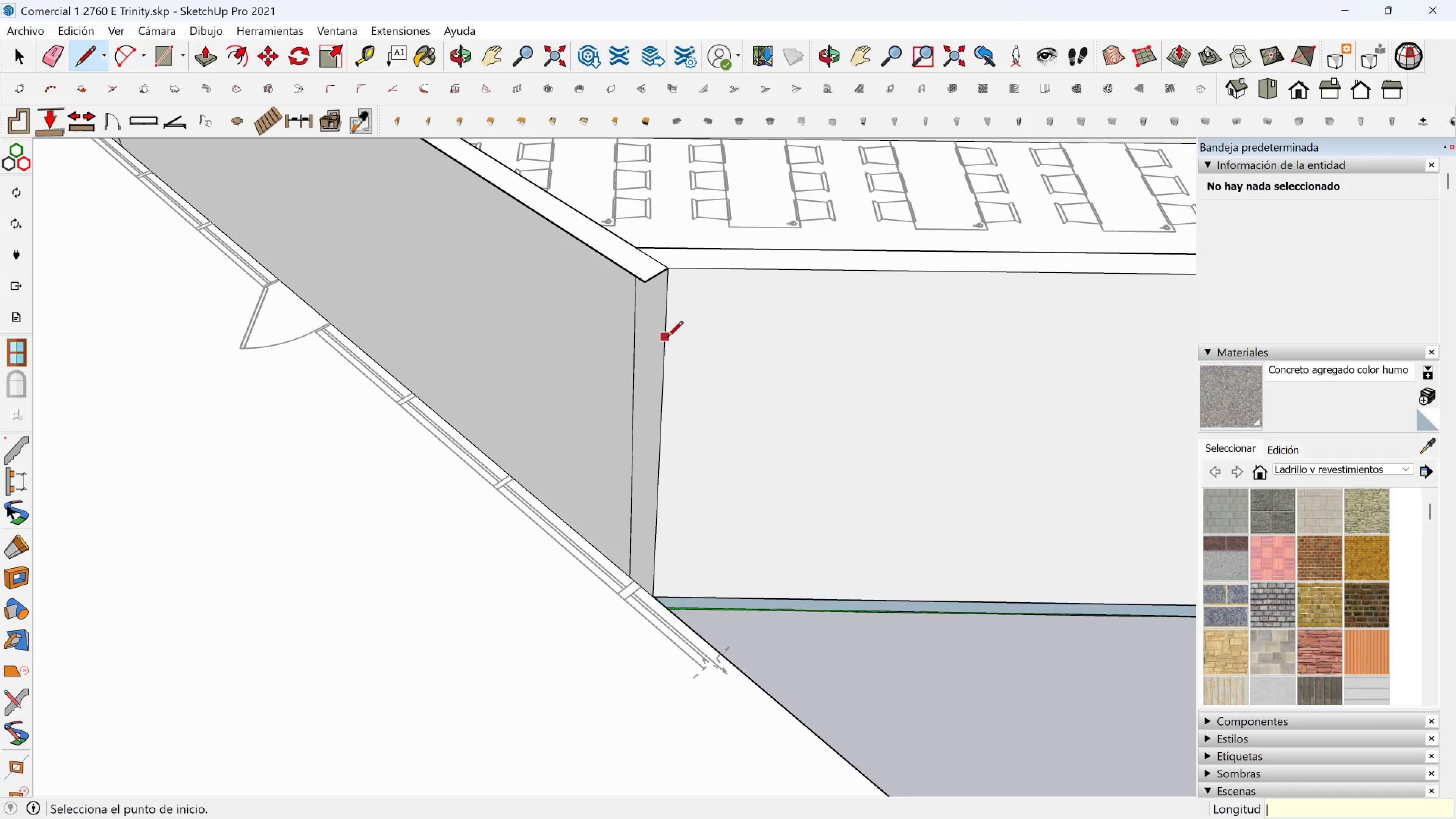 
key(Space)
 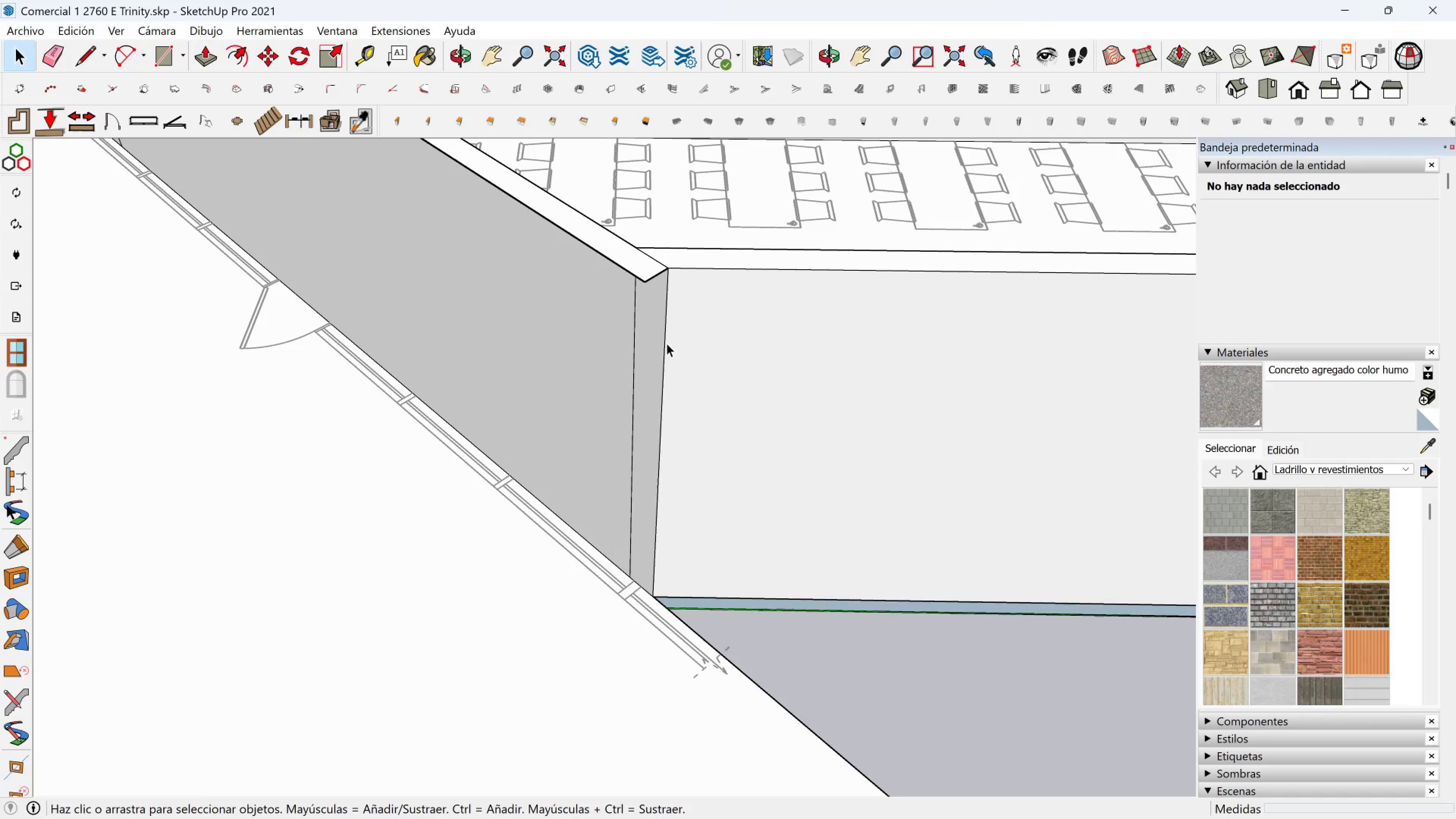 
left_click([667, 343])
 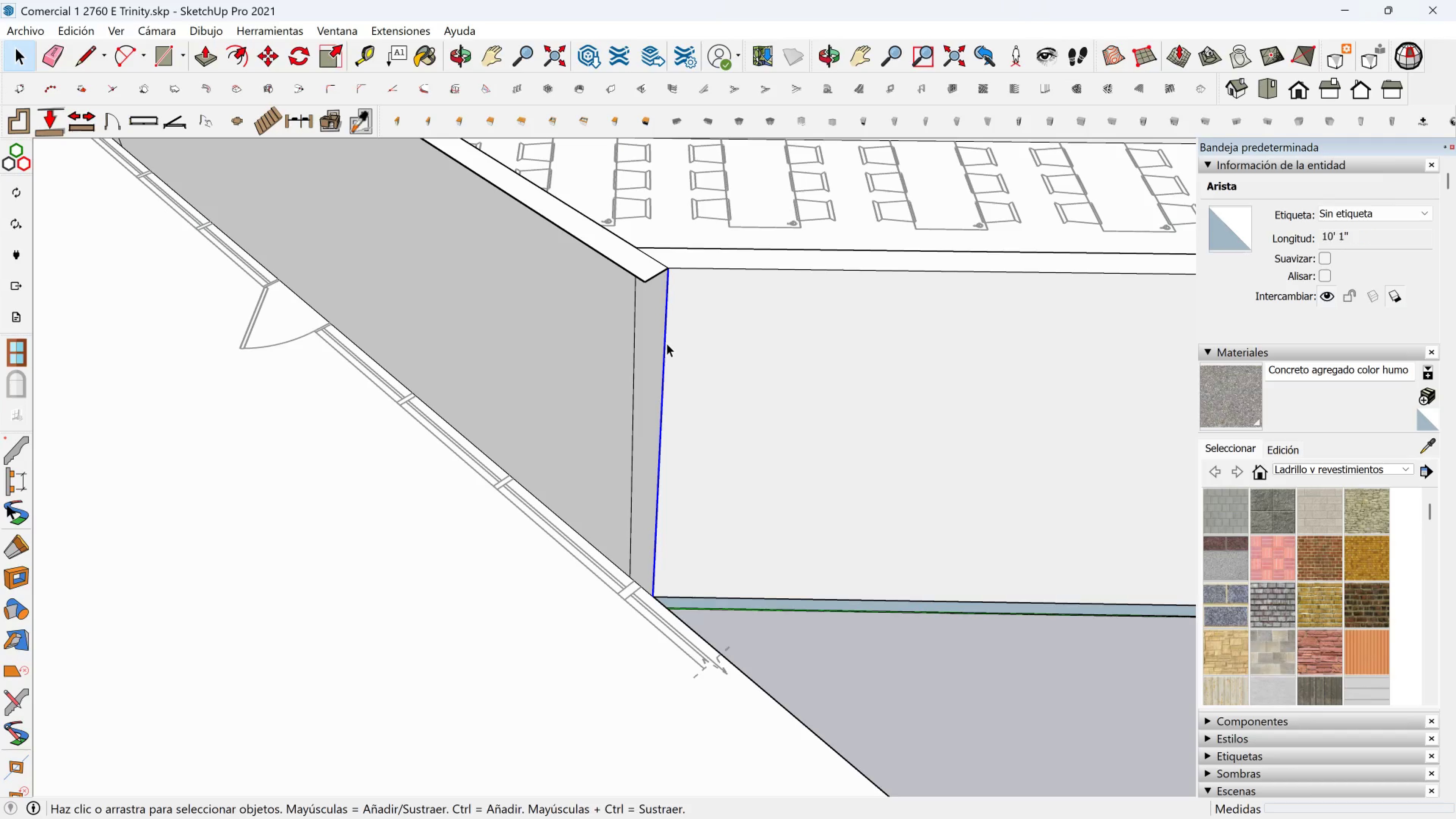 
key(M)
 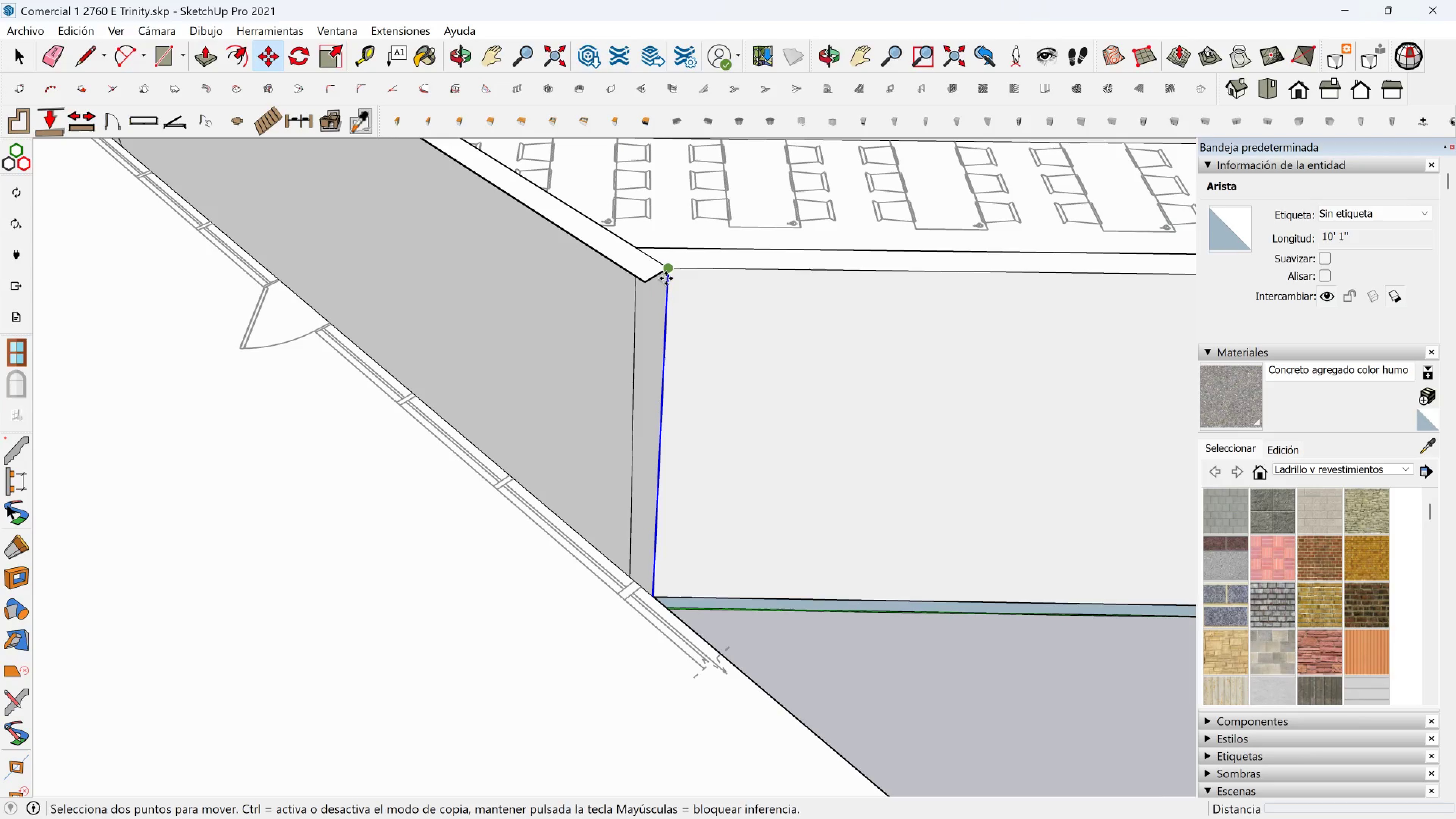 
left_click([667, 278])
 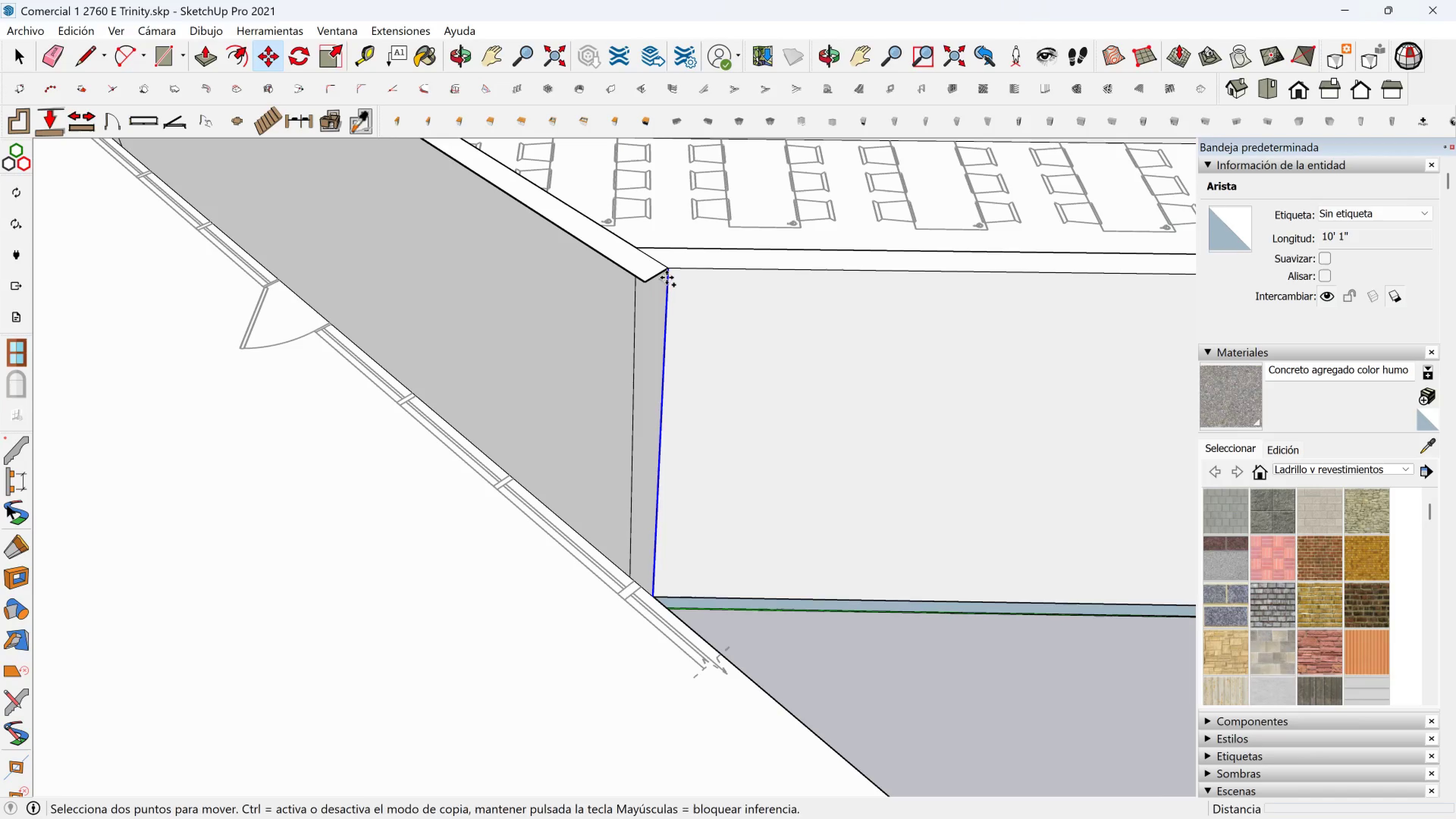 
key(Control+ControlLeft)
 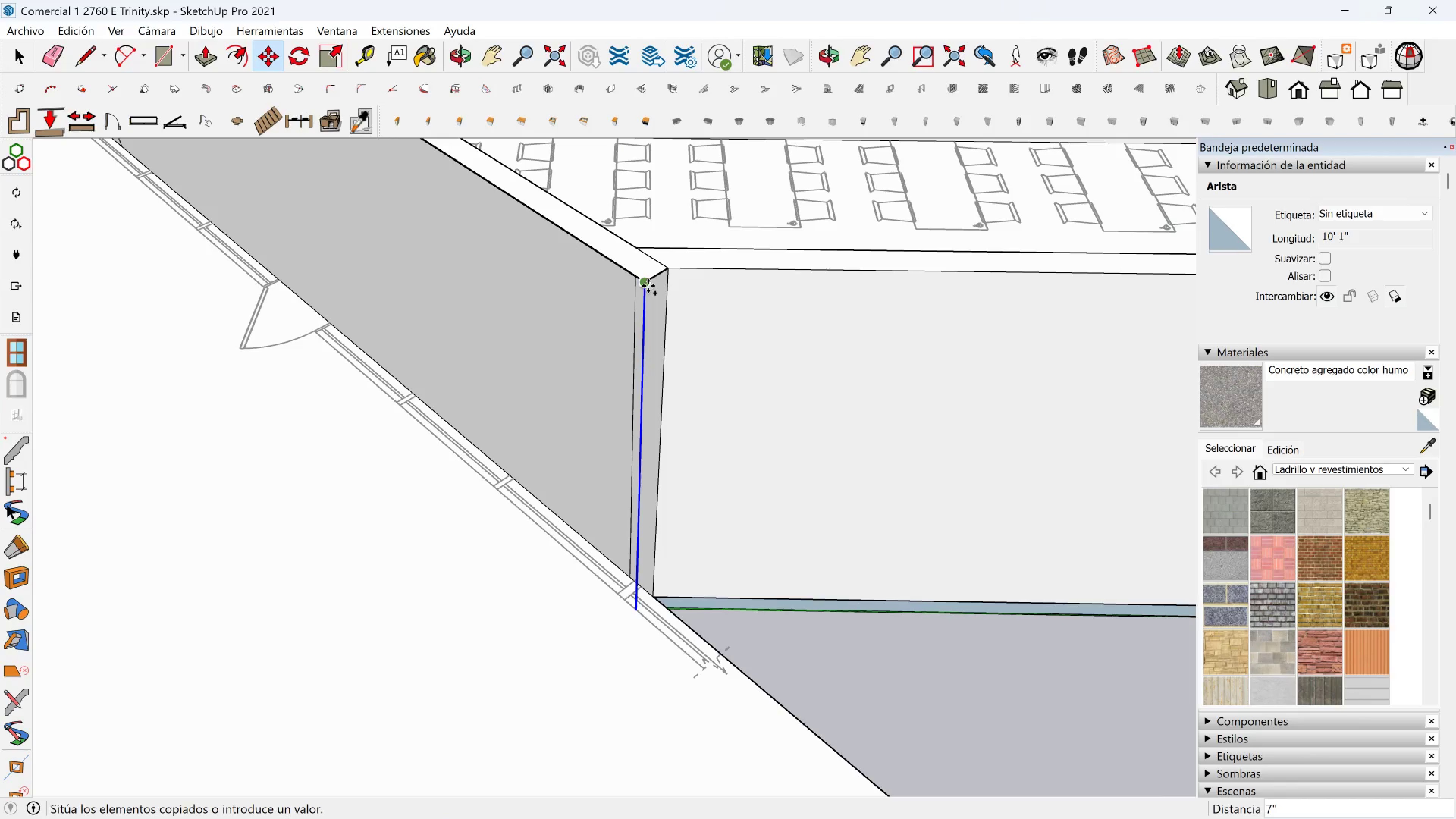 
left_click([648, 286])
 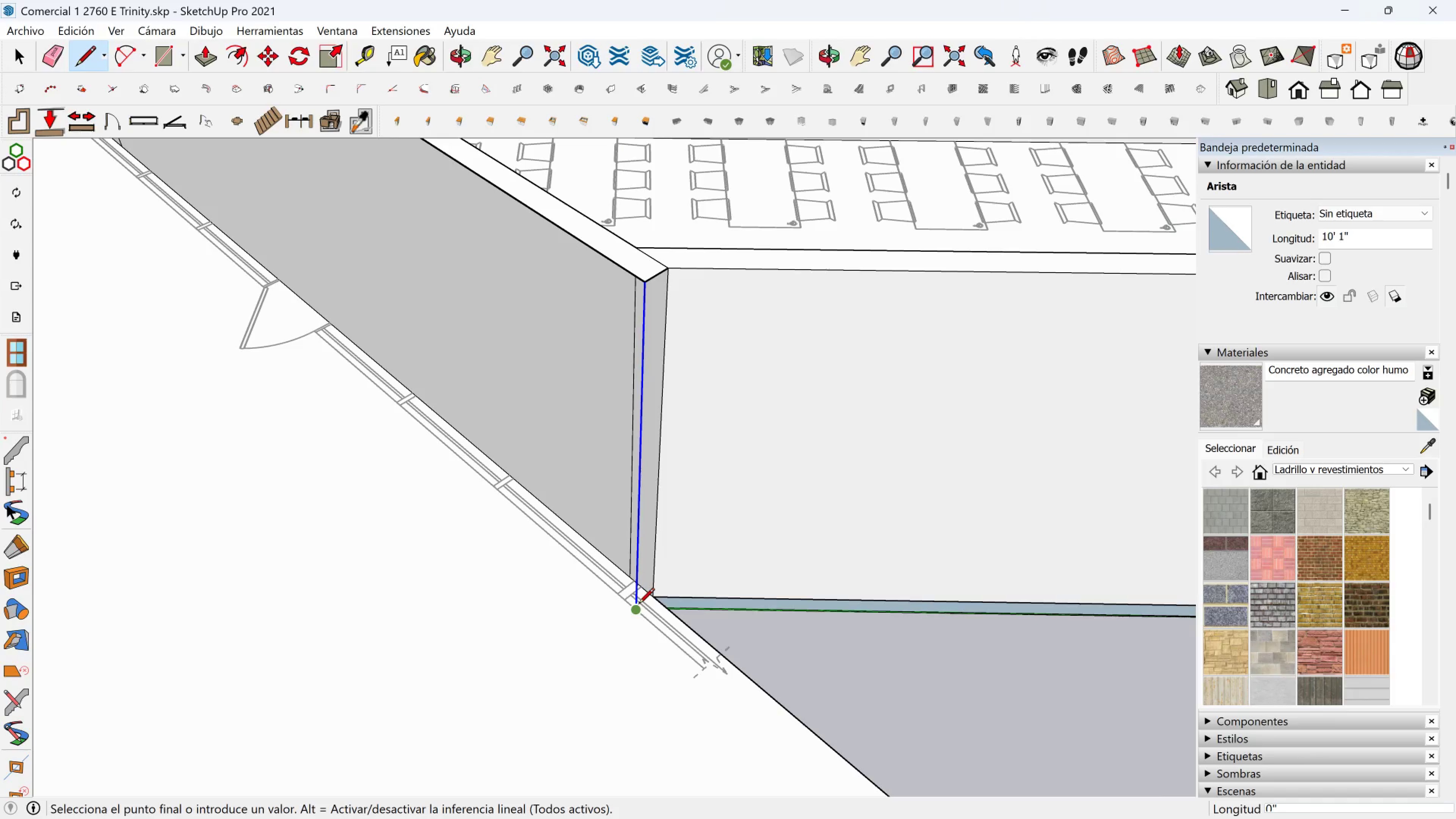 
left_click([657, 595])
 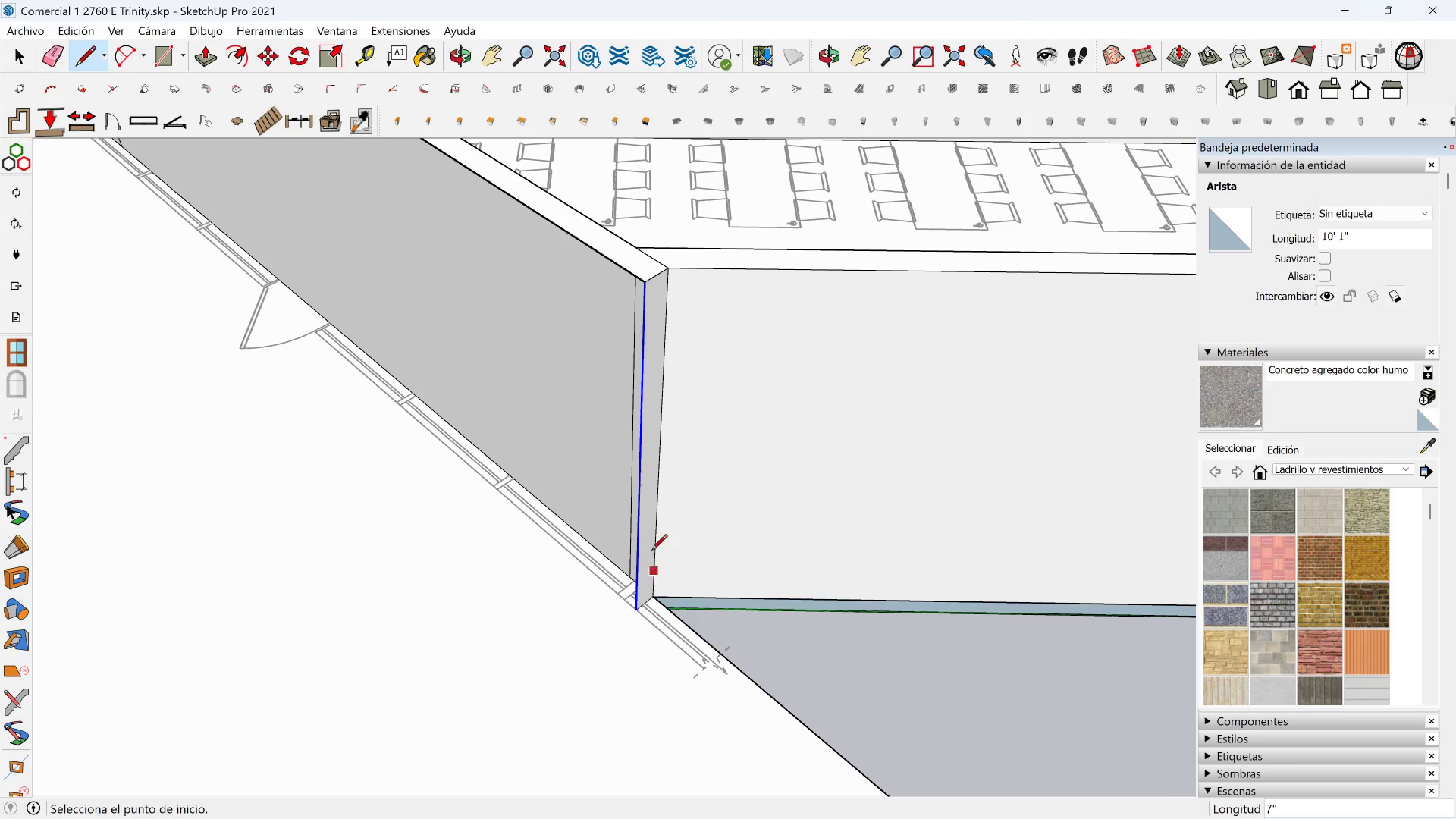 
scroll: coordinate [603, 501], scroll_direction: down, amount: 2.0
 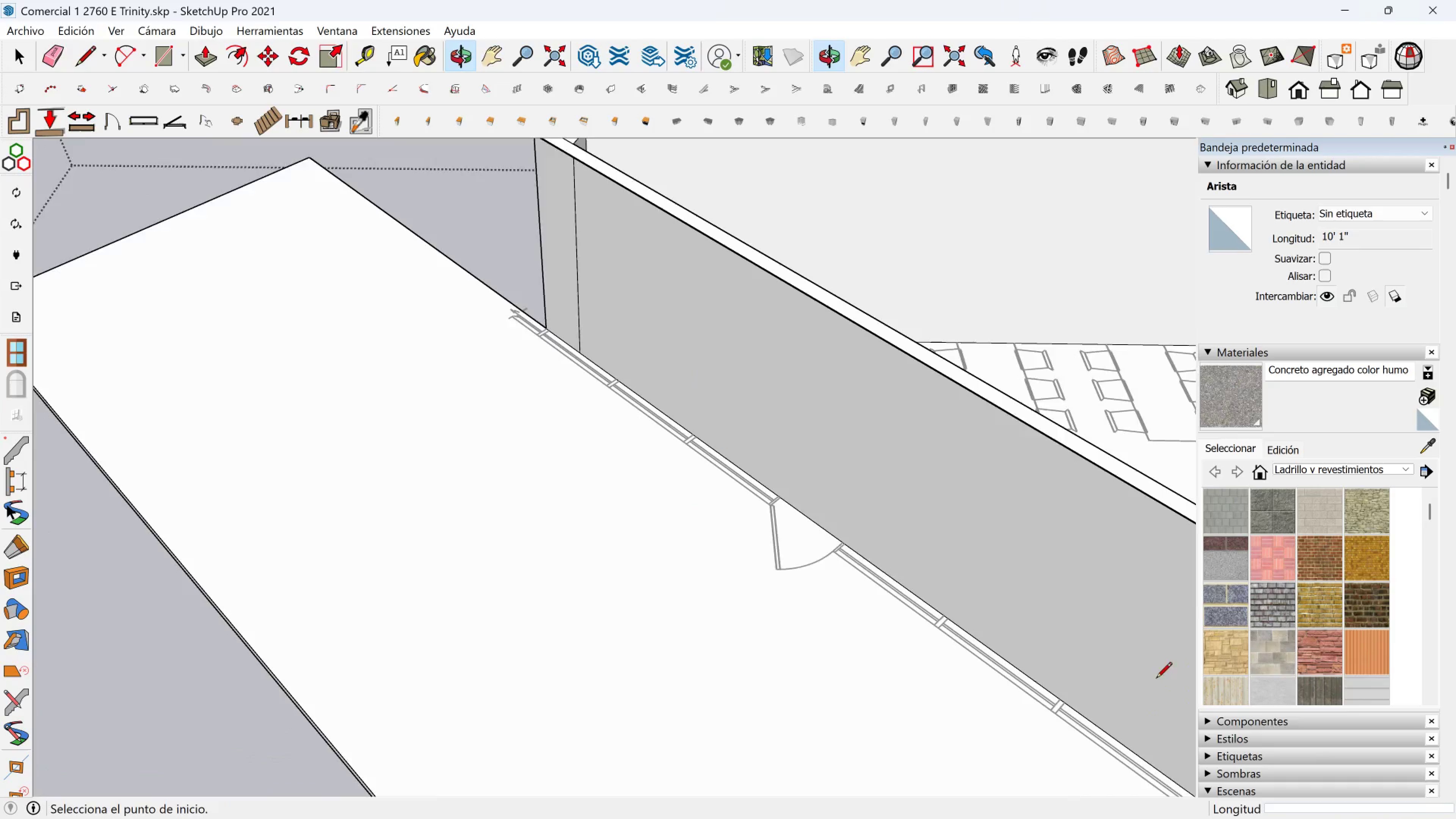 
hold_key(key=ShiftLeft, duration=0.53)
 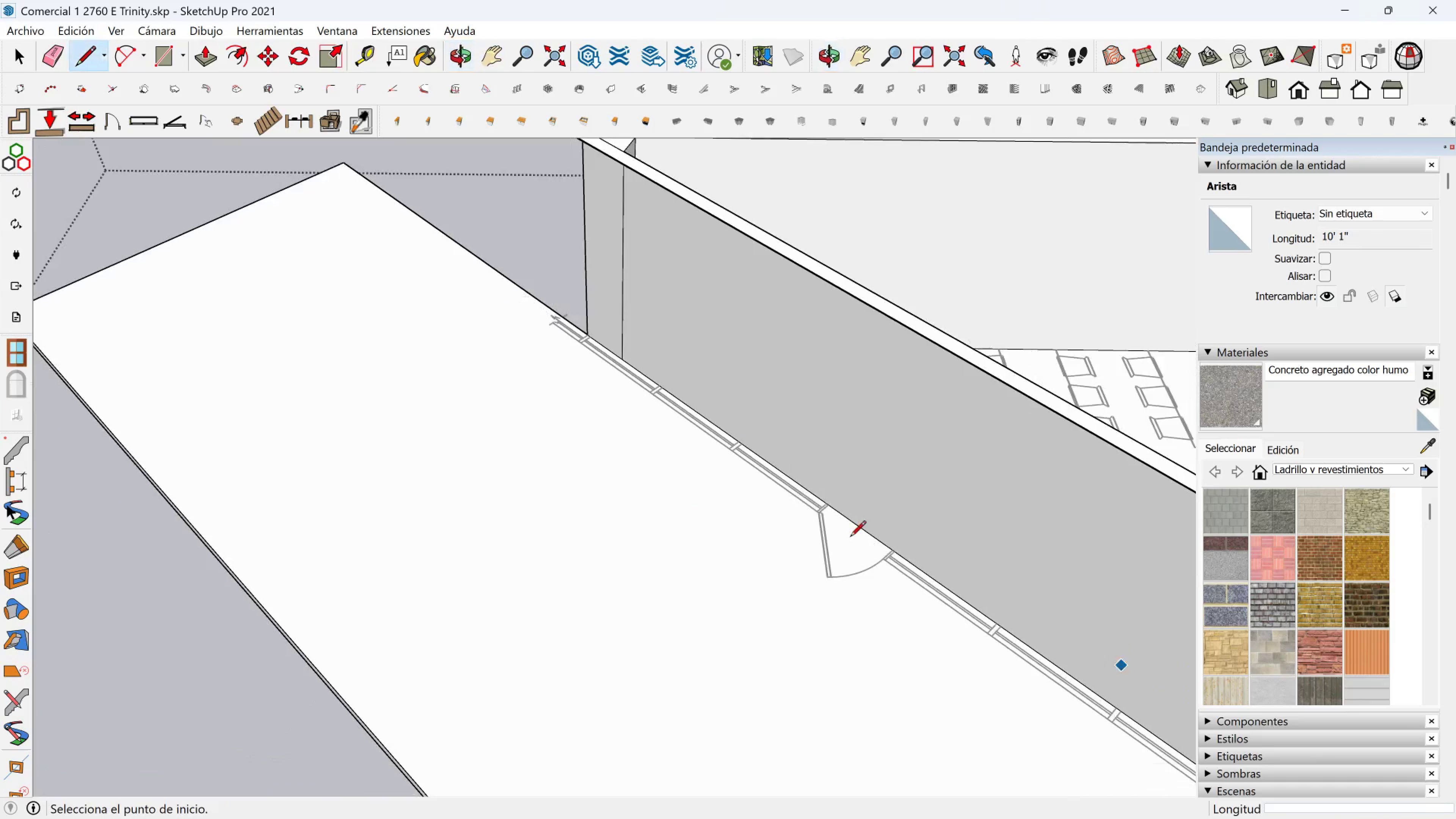 
key(Shift+ShiftLeft)
 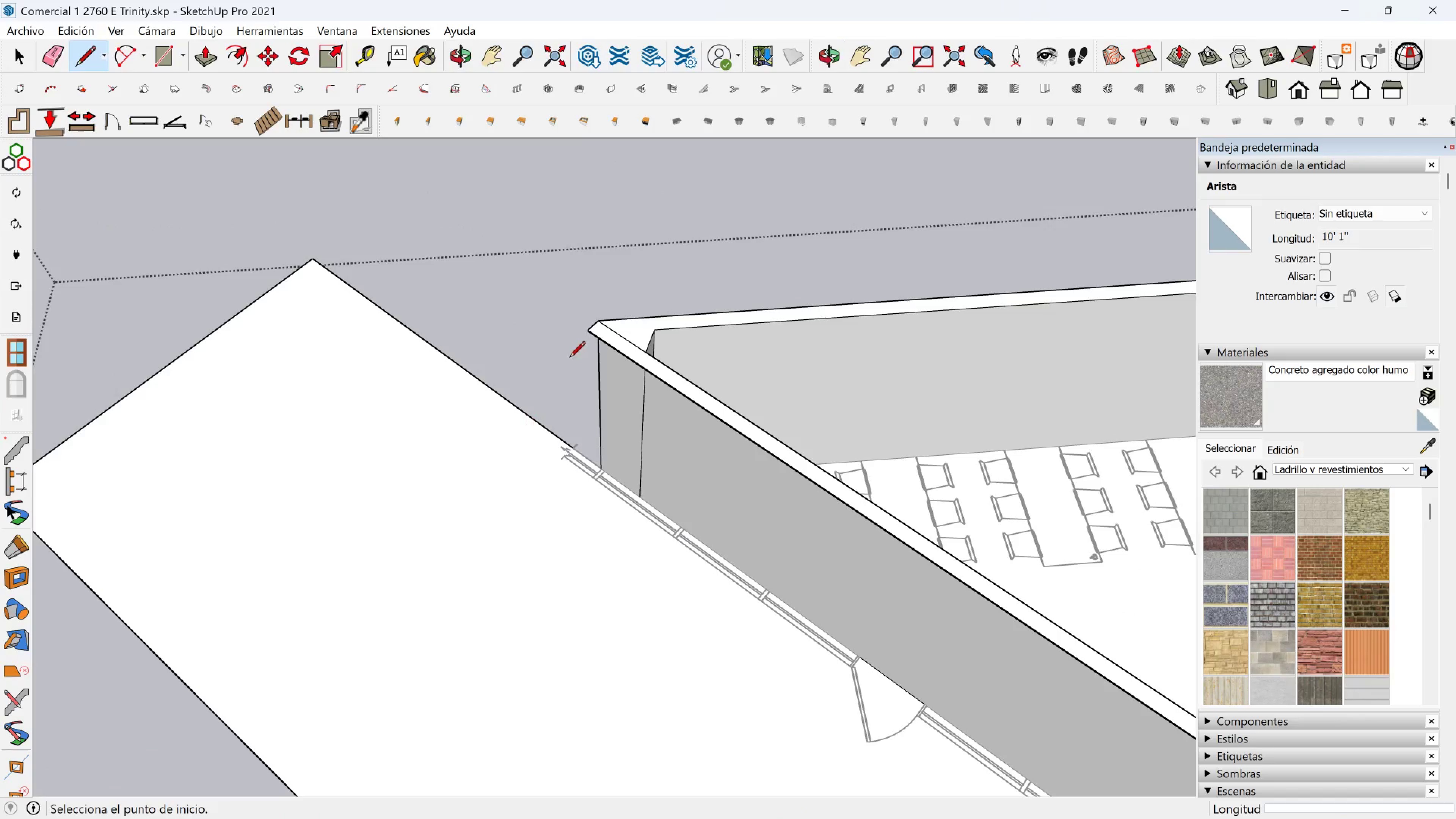 
scroll: coordinate [598, 373], scroll_direction: up, amount: 5.0
 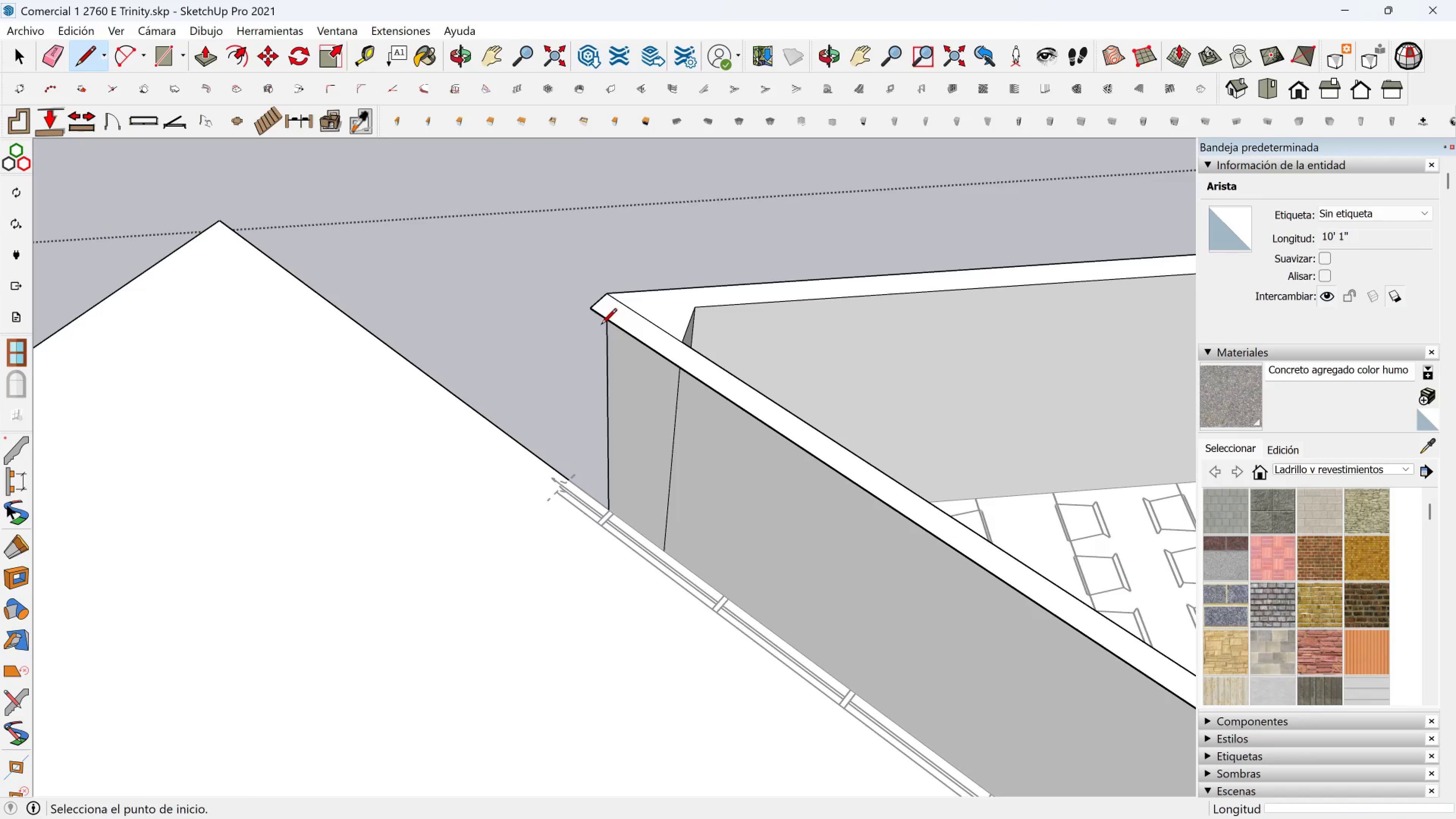 
key(Space)
 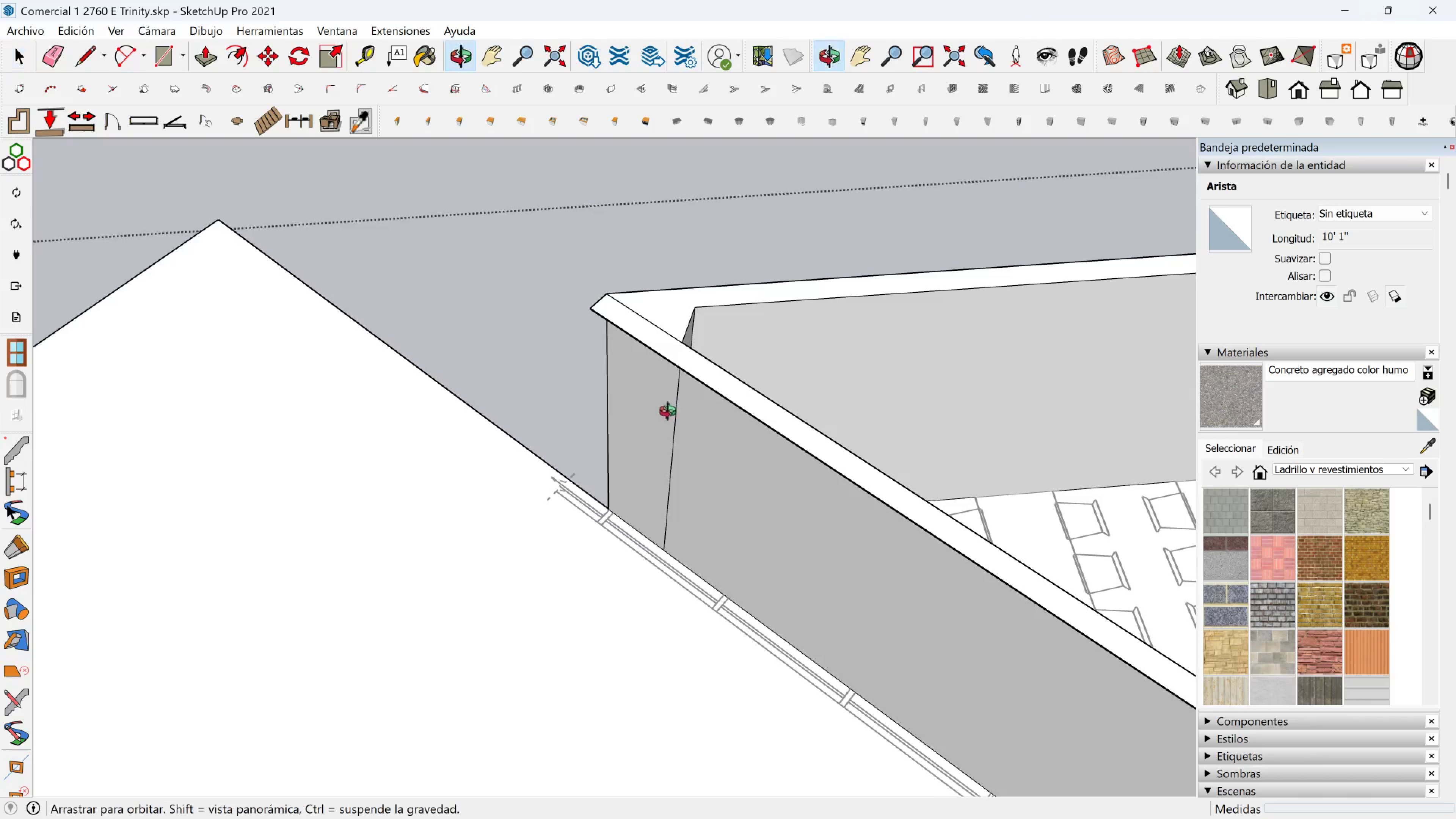 
scroll: coordinate [547, 364], scroll_direction: up, amount: 2.0
 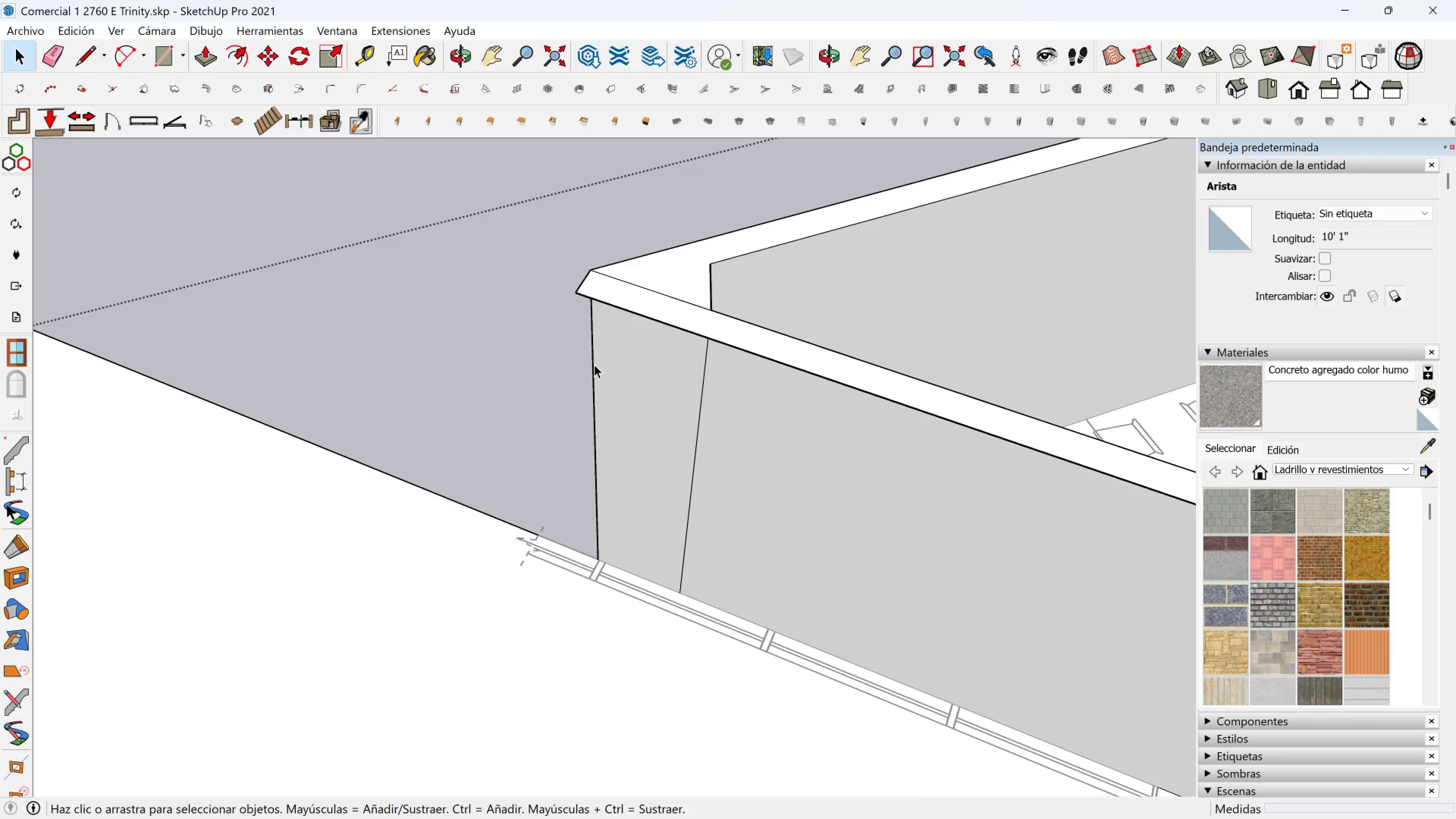 
left_click([594, 364])
 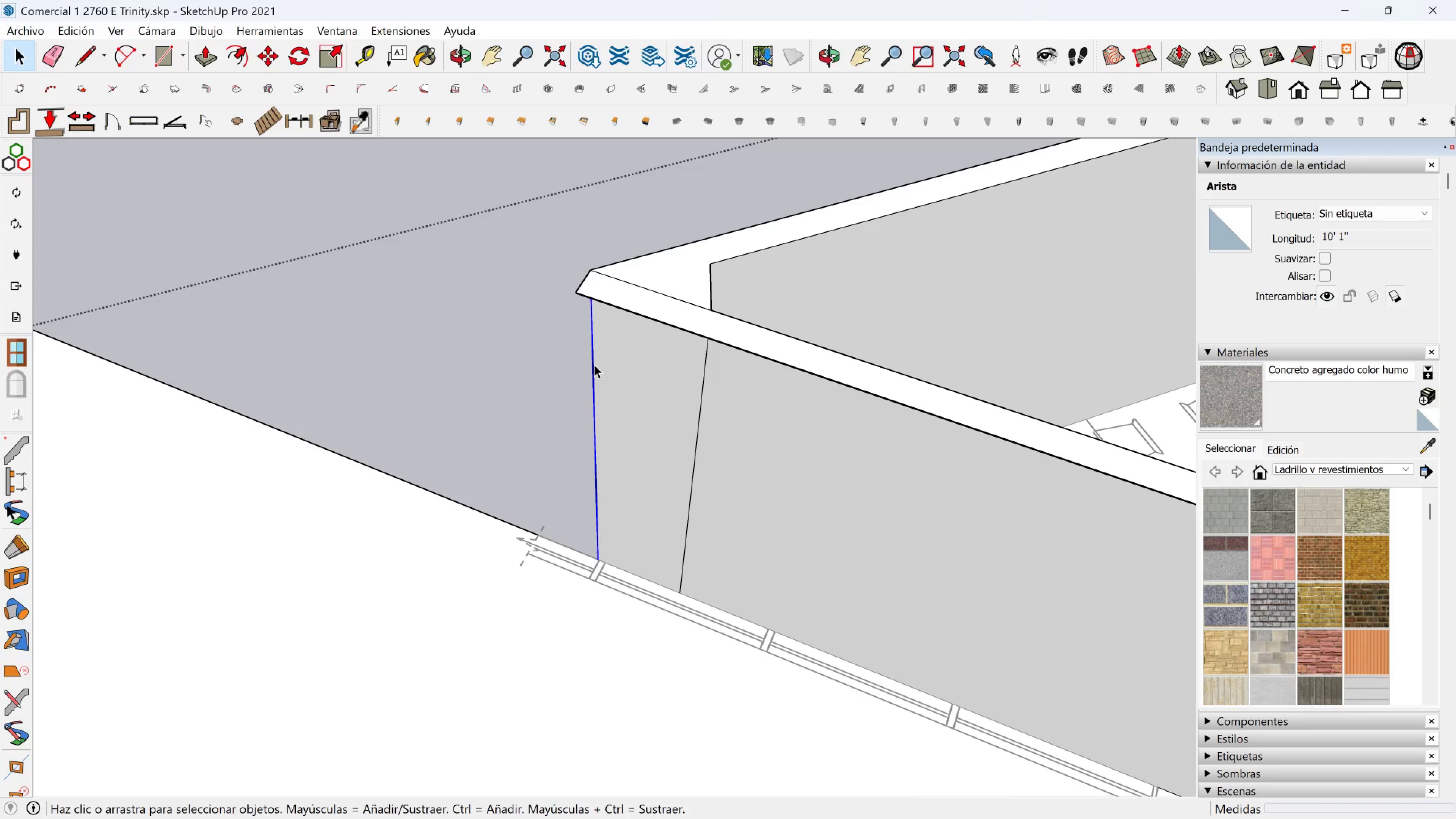 
key(M)
 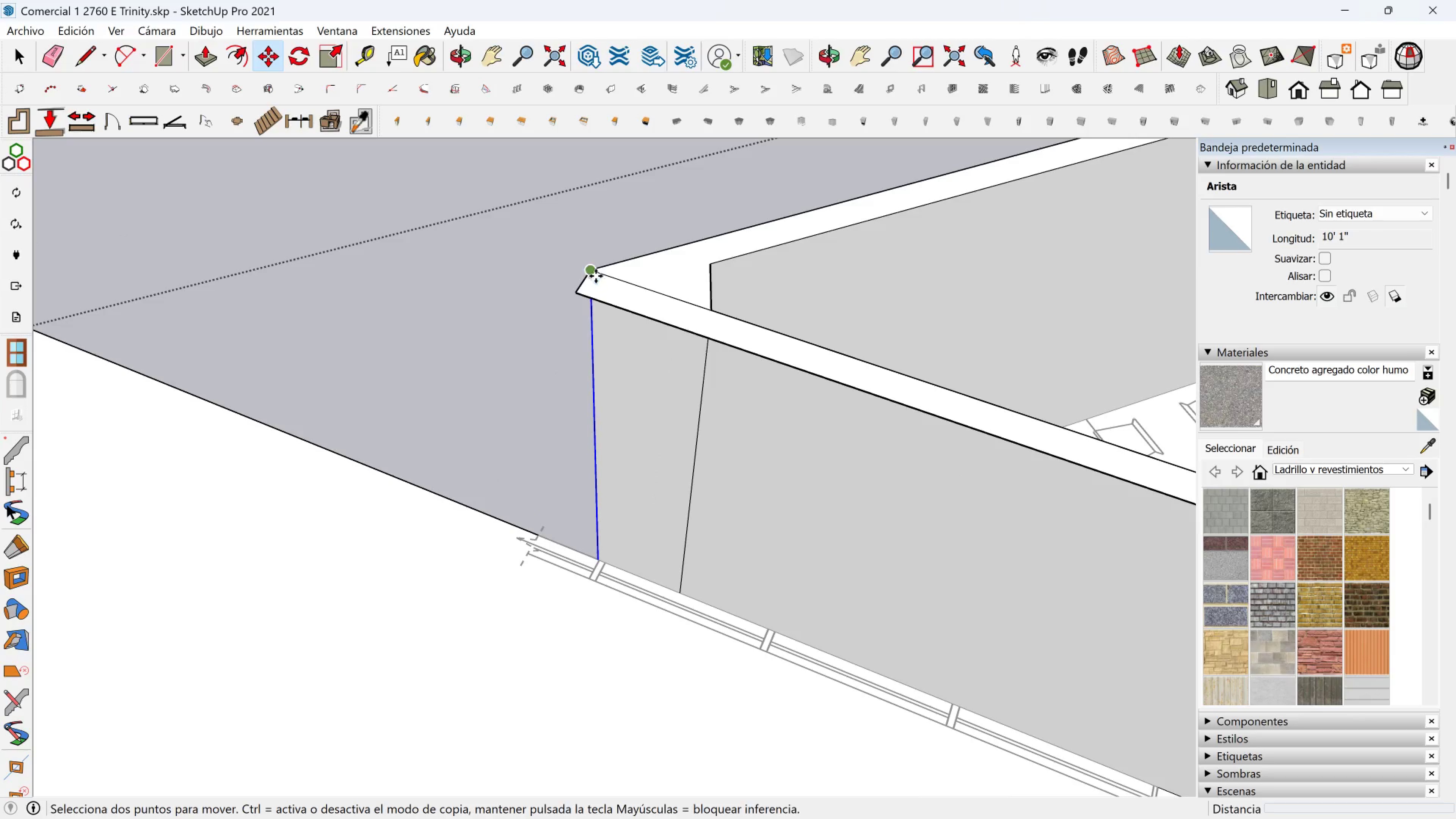 
key(Control+ControlLeft)
 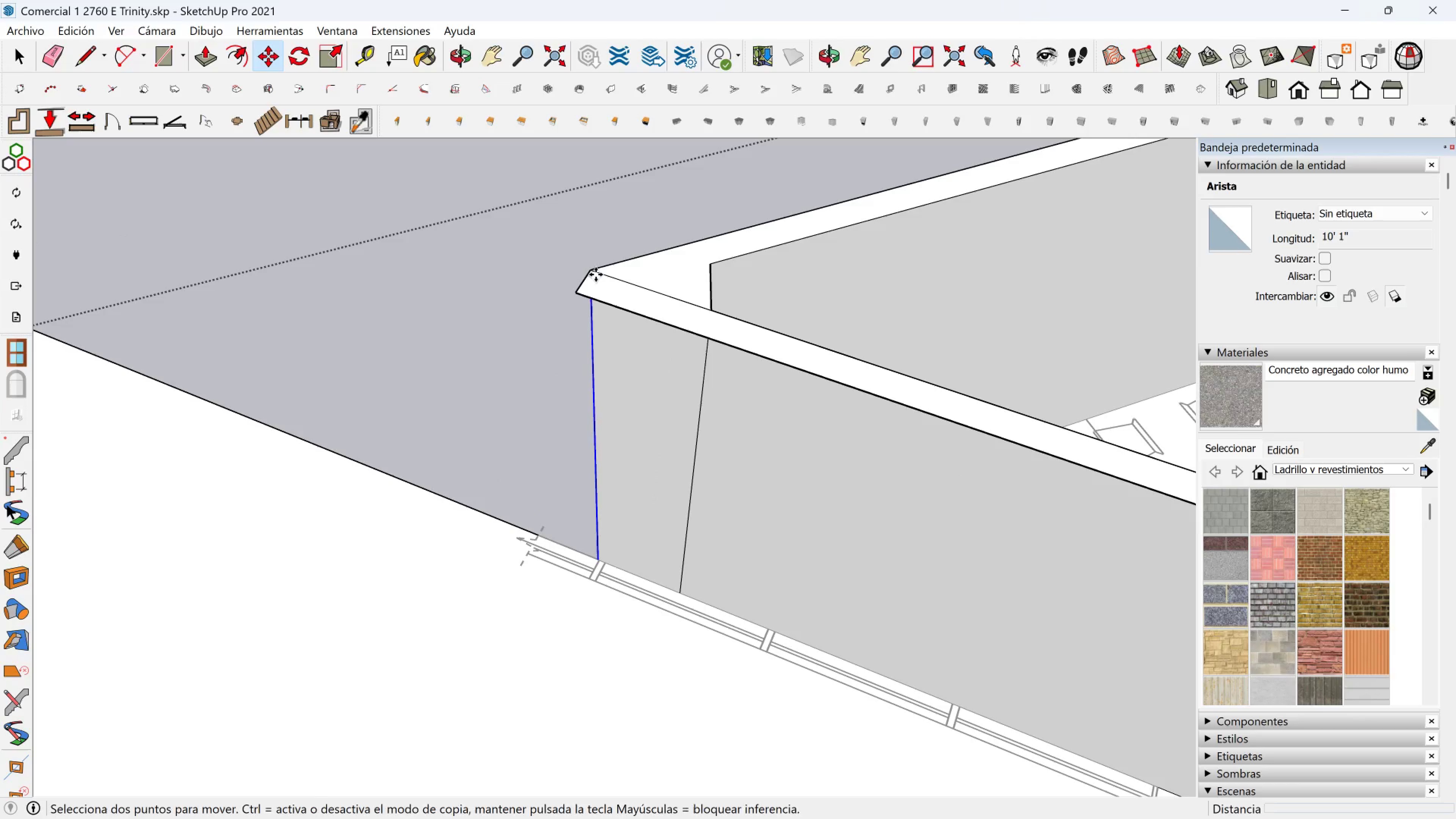 
left_click([596, 275])
 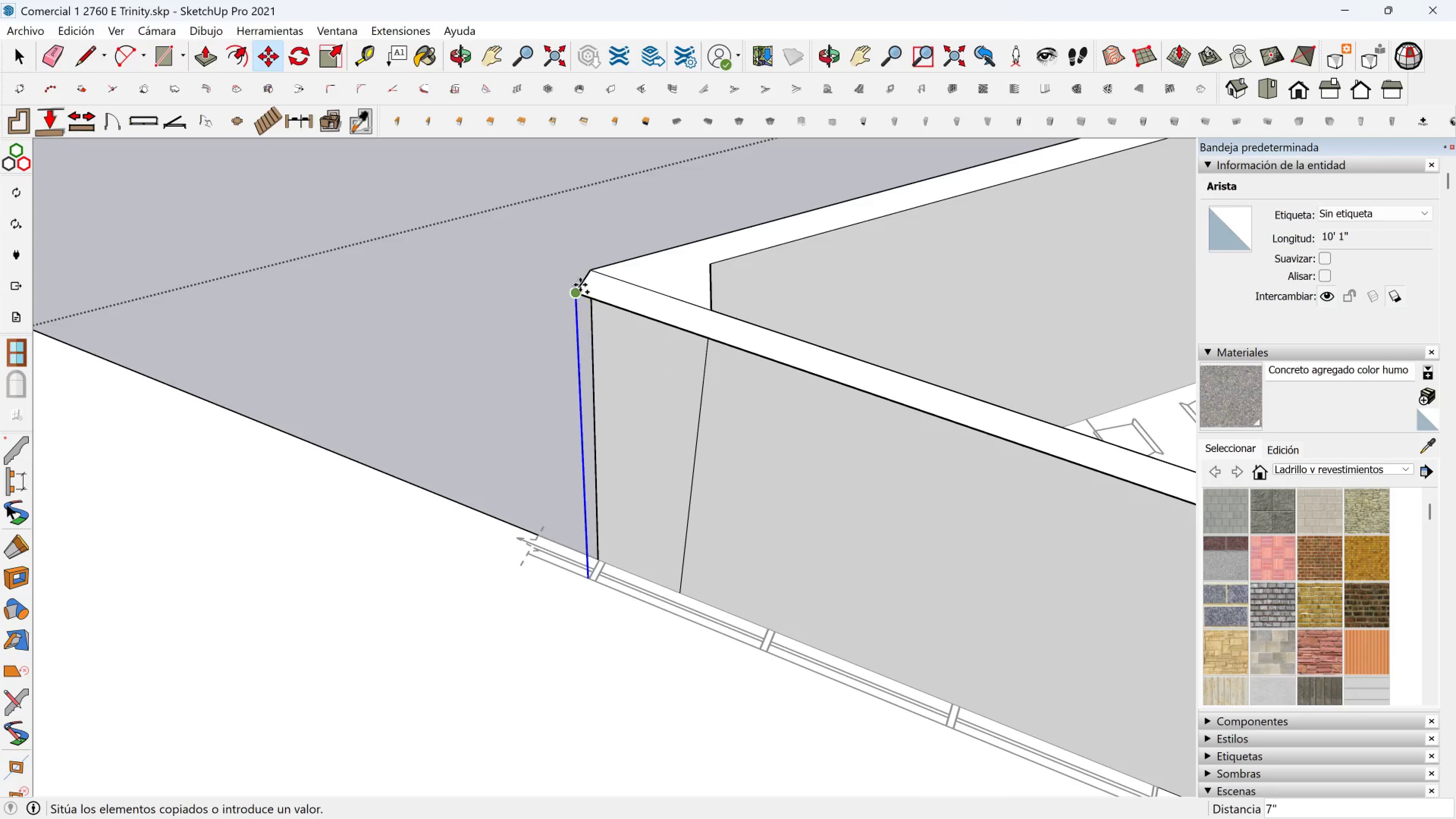 
left_click([580, 285])
 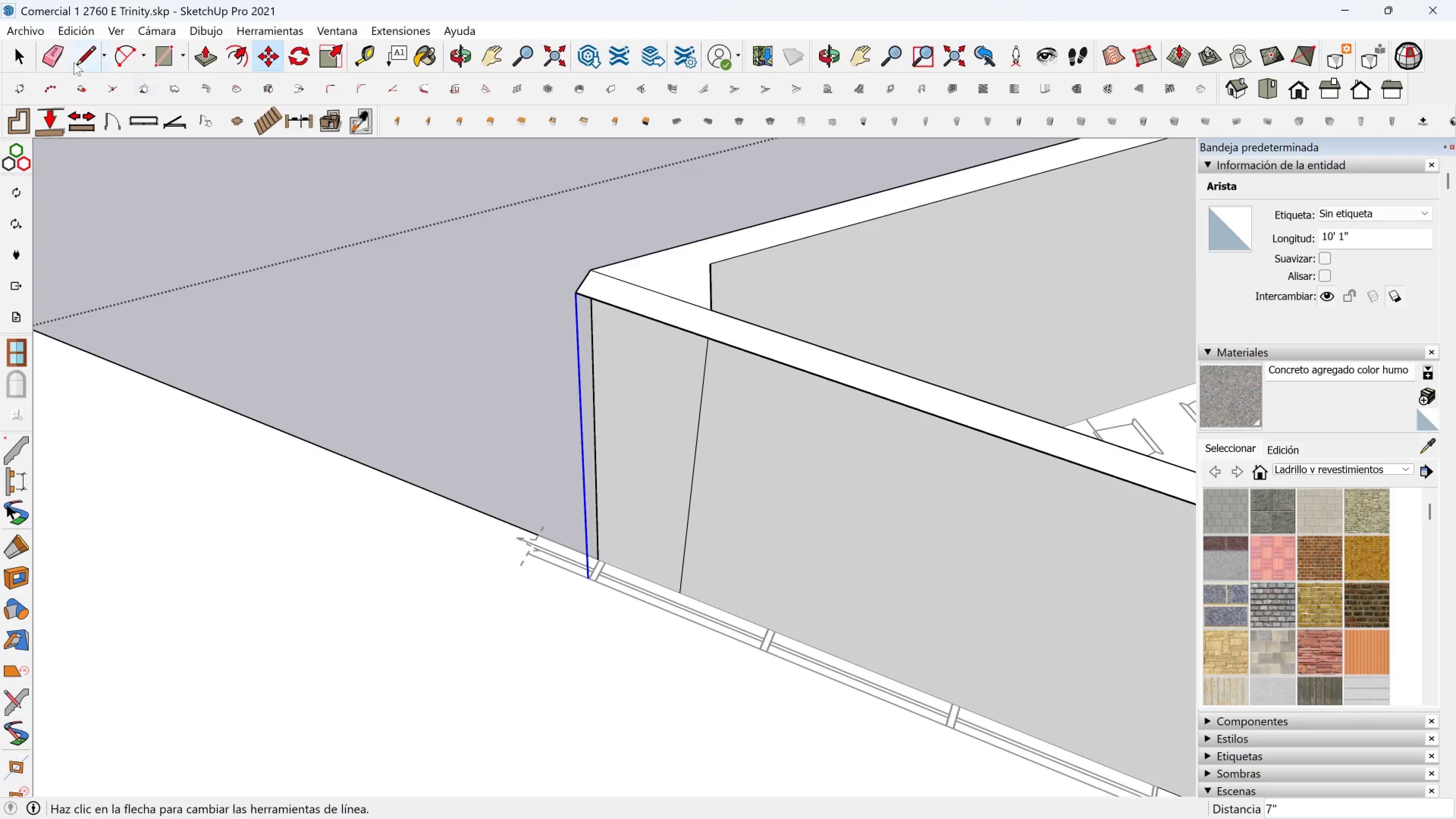 
left_click([84, 56])
 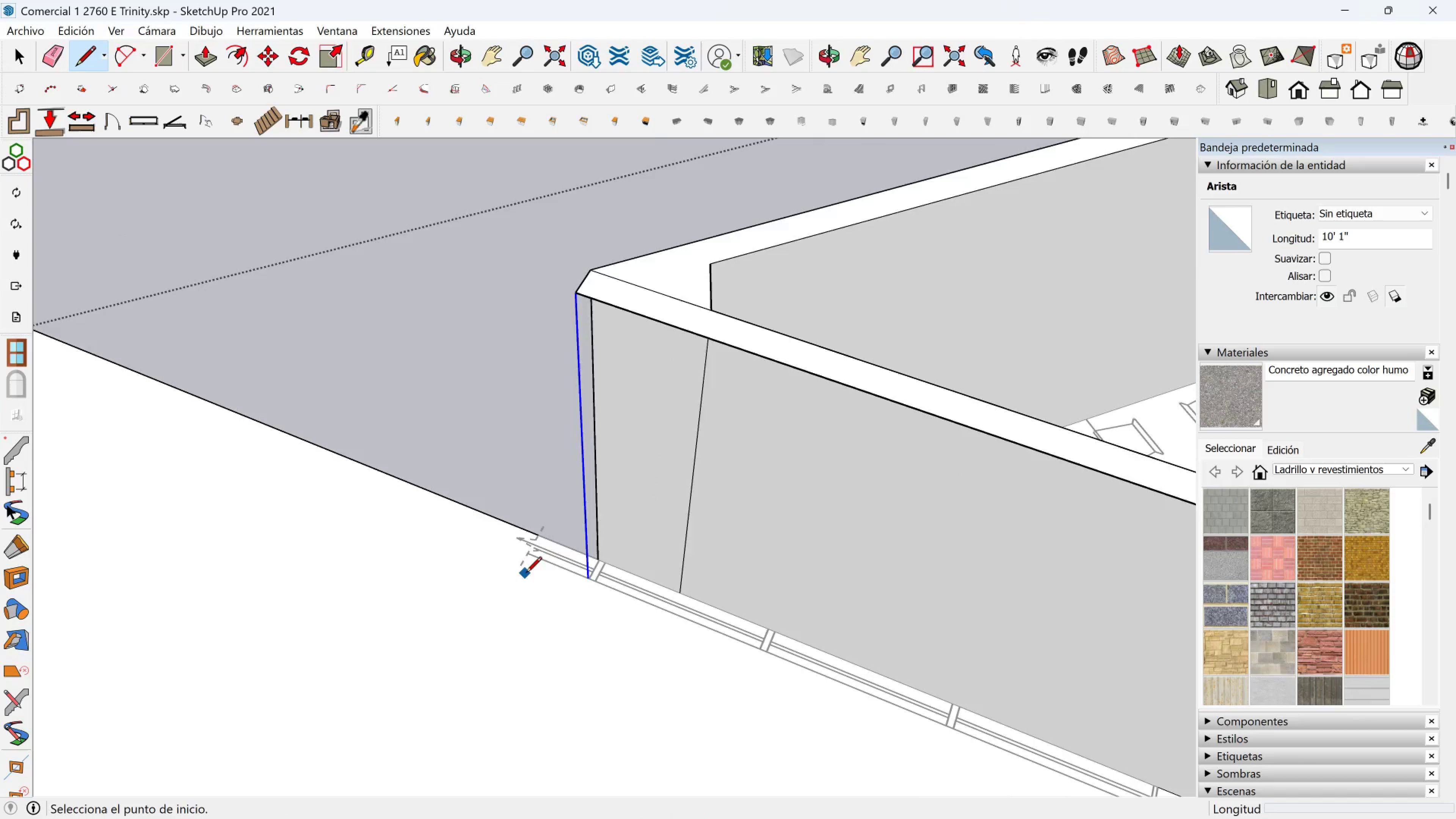 
scroll: coordinate [588, 571], scroll_direction: up, amount: 5.0
 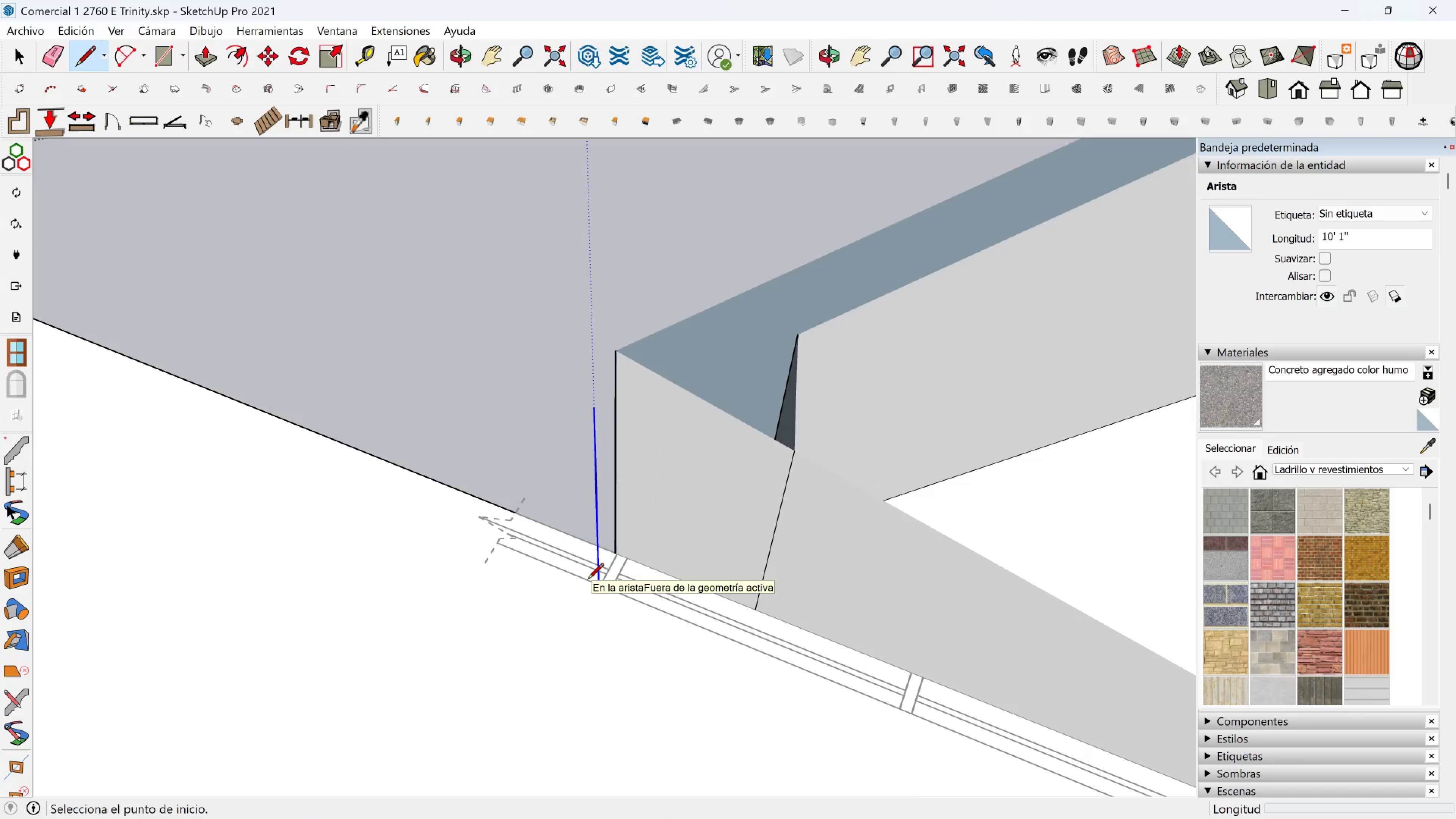 
left_click([588, 580])
 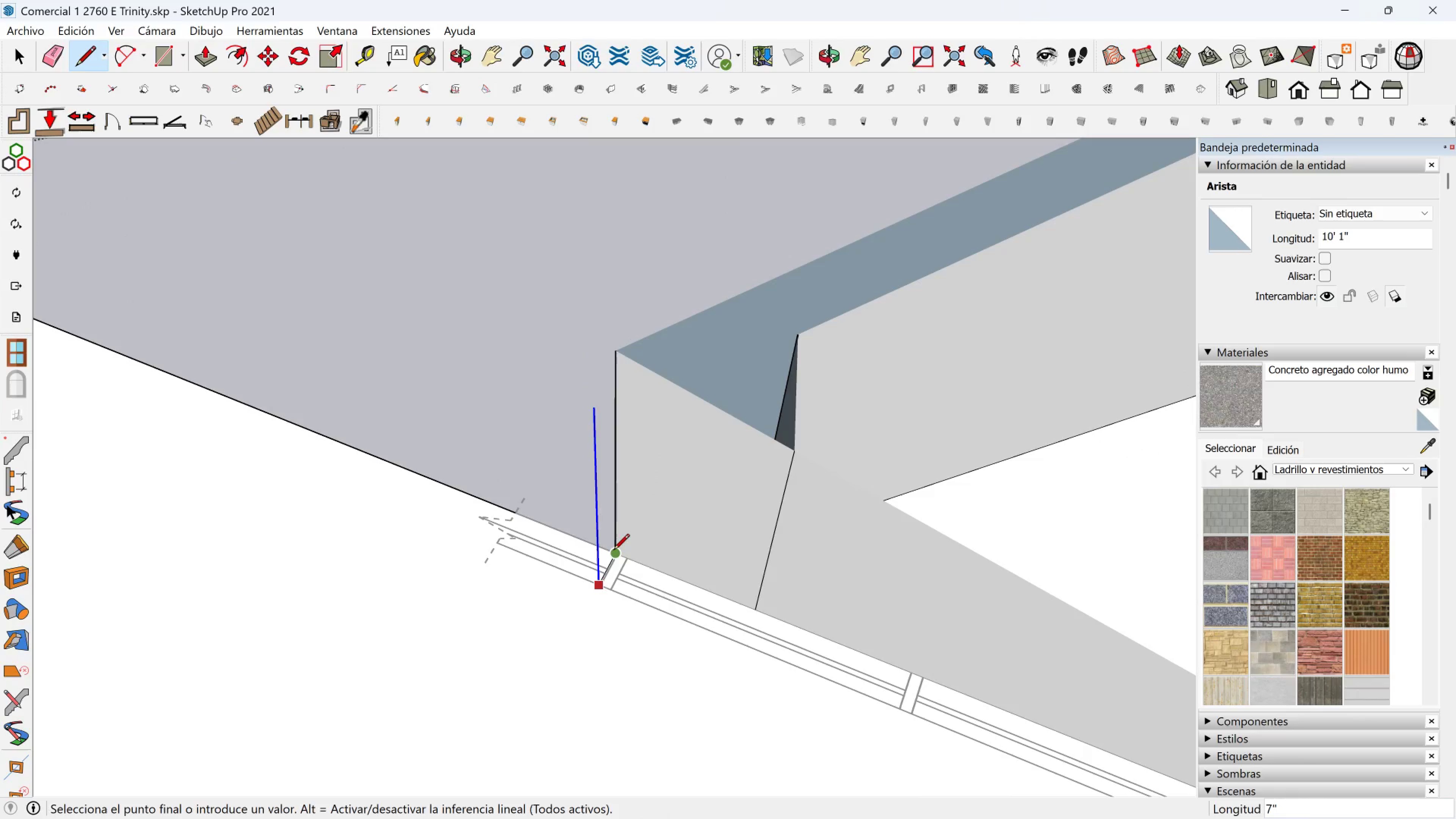 
left_click([615, 549])
 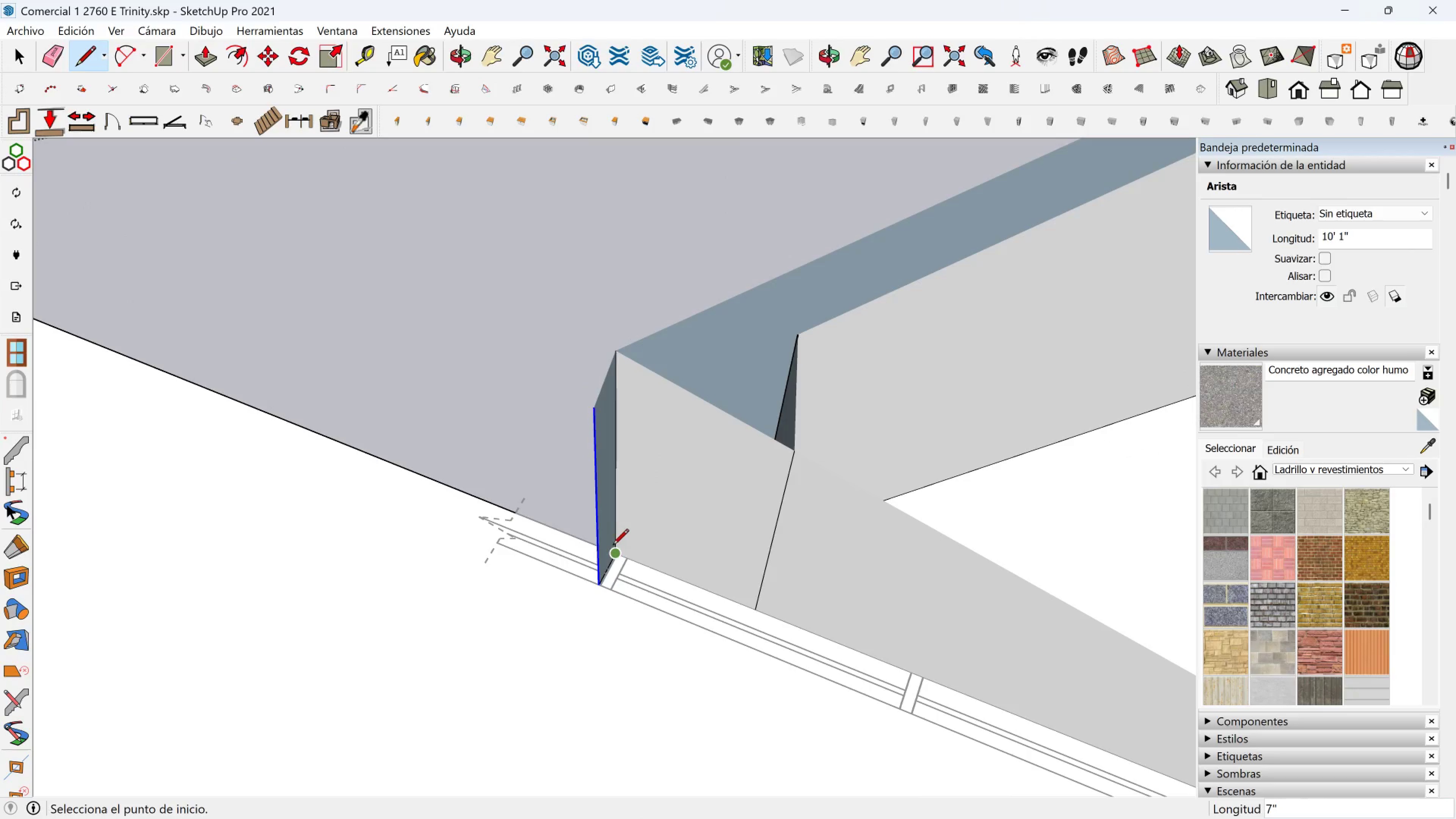 
scroll: coordinate [604, 487], scroll_direction: down, amount: 7.0
 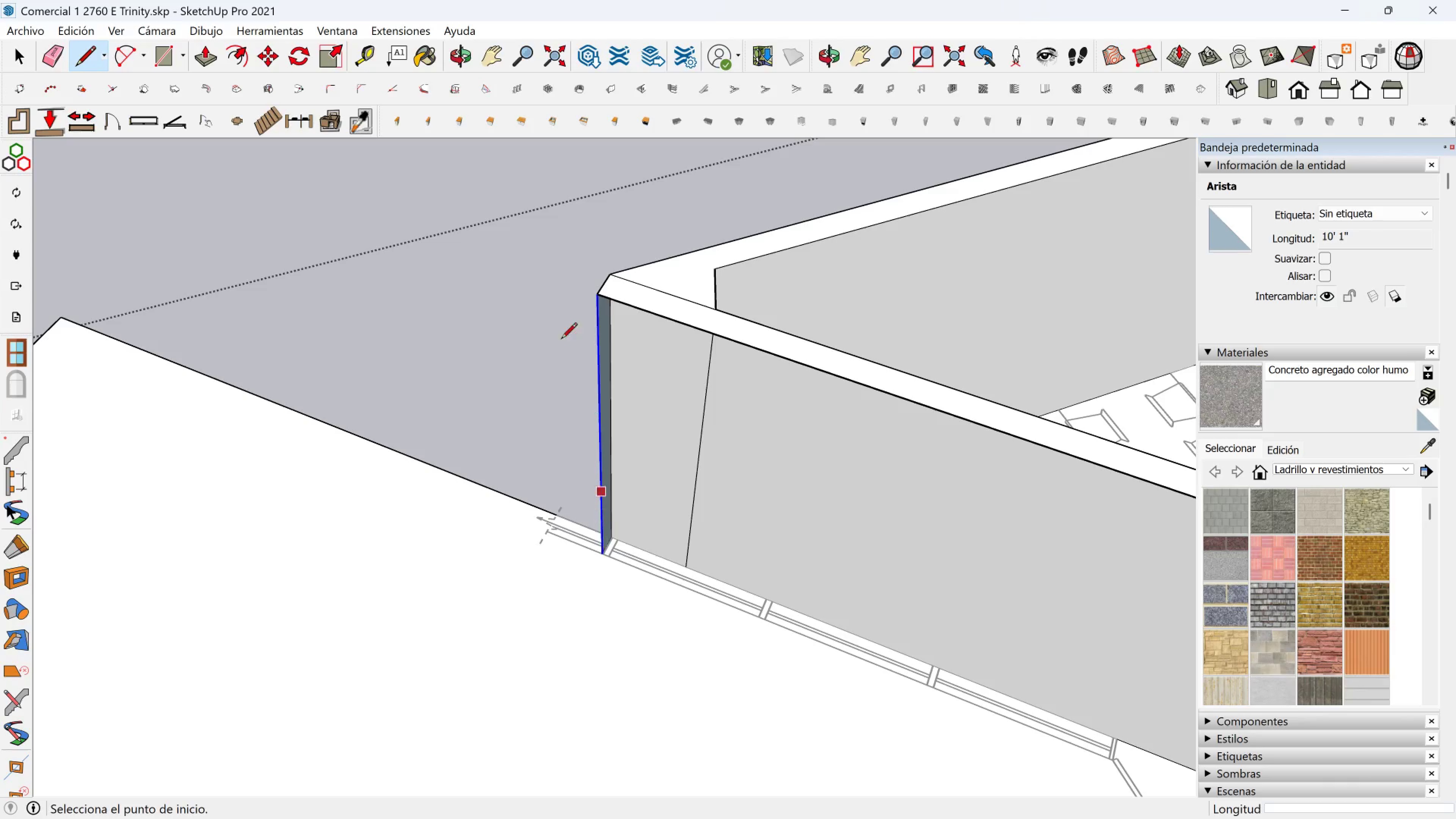 
left_click([601, 289])
 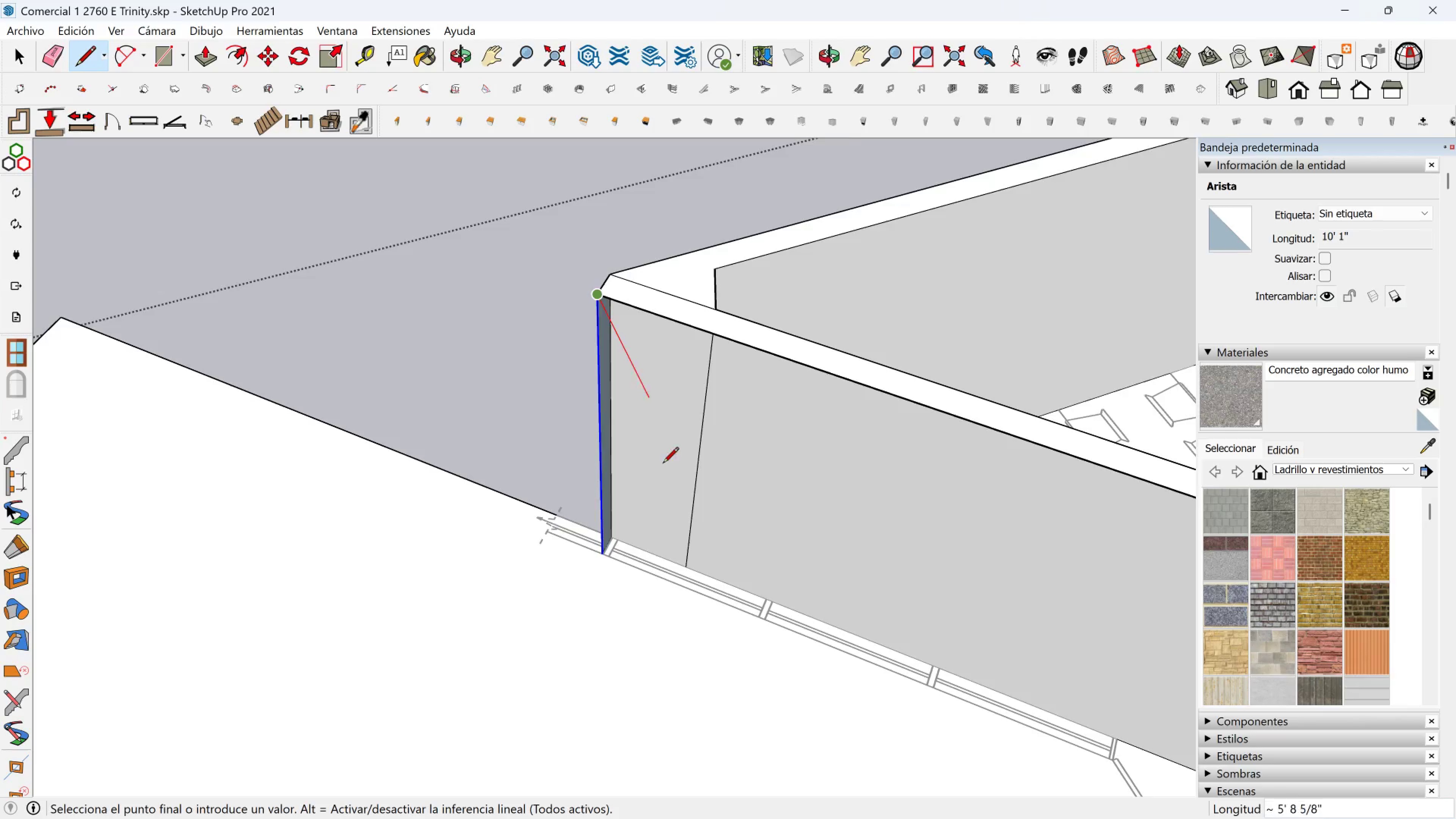 
scroll: coordinate [813, 550], scroll_direction: down, amount: 3.0
 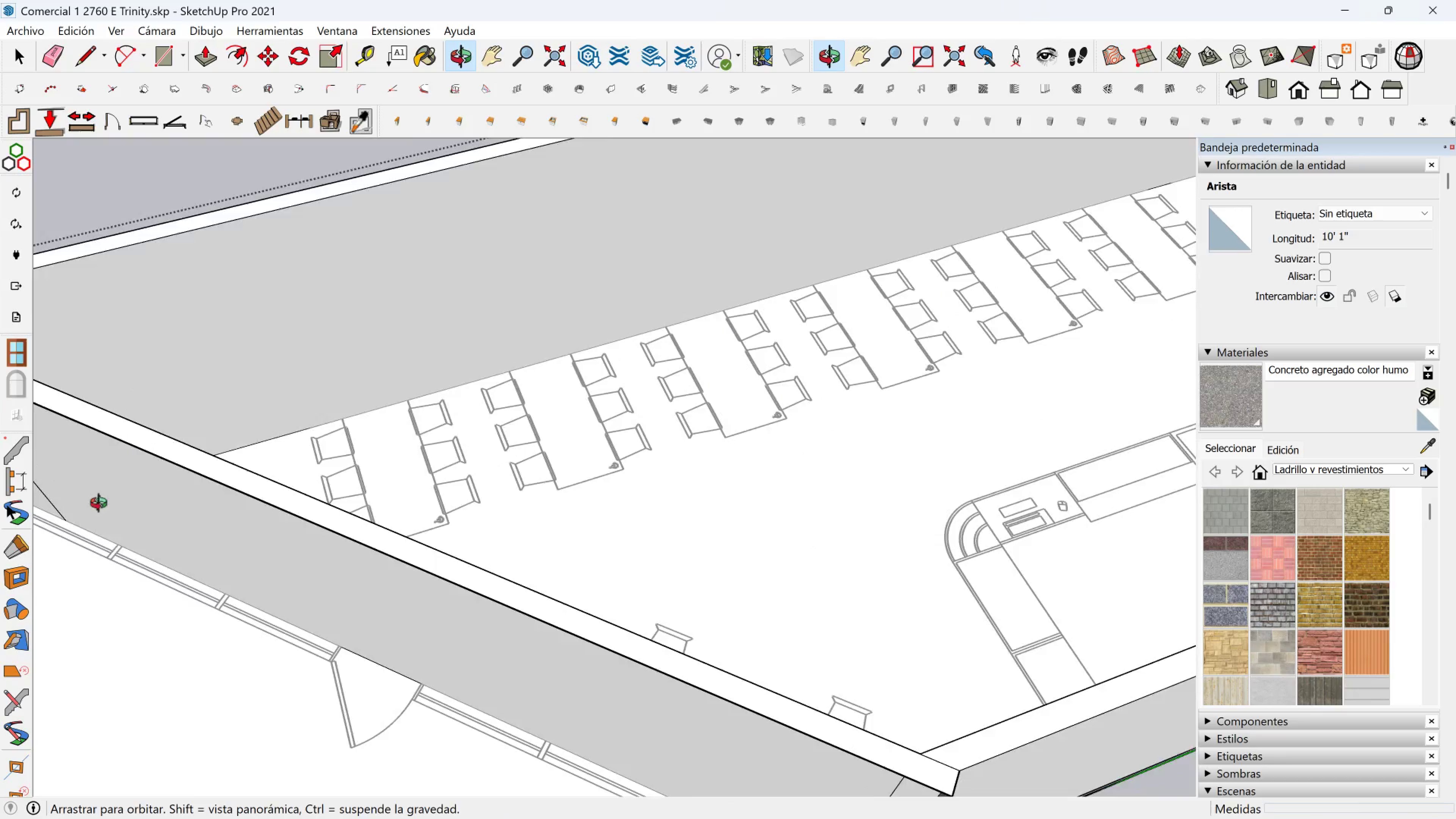 
hold_key(key=ShiftLeft, duration=0.65)
 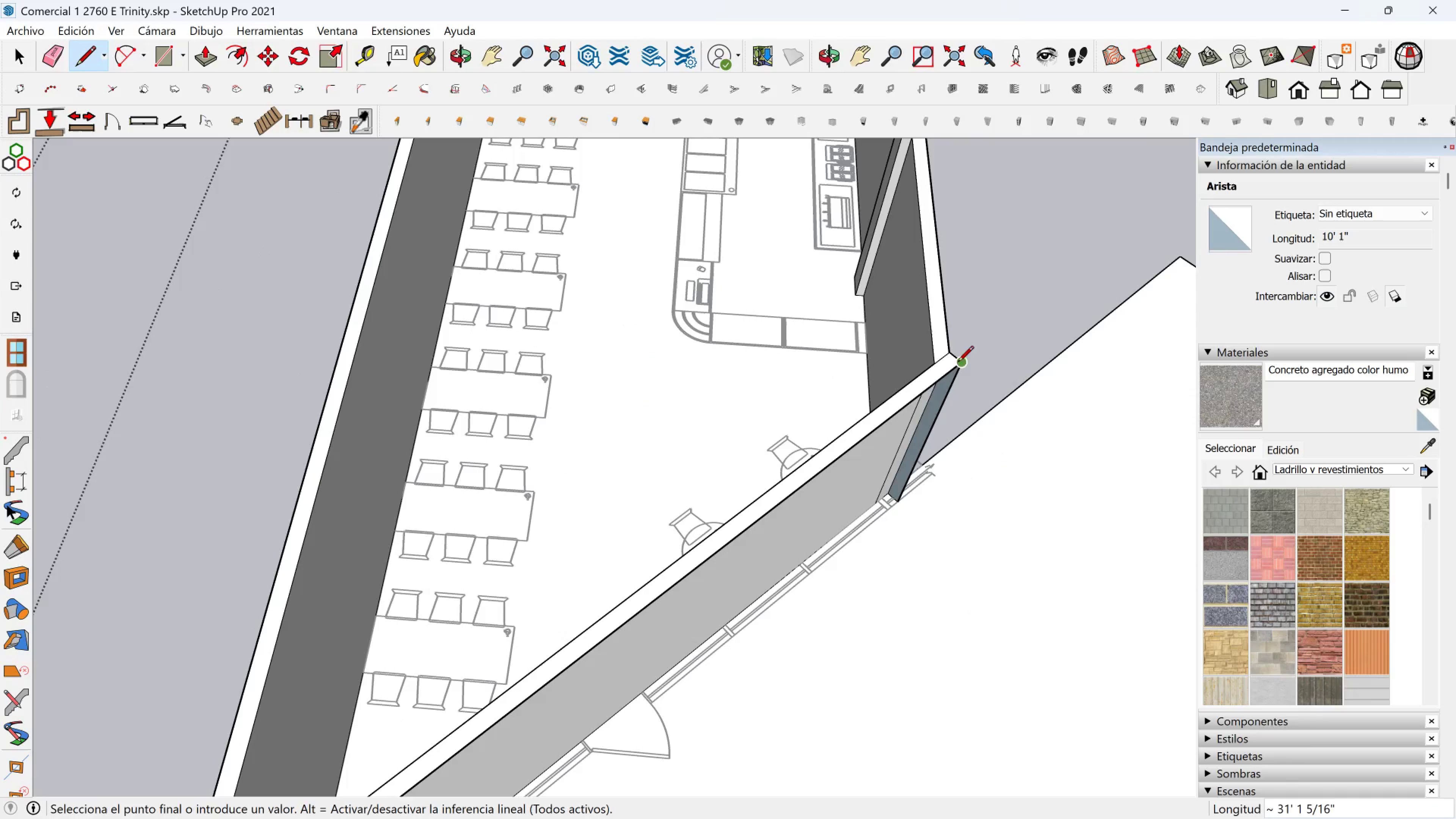 
left_click([963, 360])
 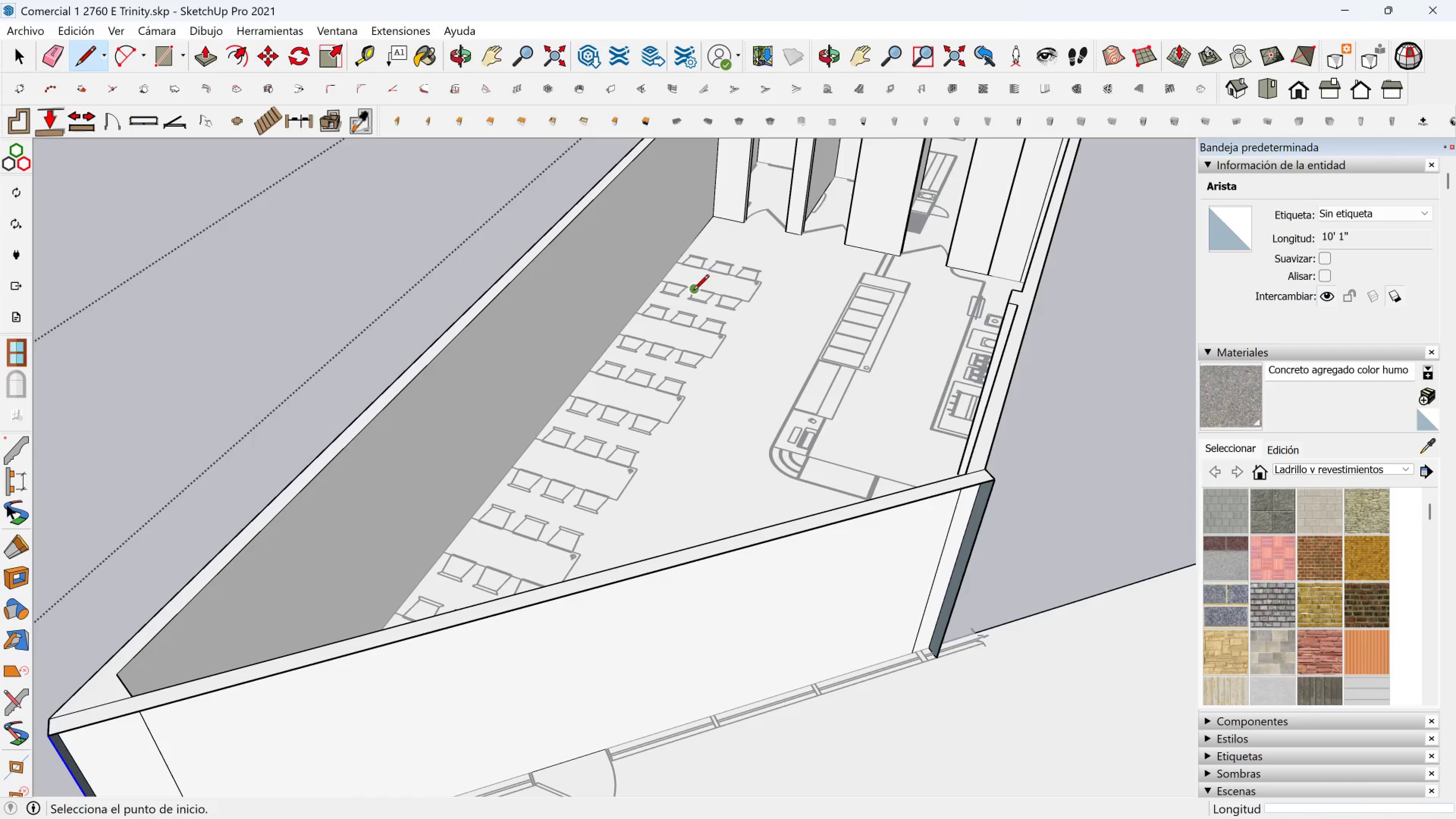 
hold_key(key=ShiftLeft, duration=0.94)
 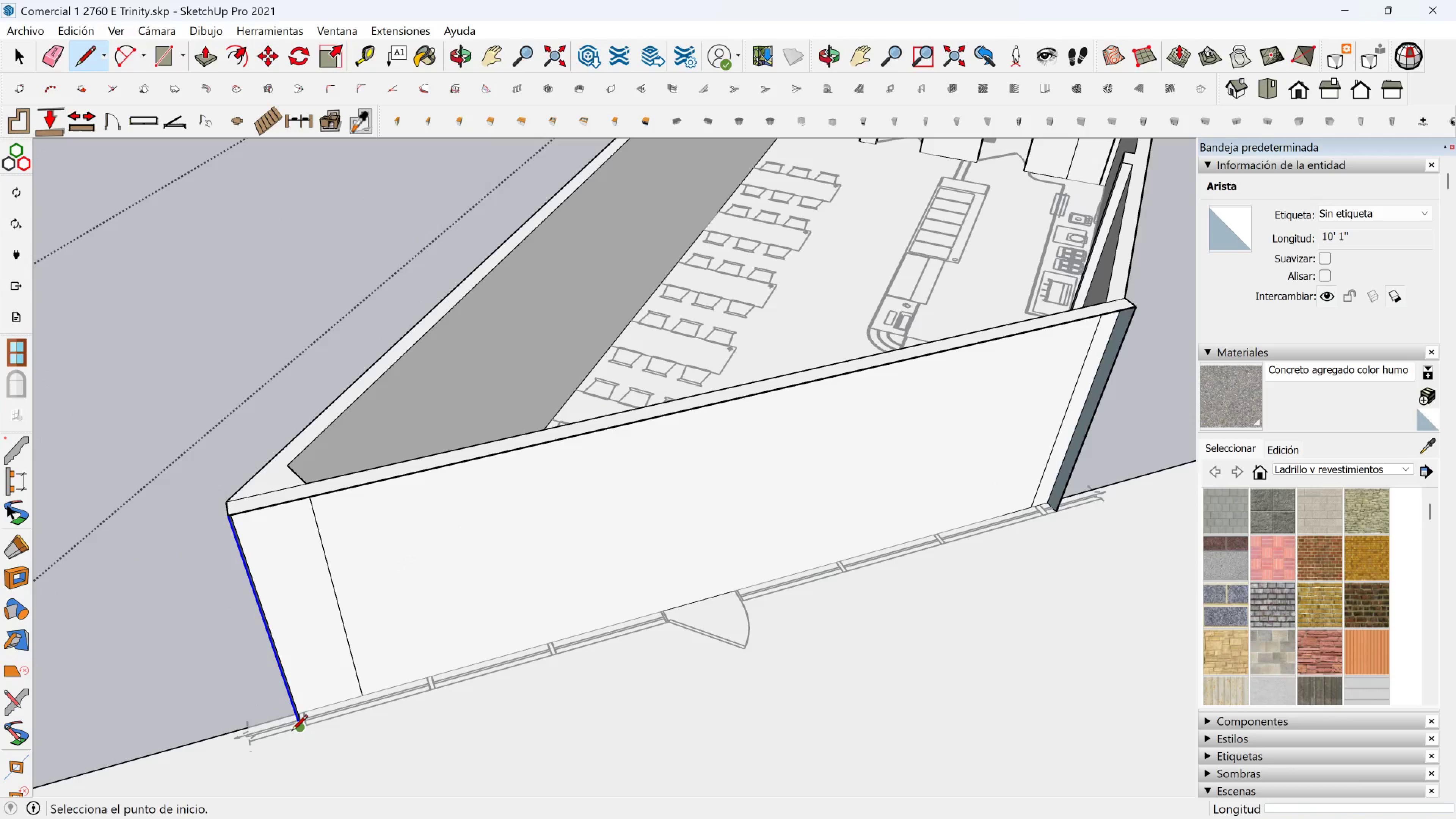 
left_click([291, 733])
 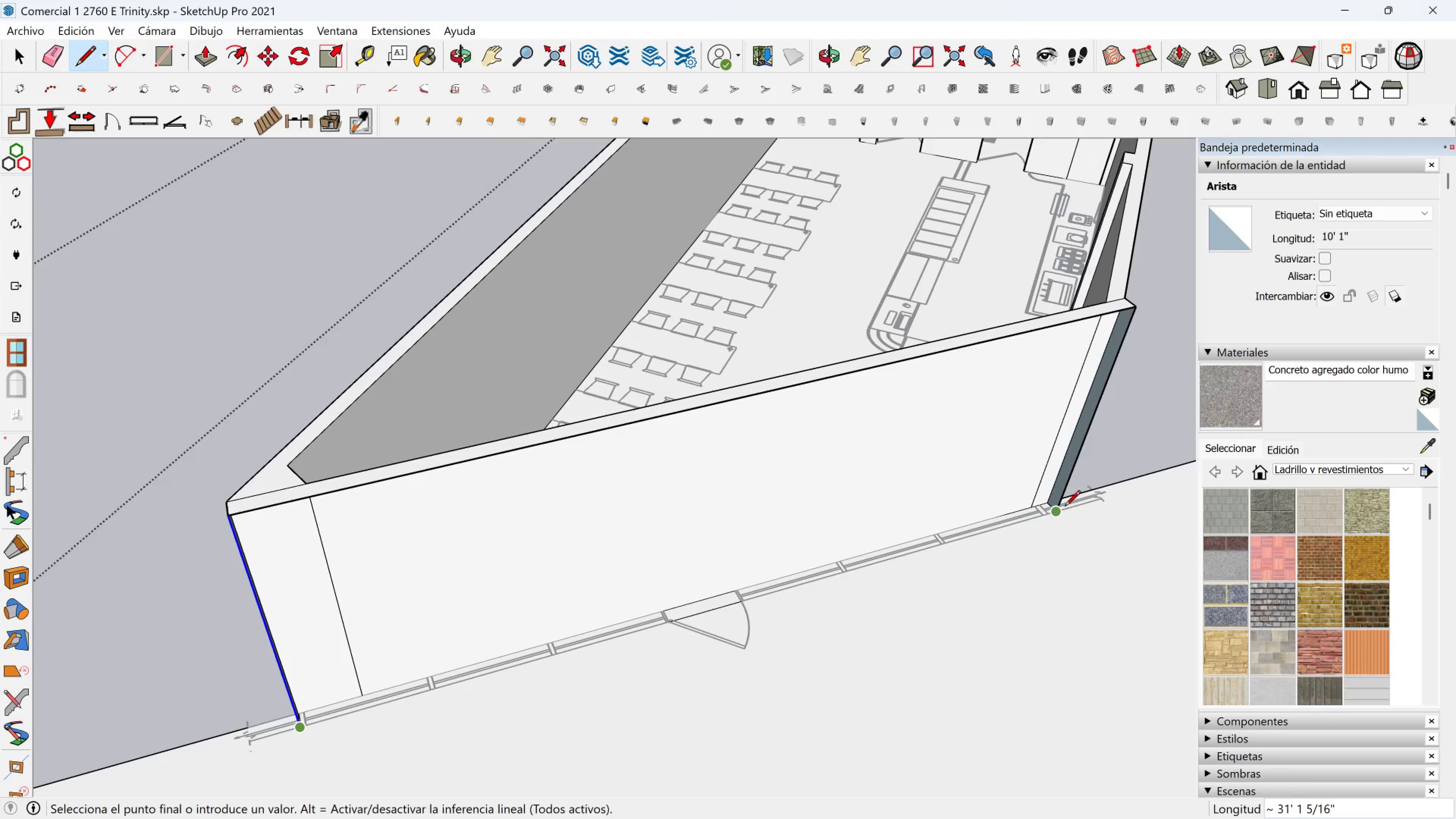 
left_click([1065, 507])
 